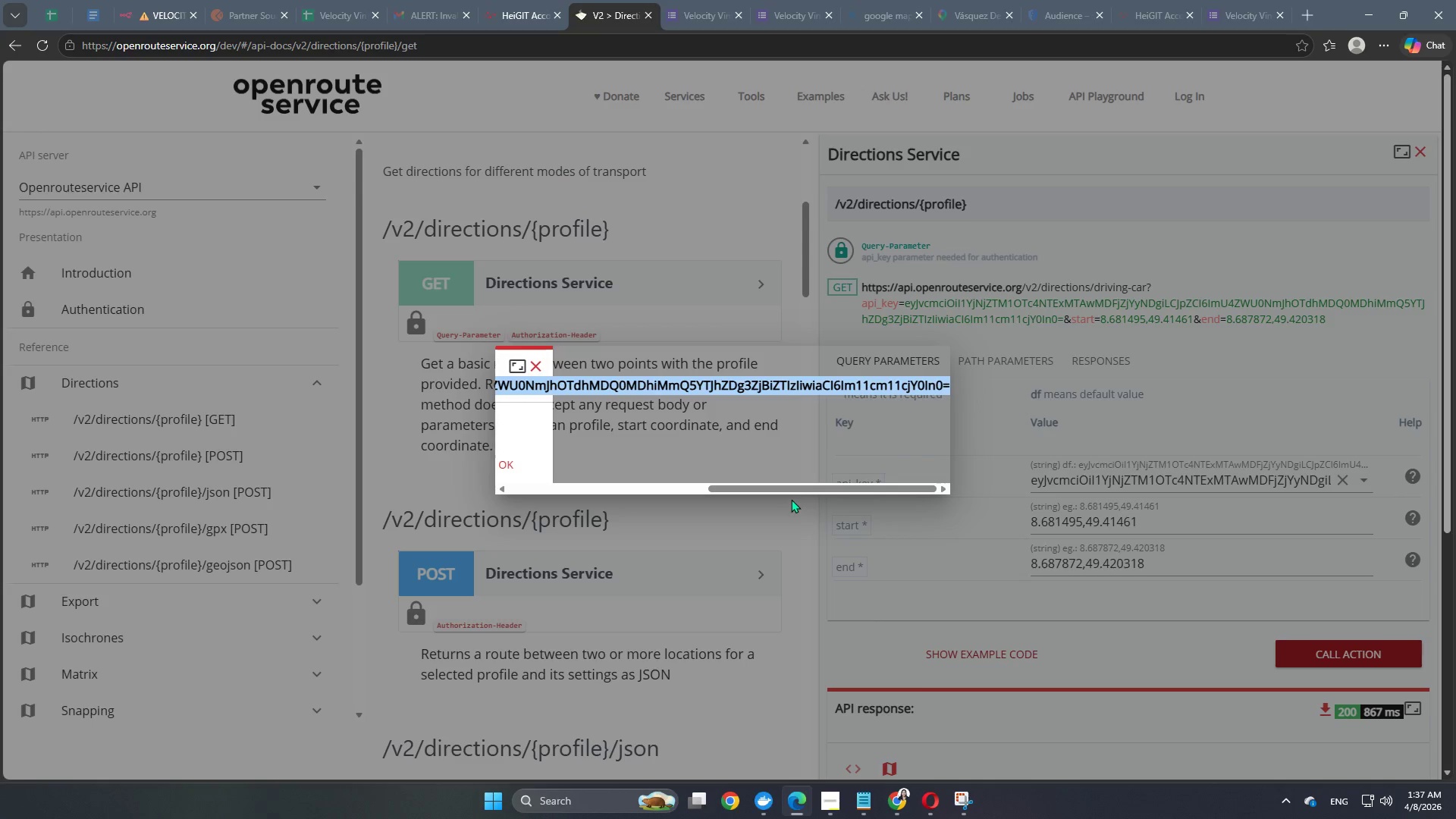 
key(Control+C)
 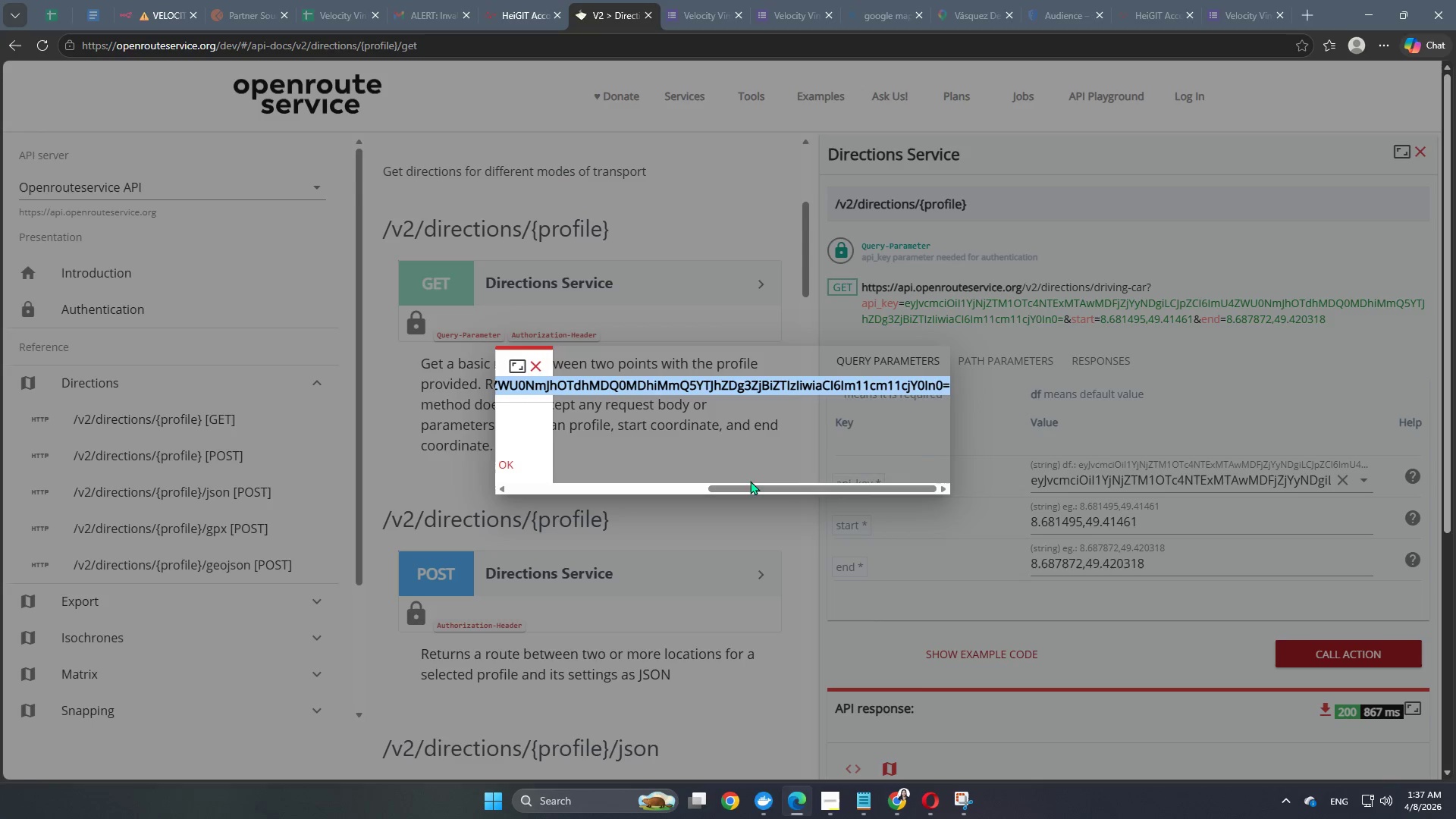 
left_click_drag(start_coordinate=[748, 486], to_coordinate=[428, 491])
 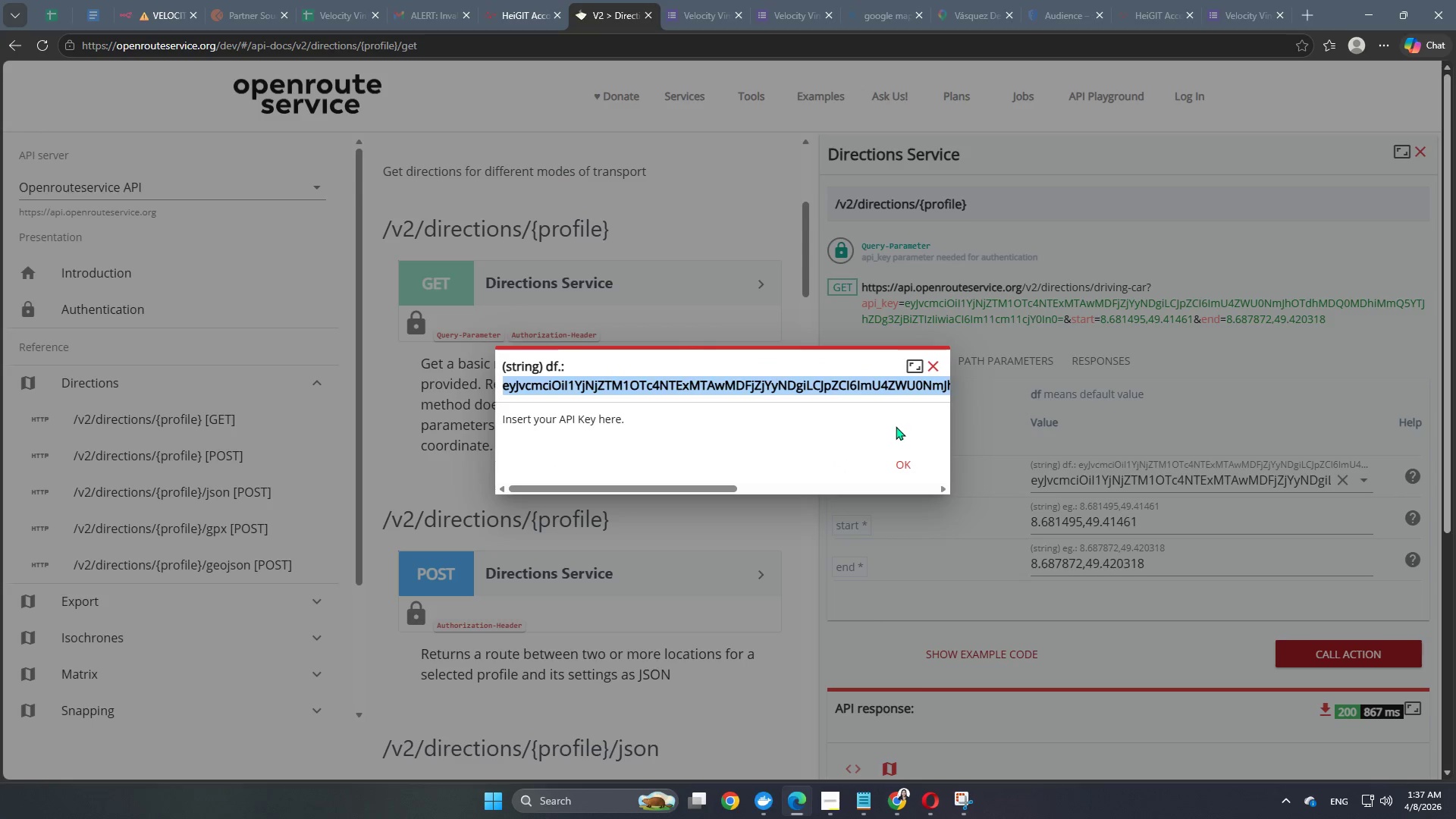 
left_click([912, 369])
 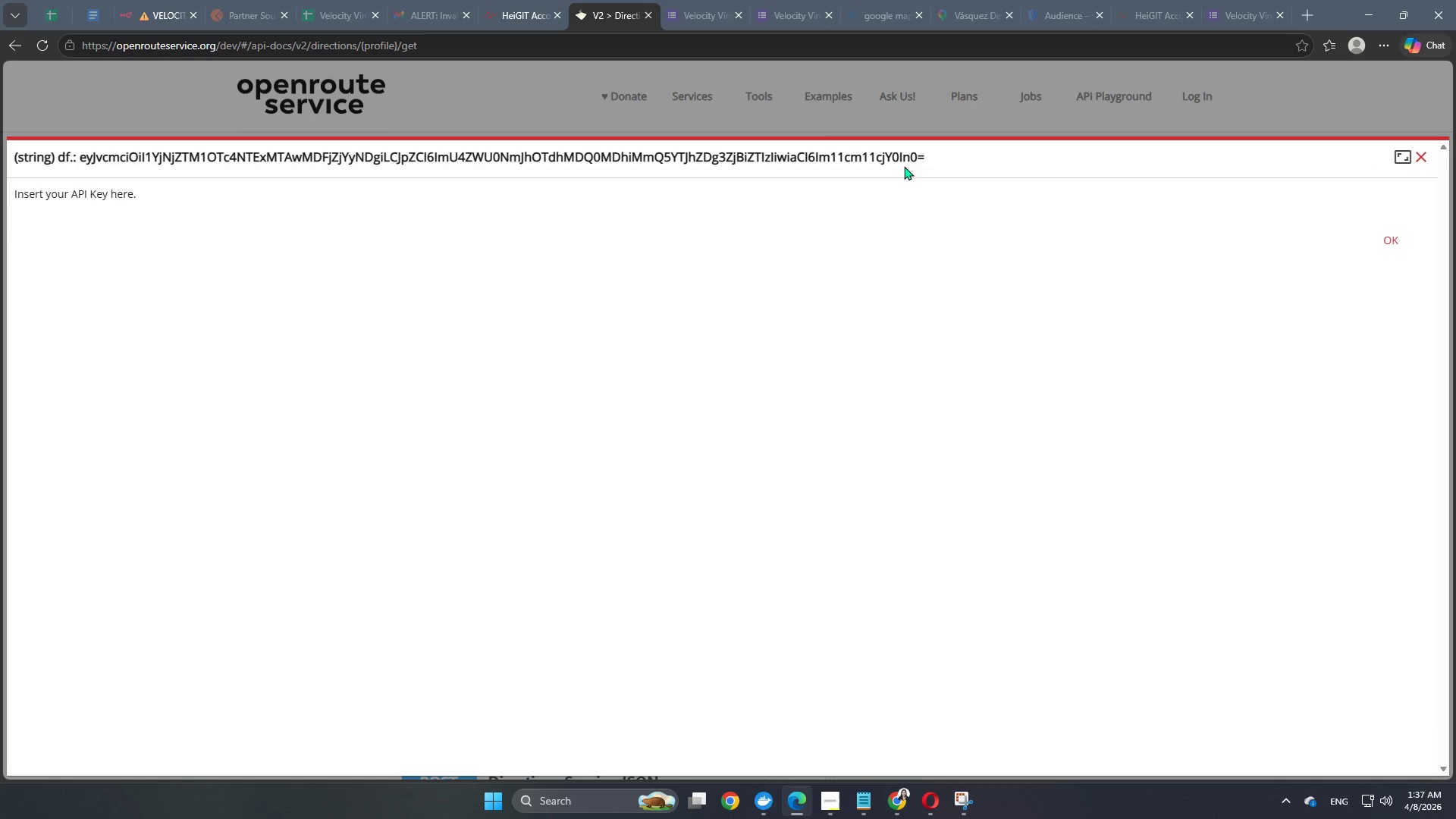 
left_click_drag(start_coordinate=[965, 155], to_coordinate=[81, 167])
 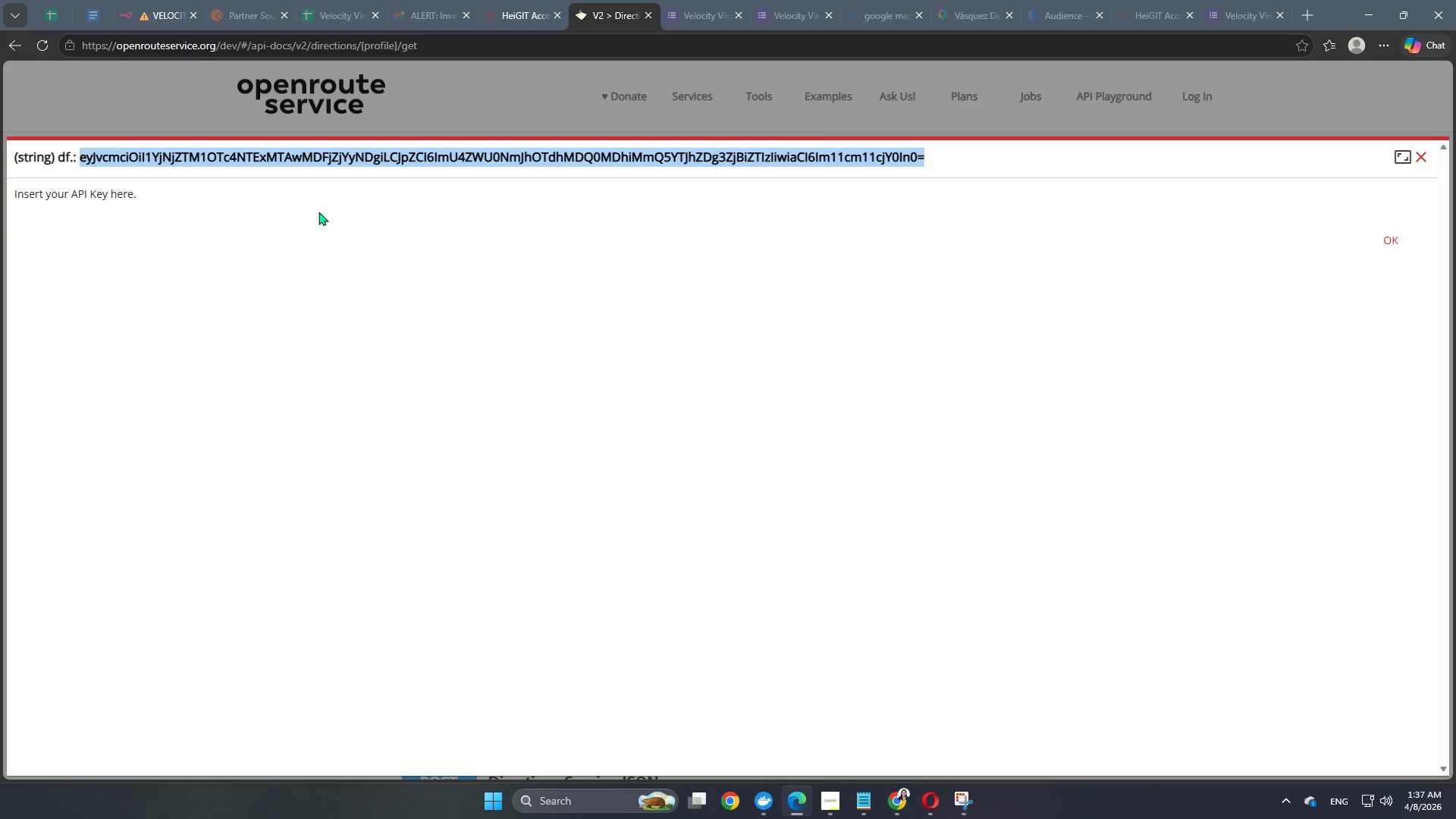 
key(Control+ControlLeft)
 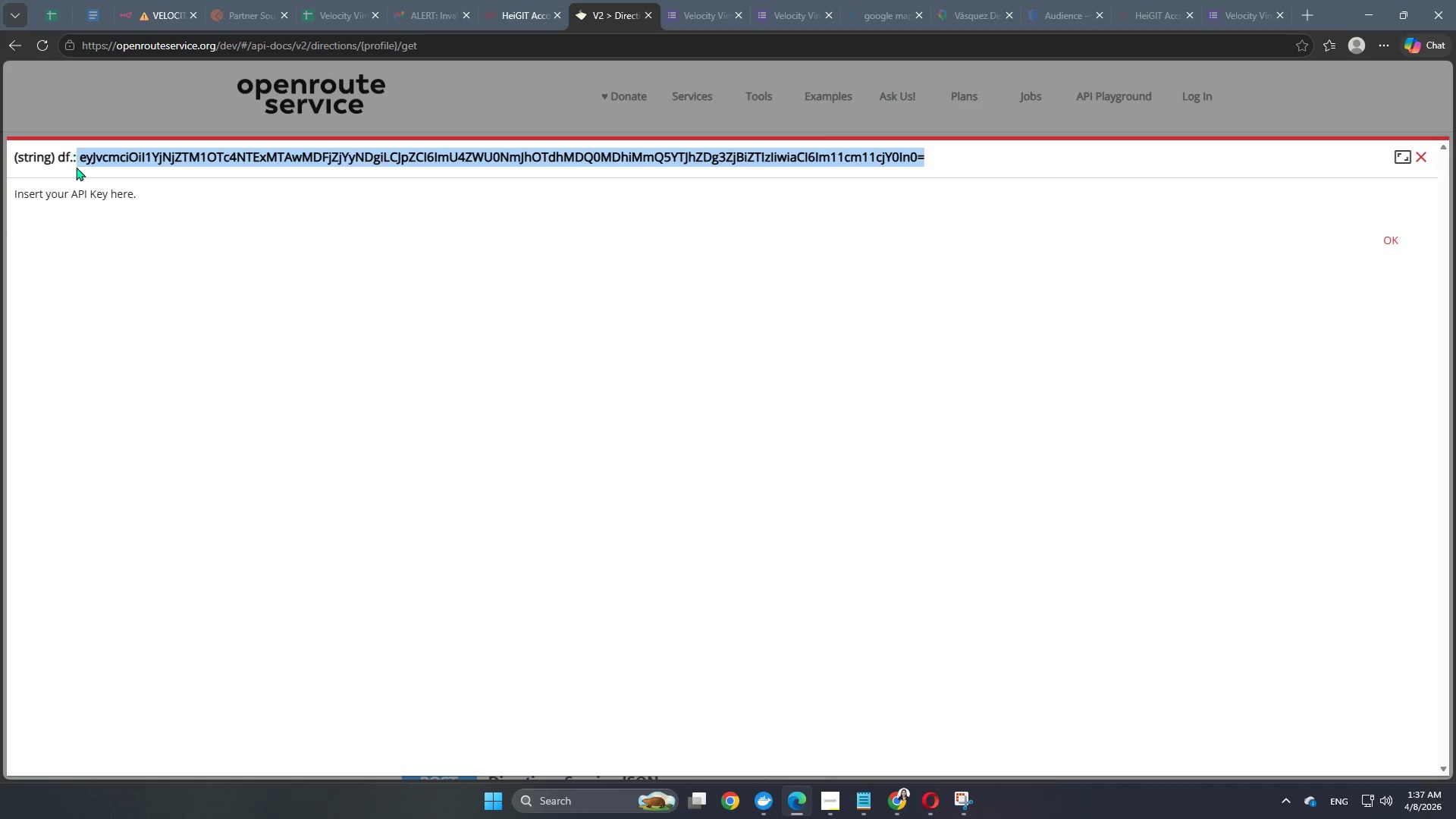 
key(Control+ControlLeft)
 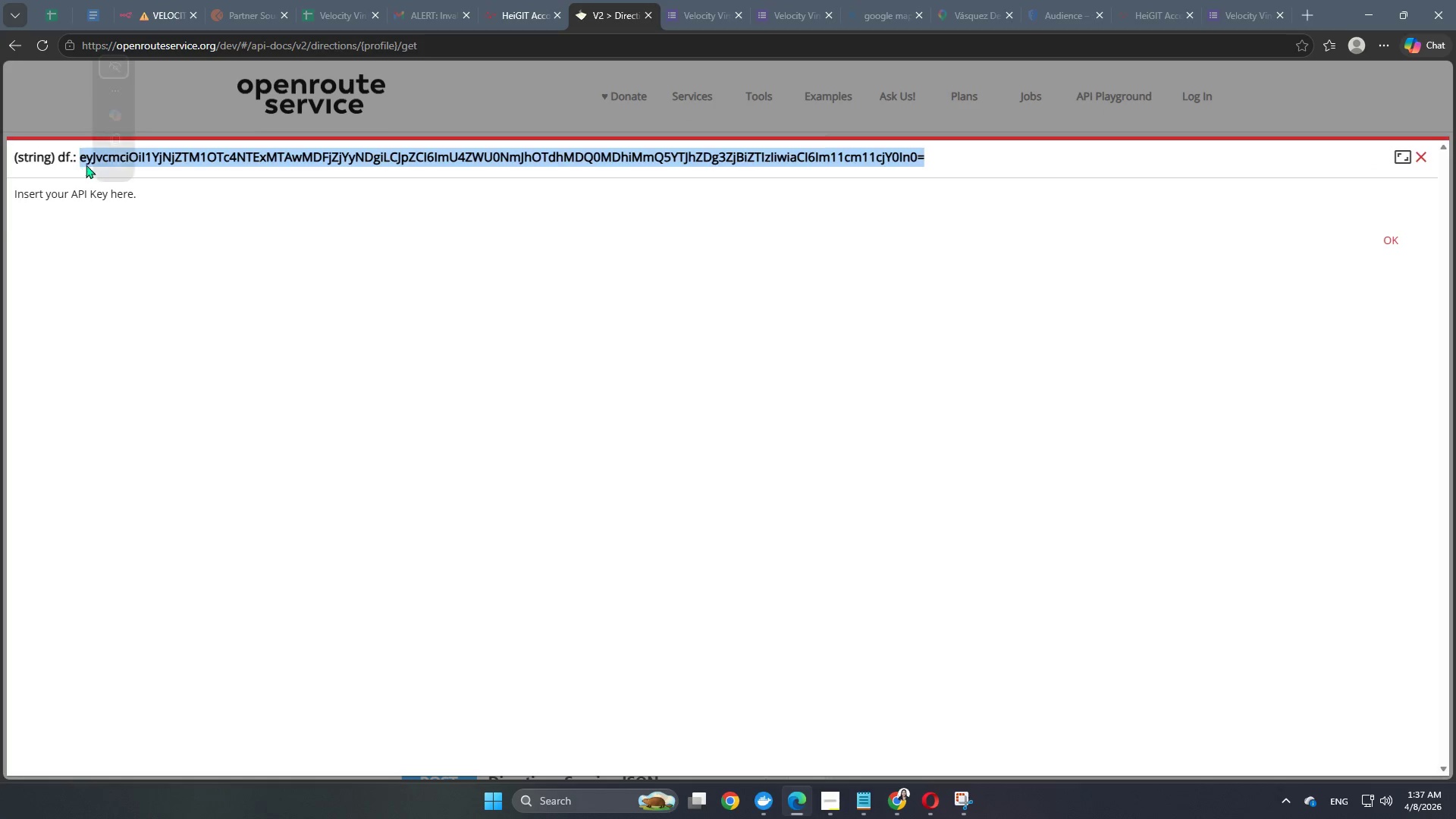 
key(Control+C)
 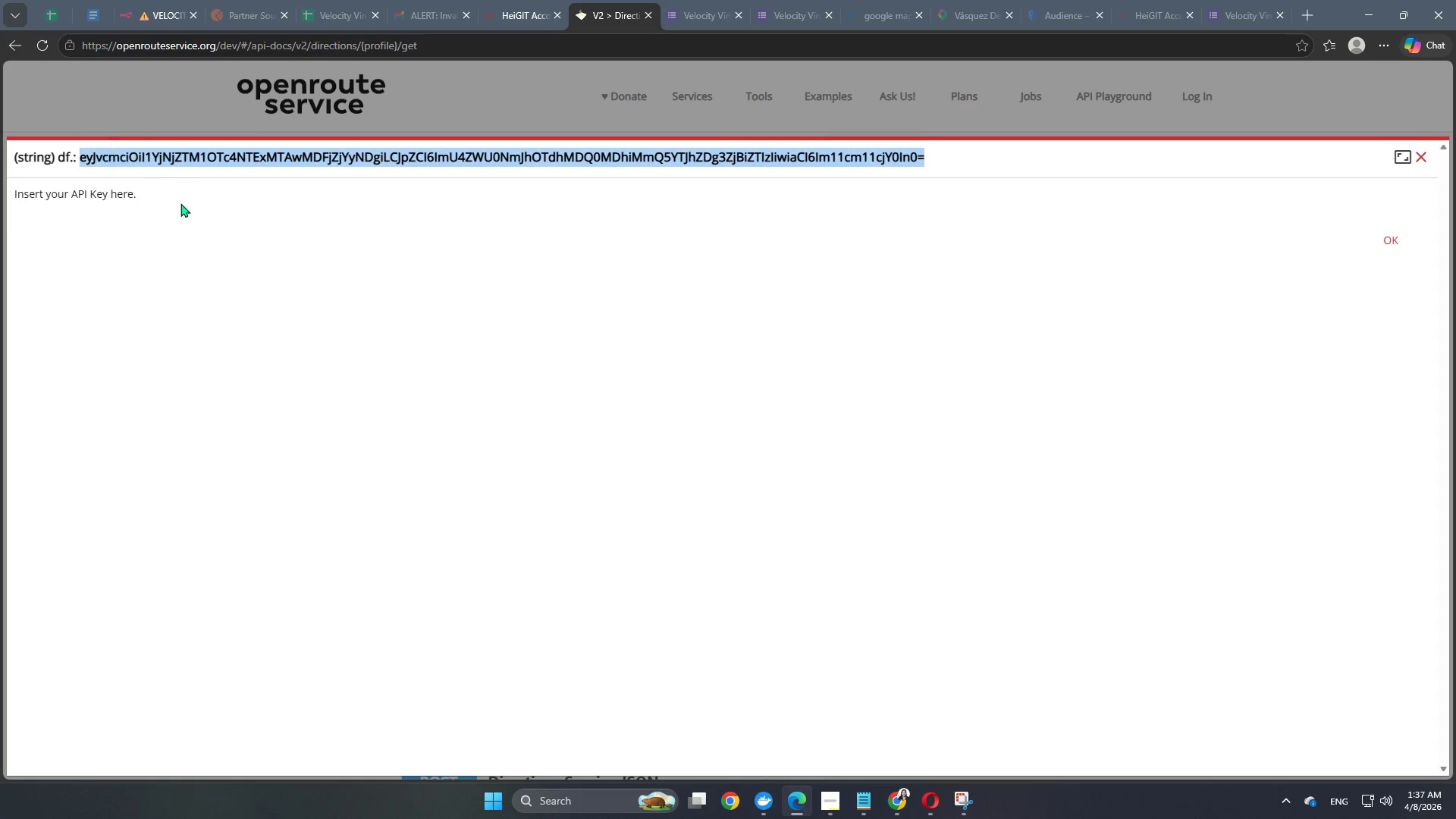 
key(Control+ControlLeft)
 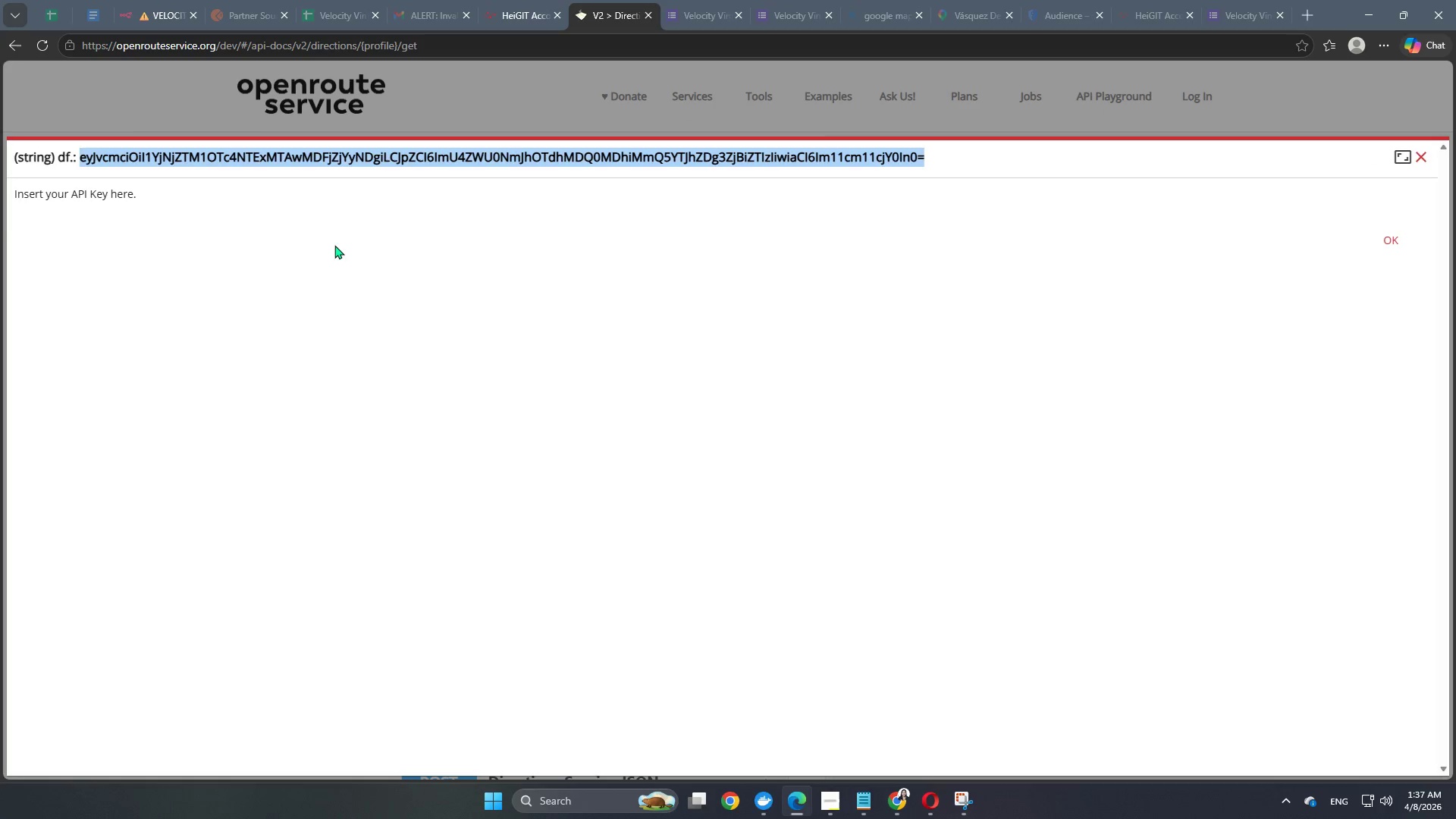 
key(Control+C)
 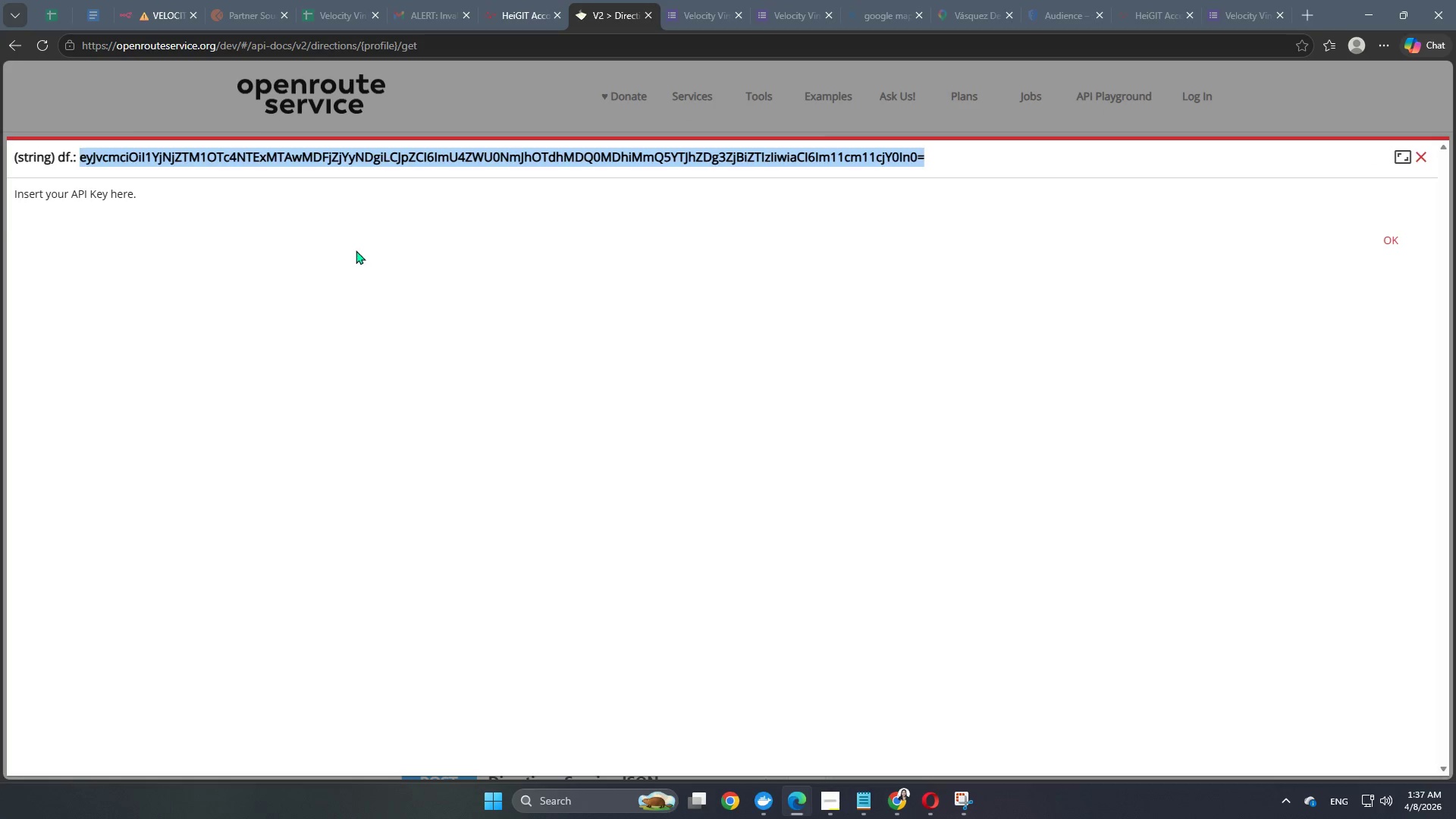 
key(Control+ControlLeft)
 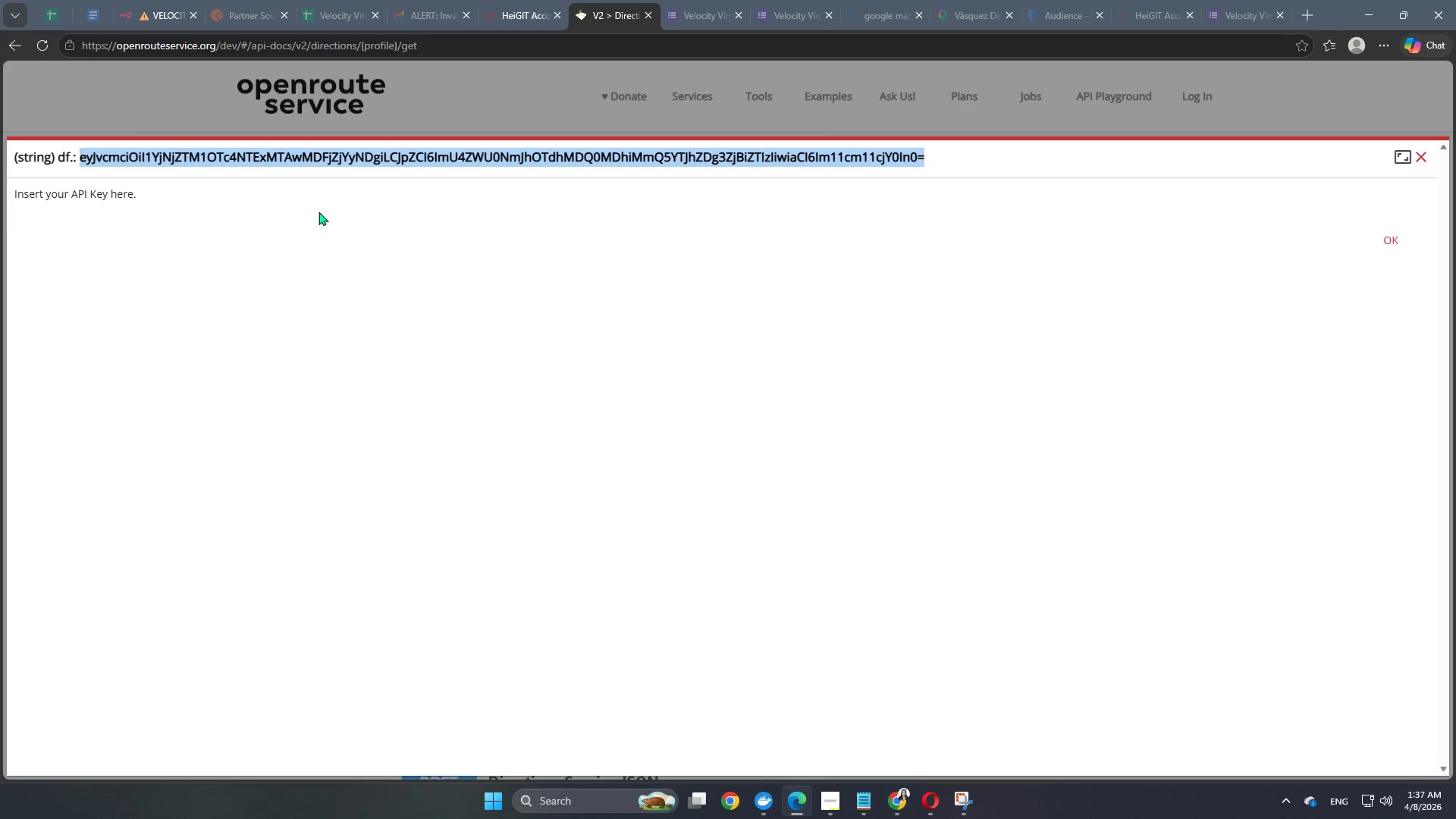 
key(Control+C)
 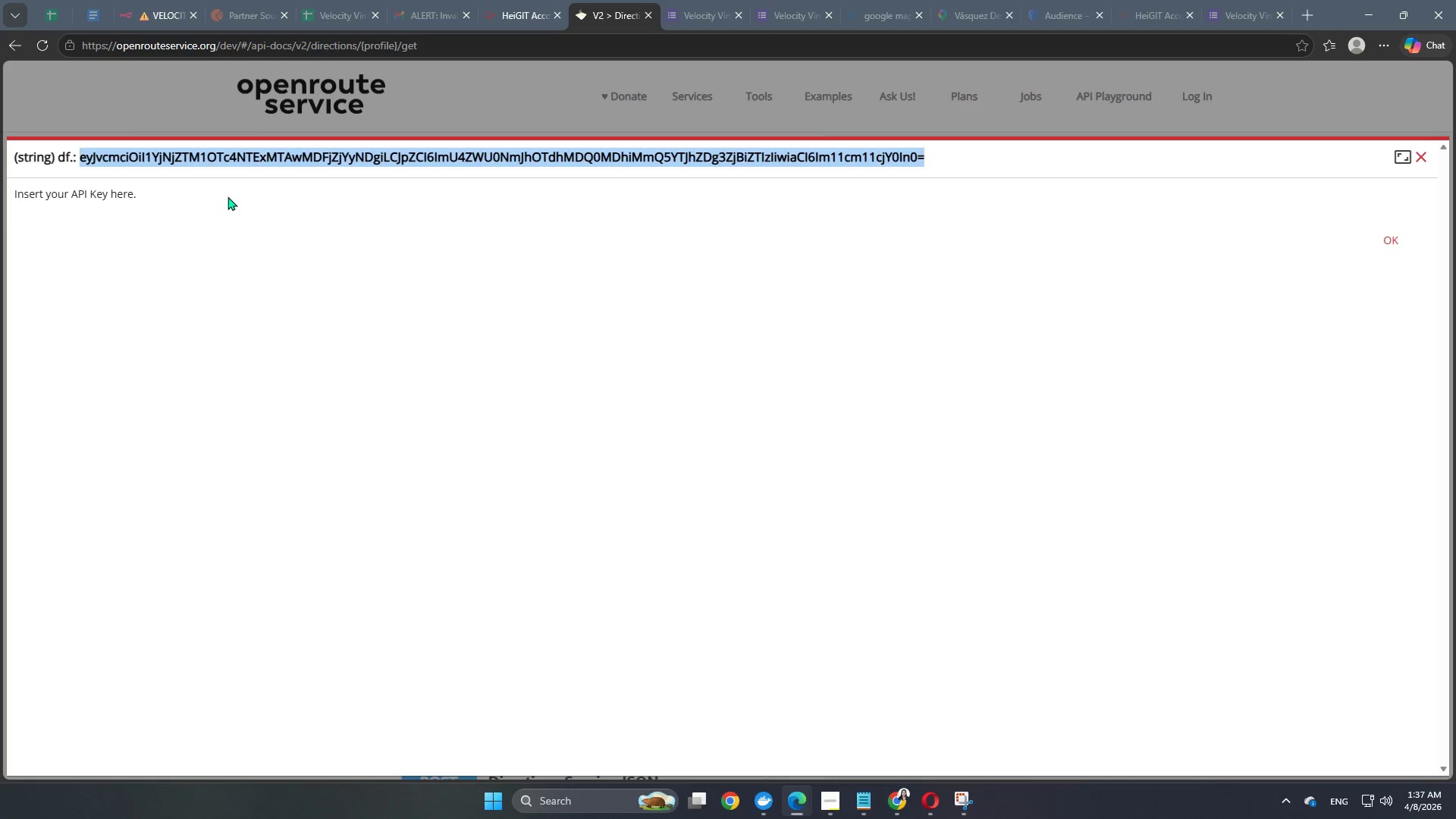 
key(Control+ControlLeft)
 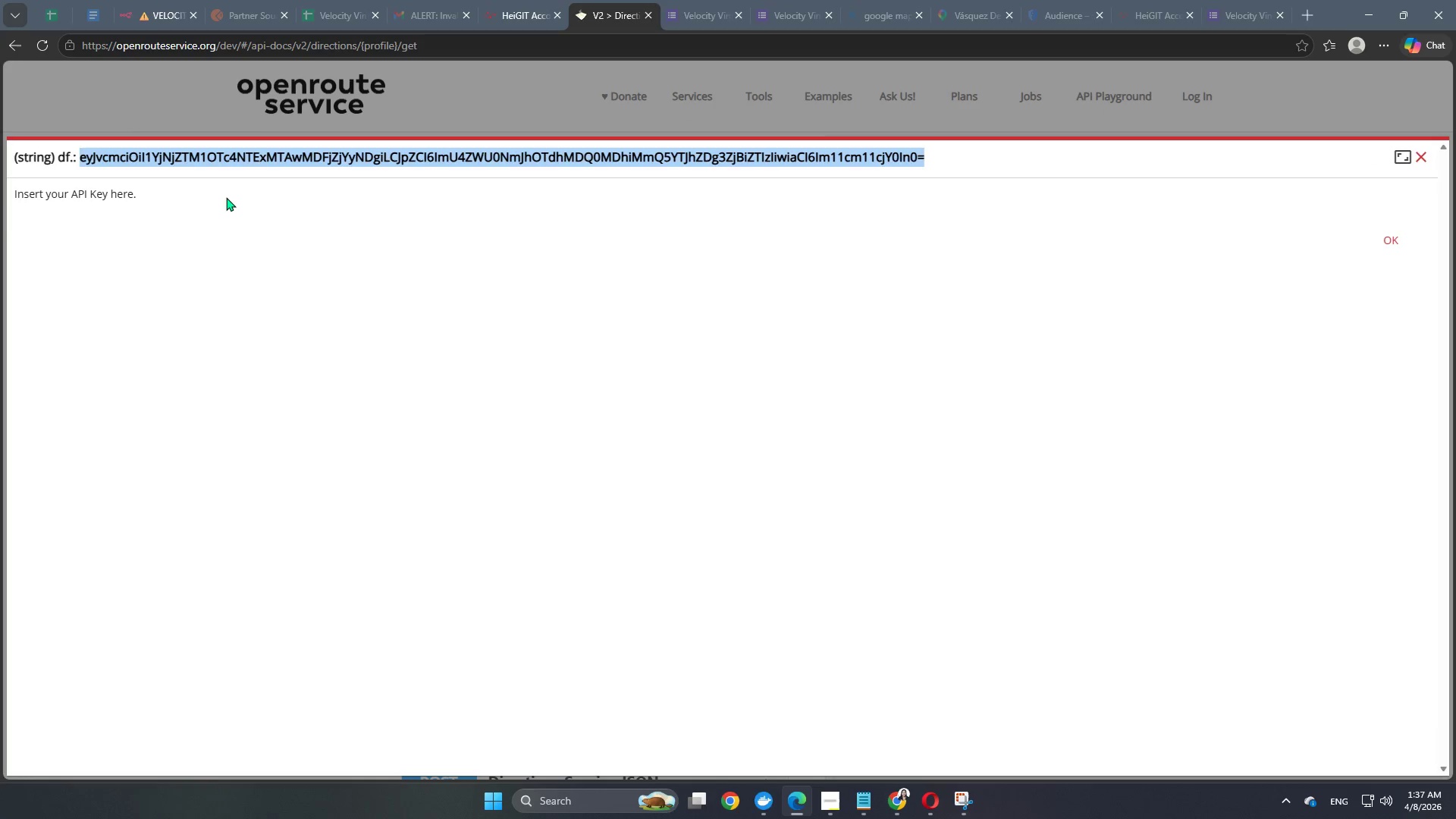 
key(Control+C)
 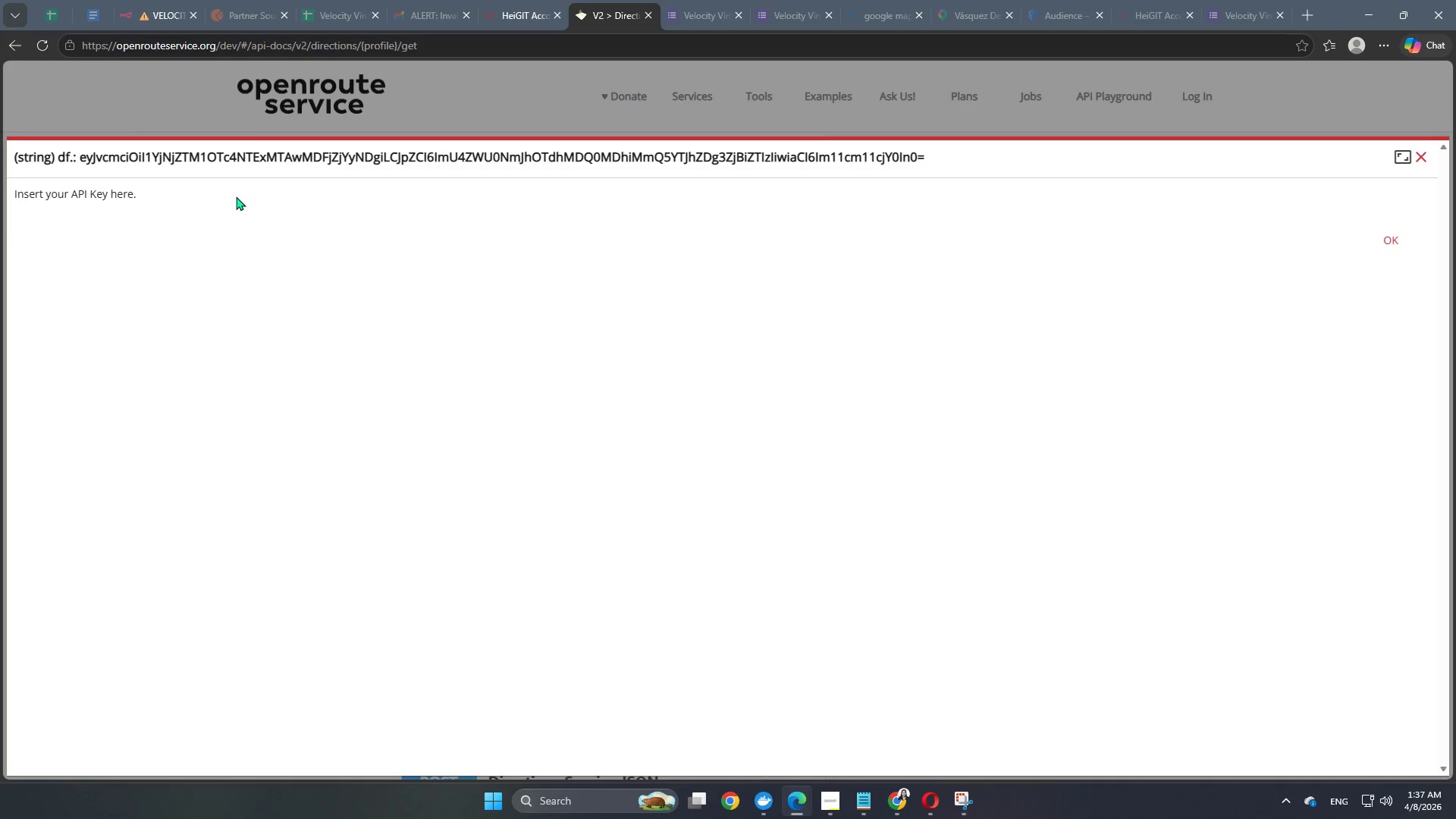 
double_click([226, 209])
 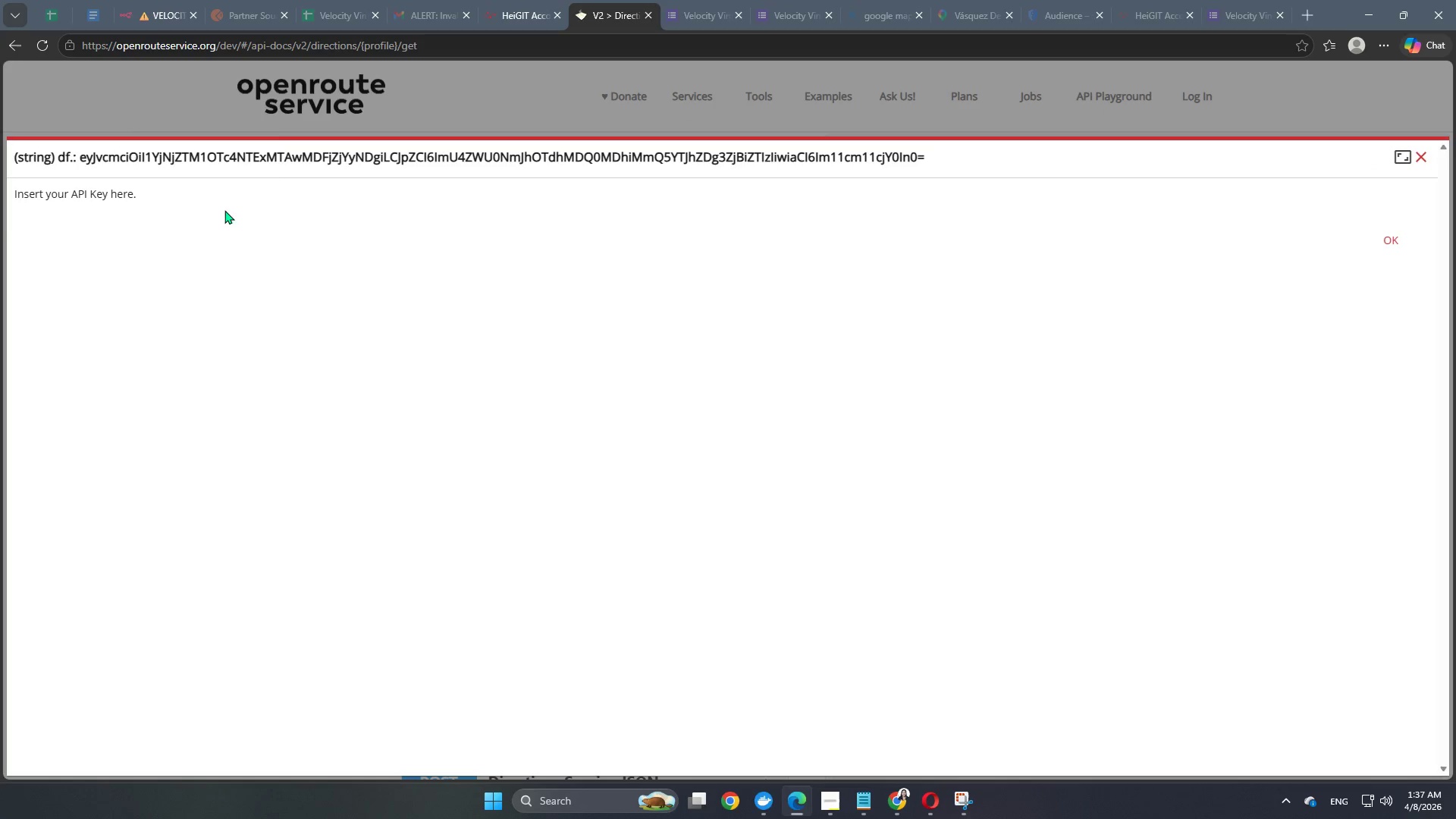 
triple_click([224, 210])
 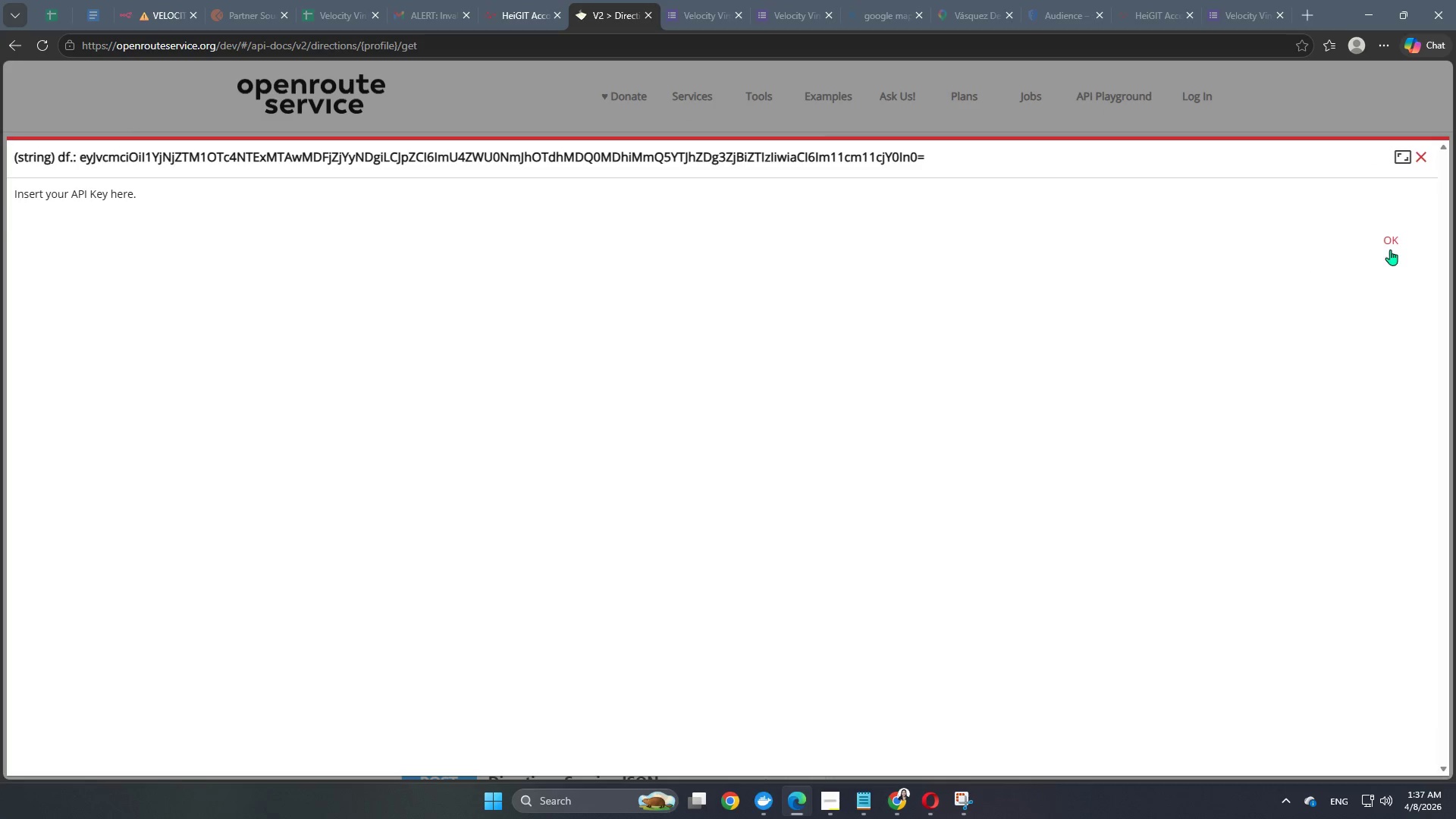 
left_click([1392, 244])
 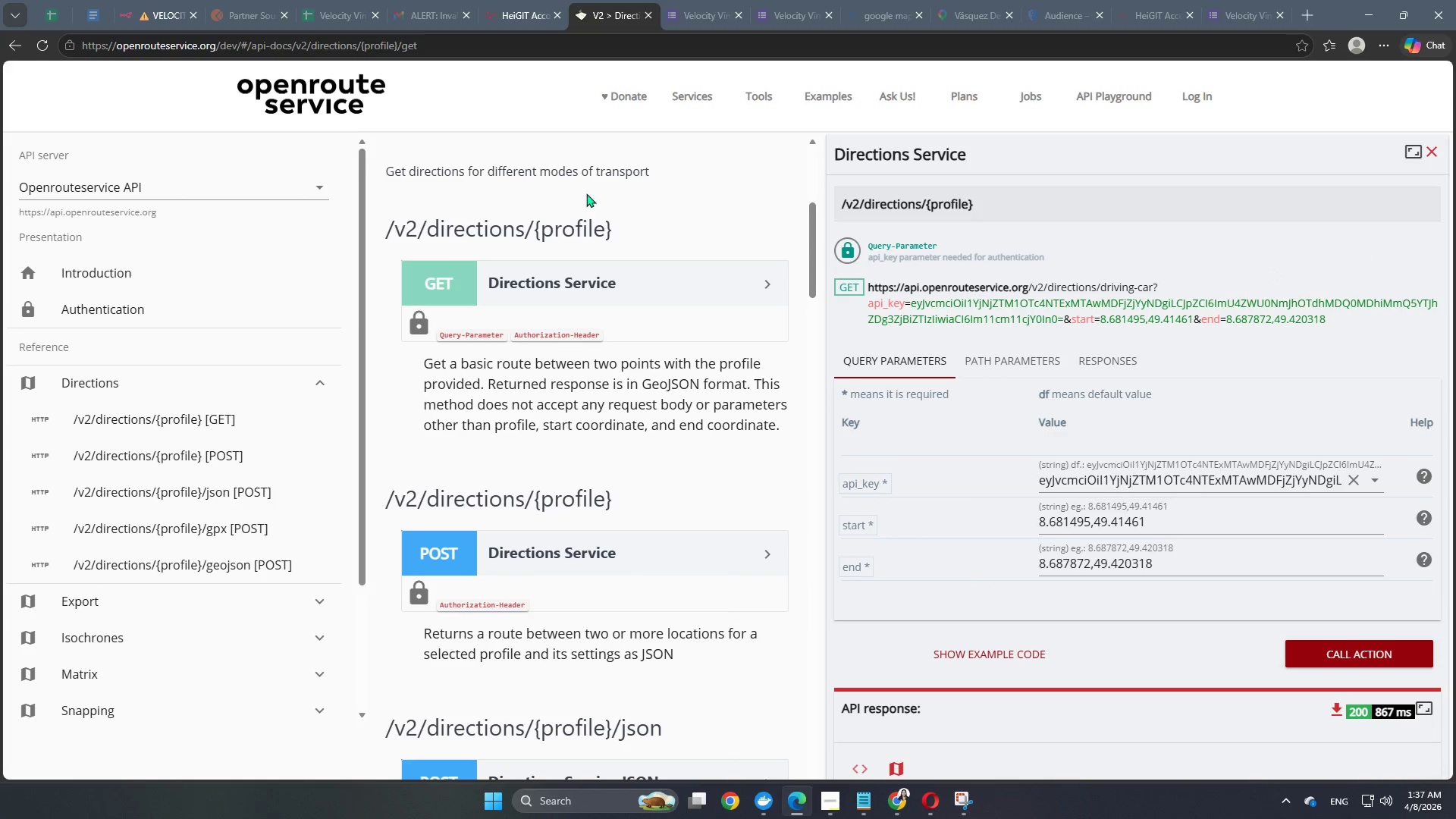 
left_click([149, 0])
 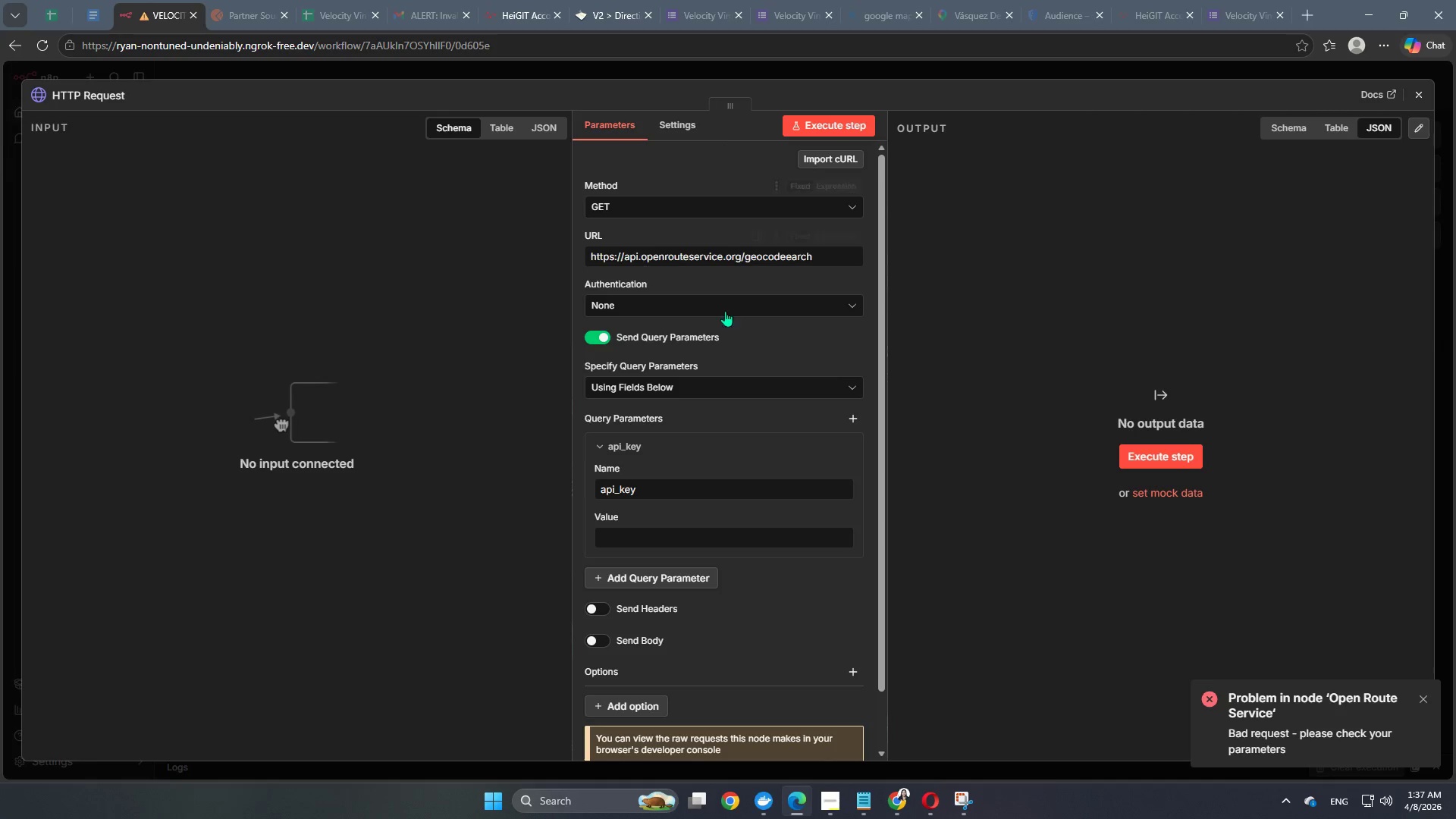 
scroll: coordinate [701, 436], scroll_direction: down, amount: 2.0
 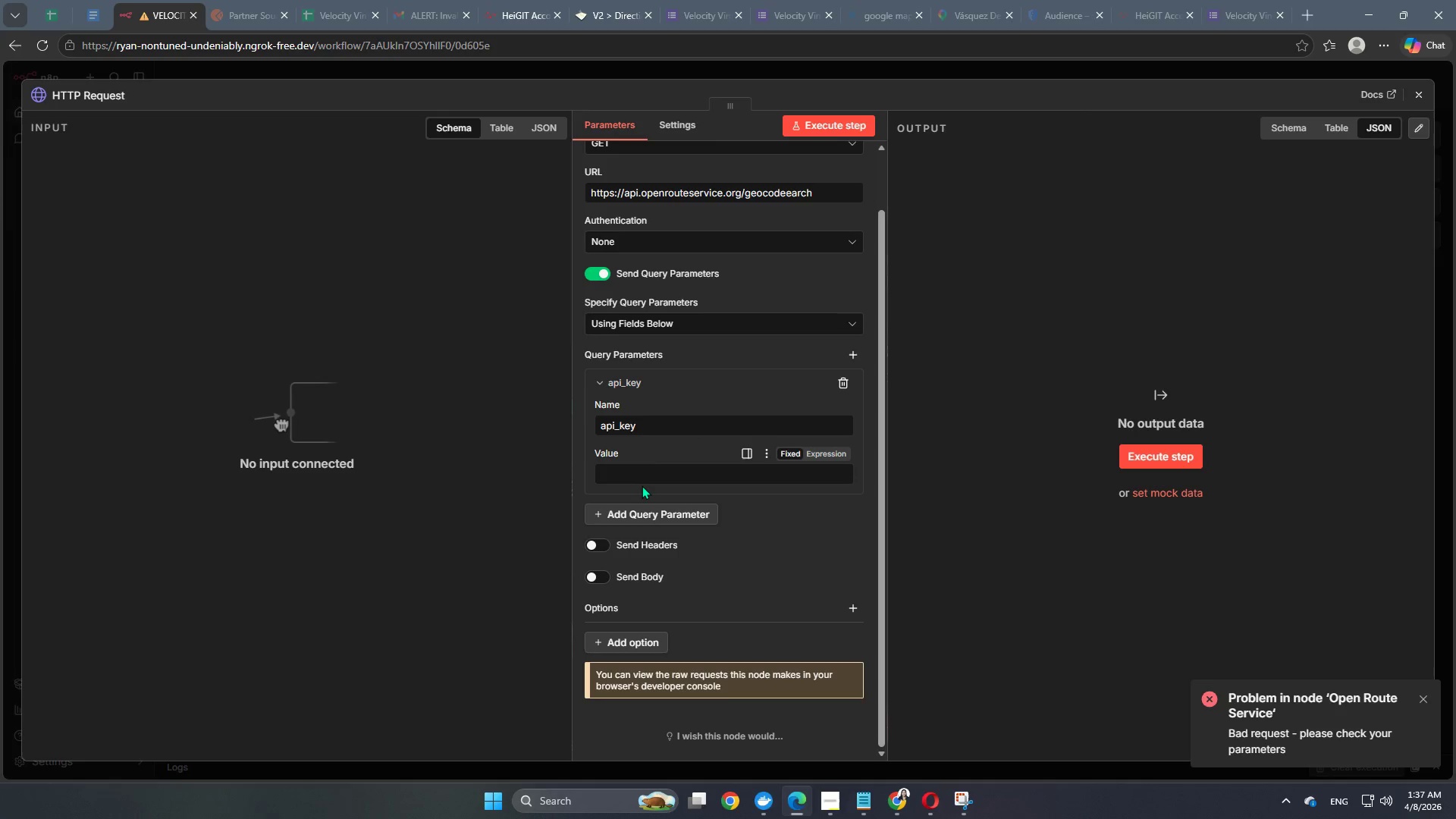 
left_click([642, 485])
 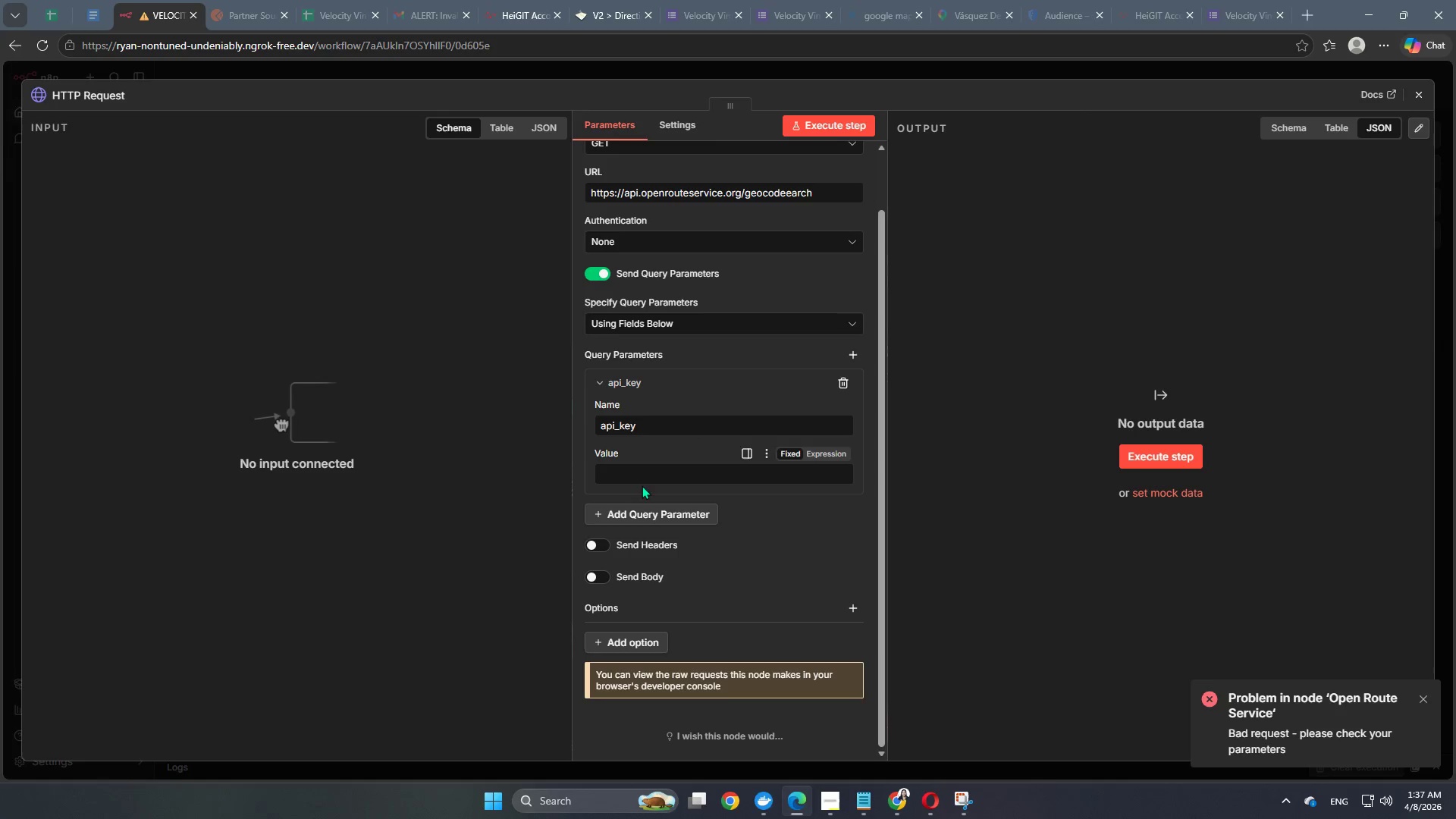 
double_click([648, 470])
 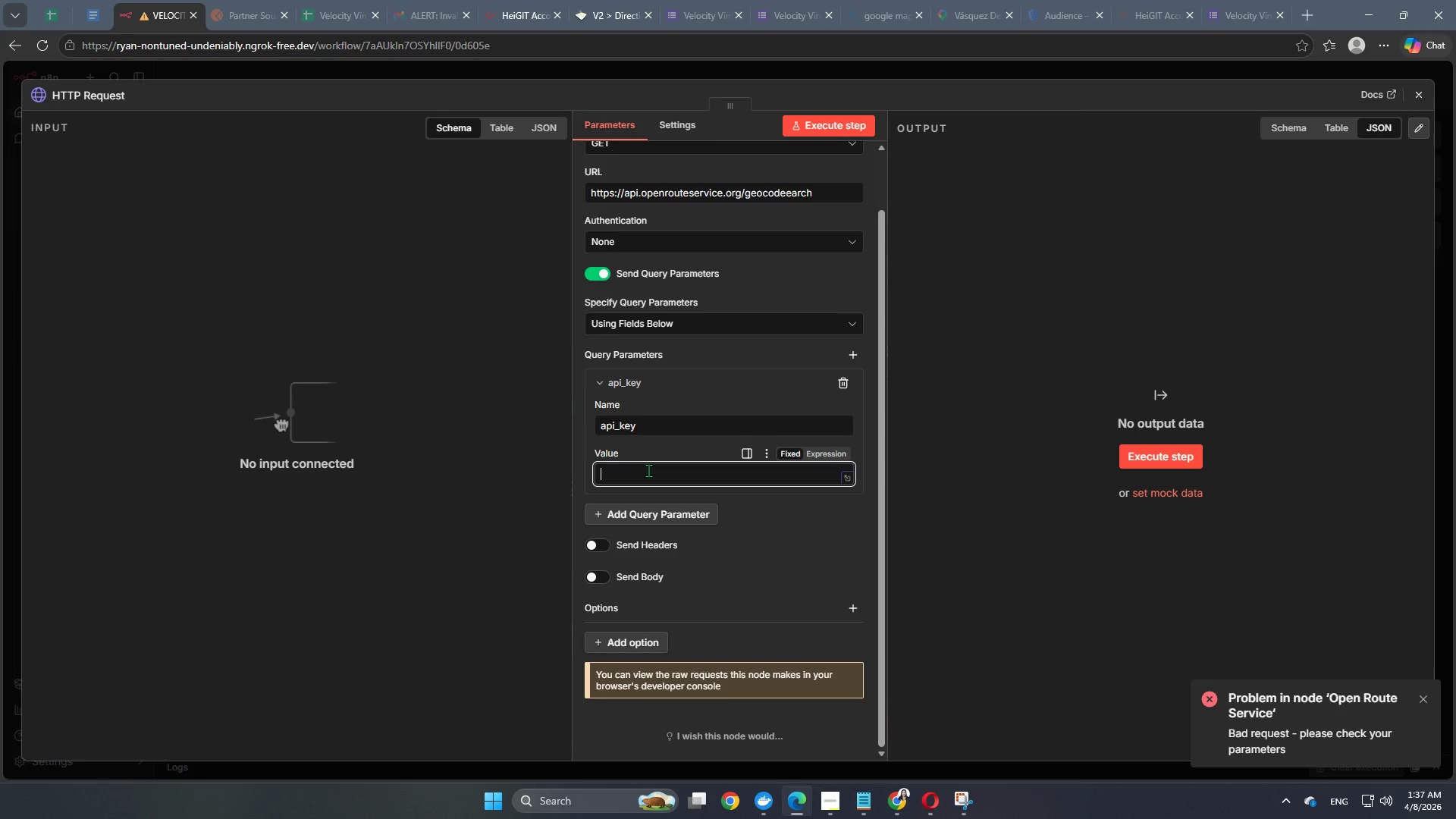 
key(Control+V)
 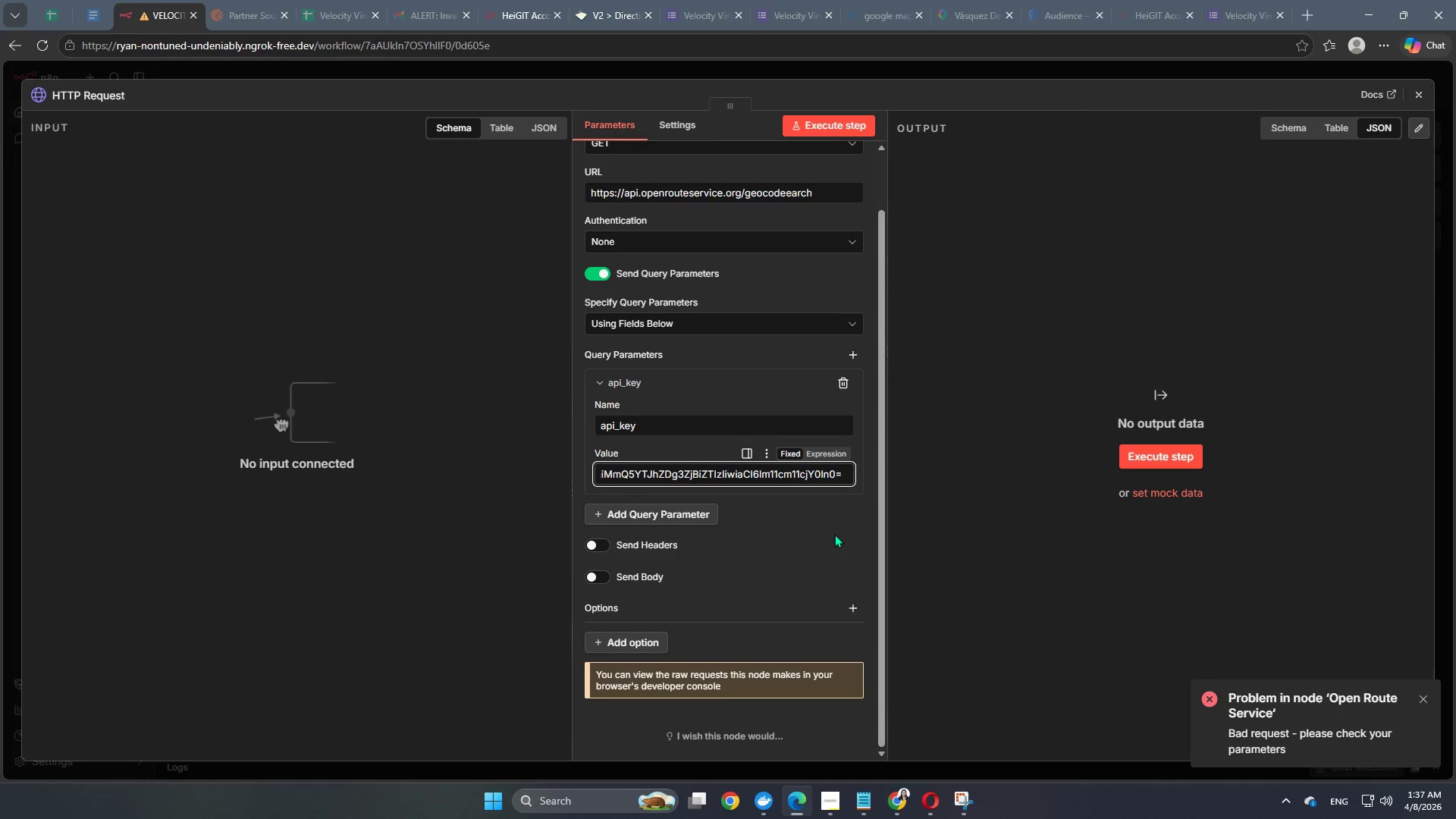 
left_click([815, 534])
 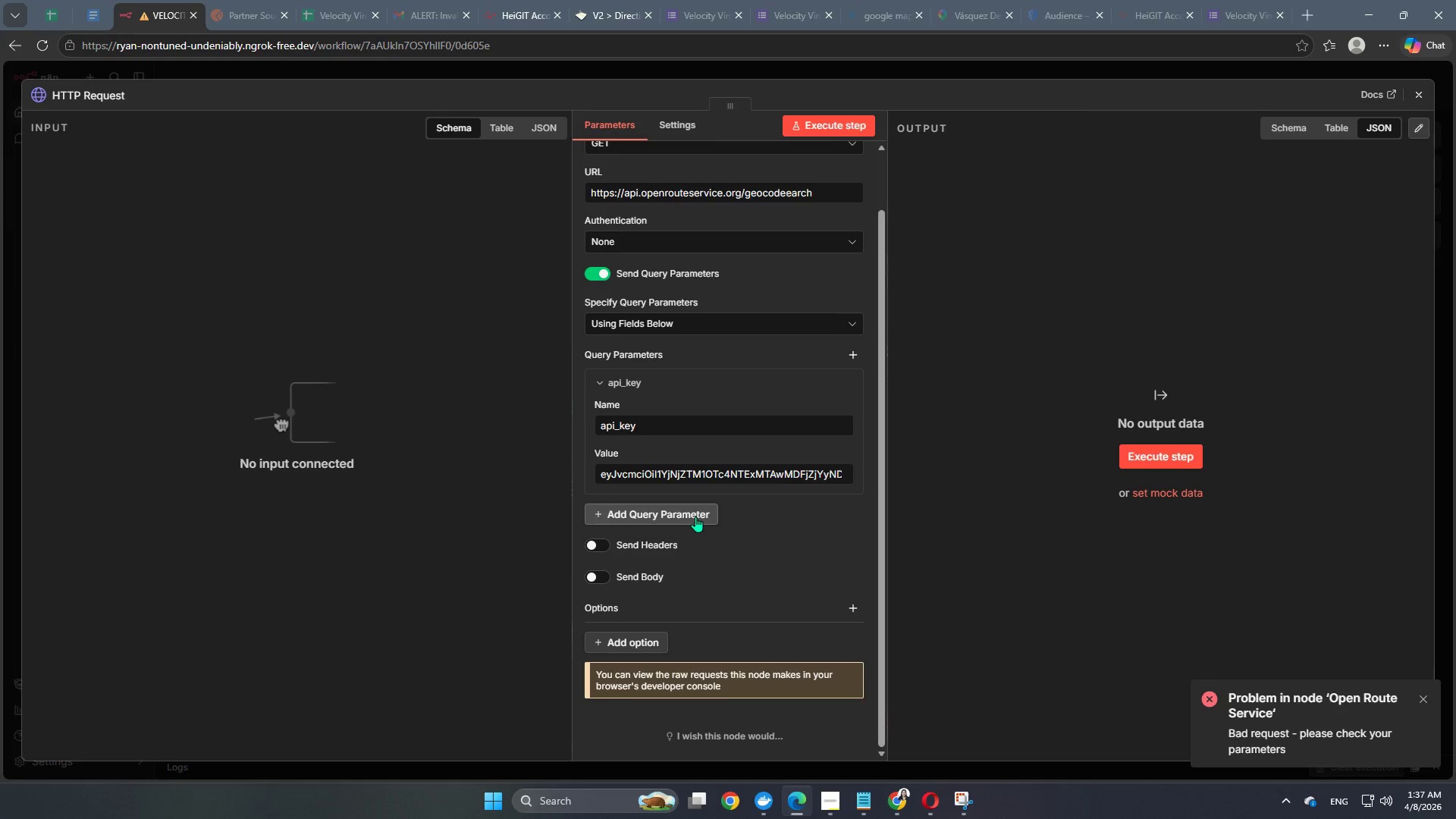 
left_click([695, 516])
 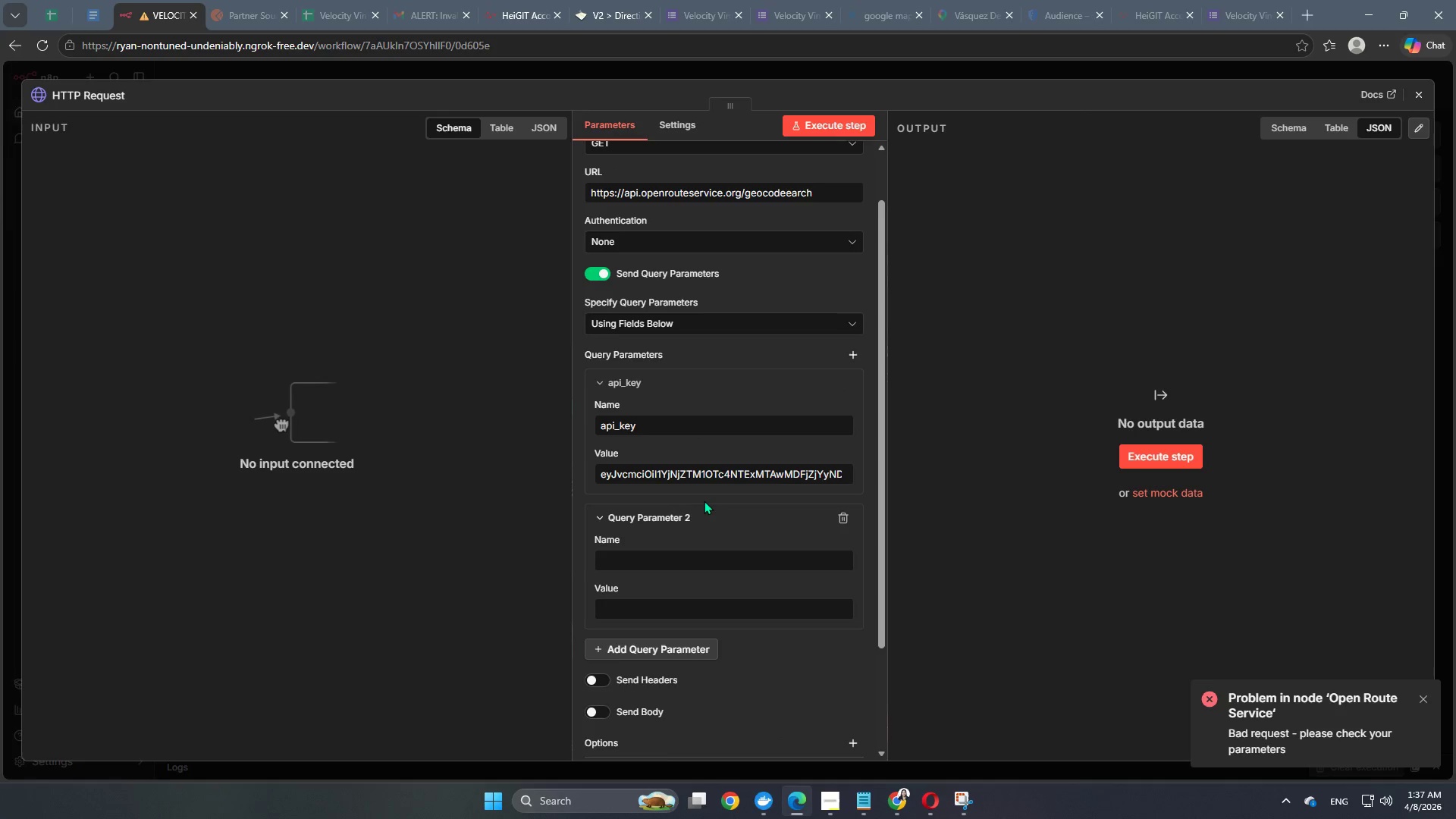 
scroll: coordinate [704, 500], scroll_direction: down, amount: 2.0
 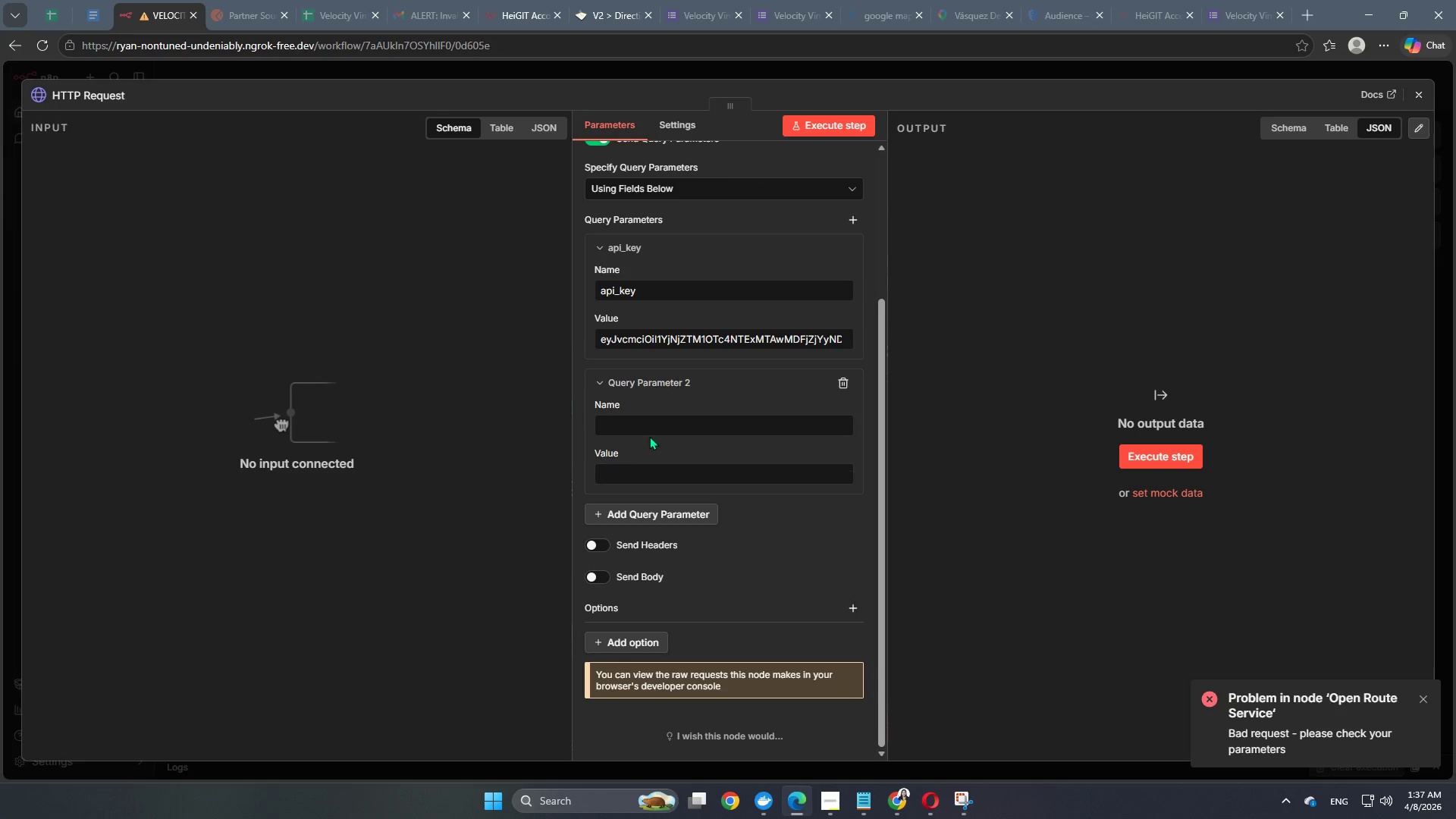 
left_click([655, 431])
 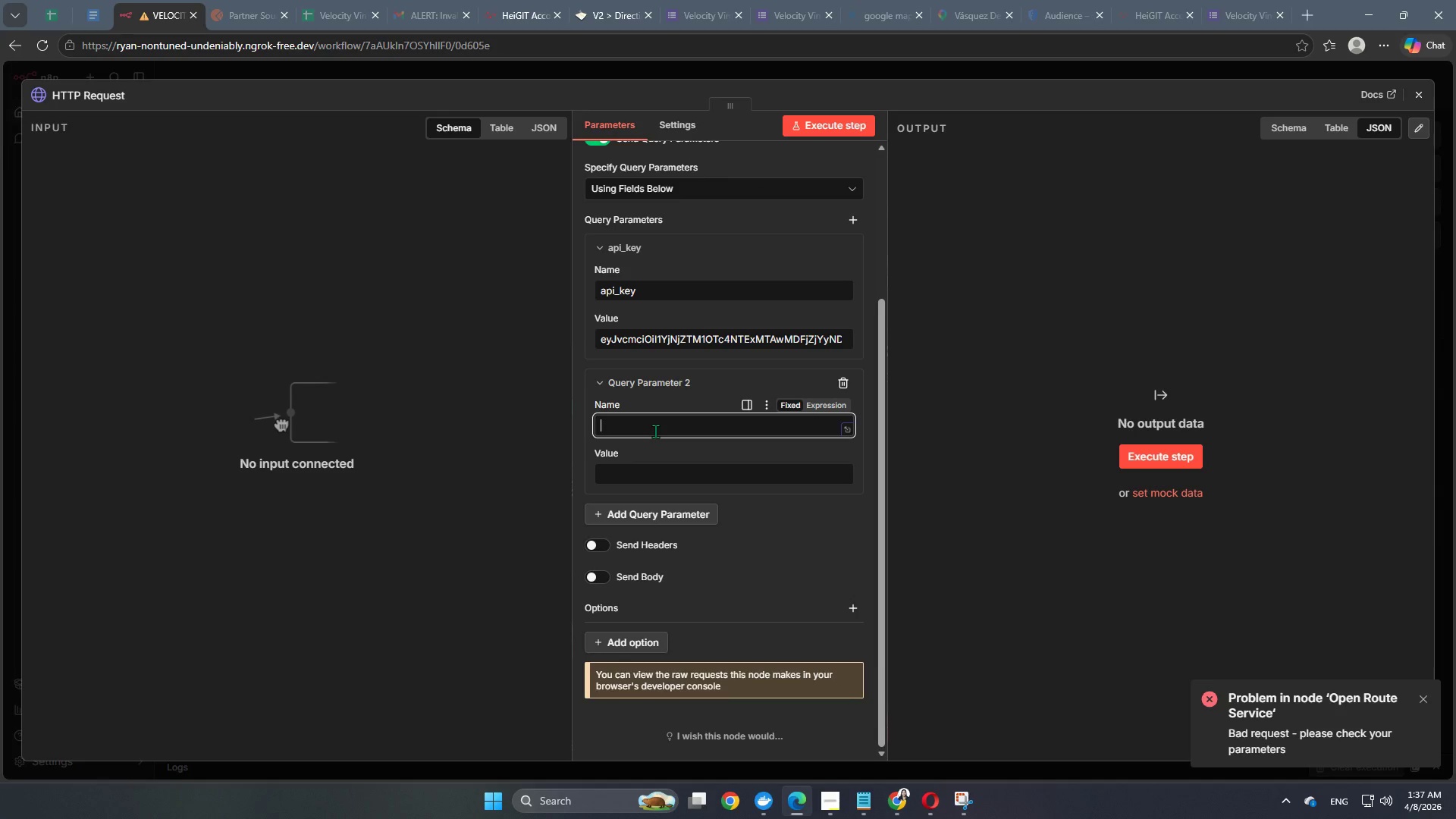 
type(text )
 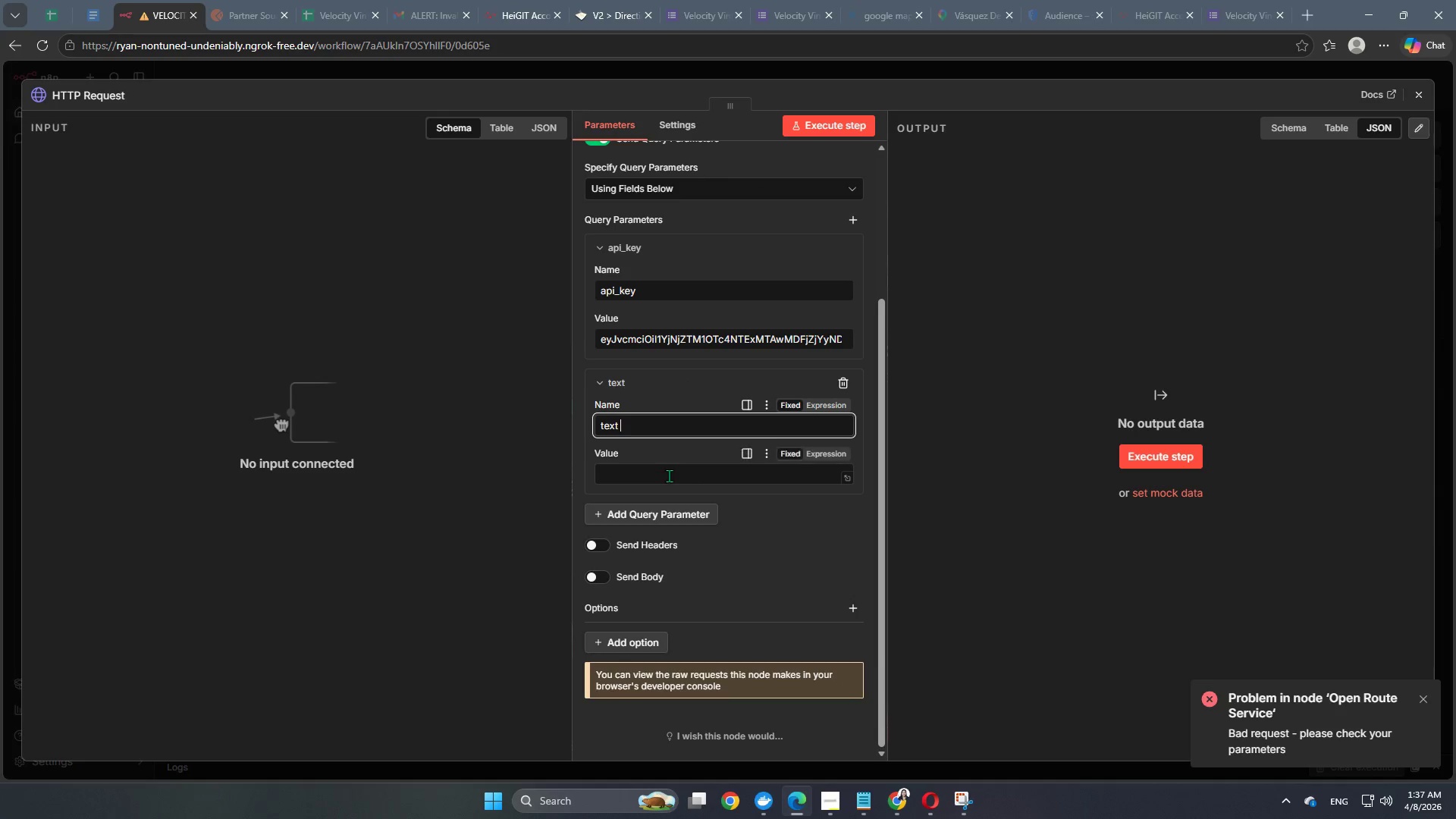 
left_click([669, 475])
 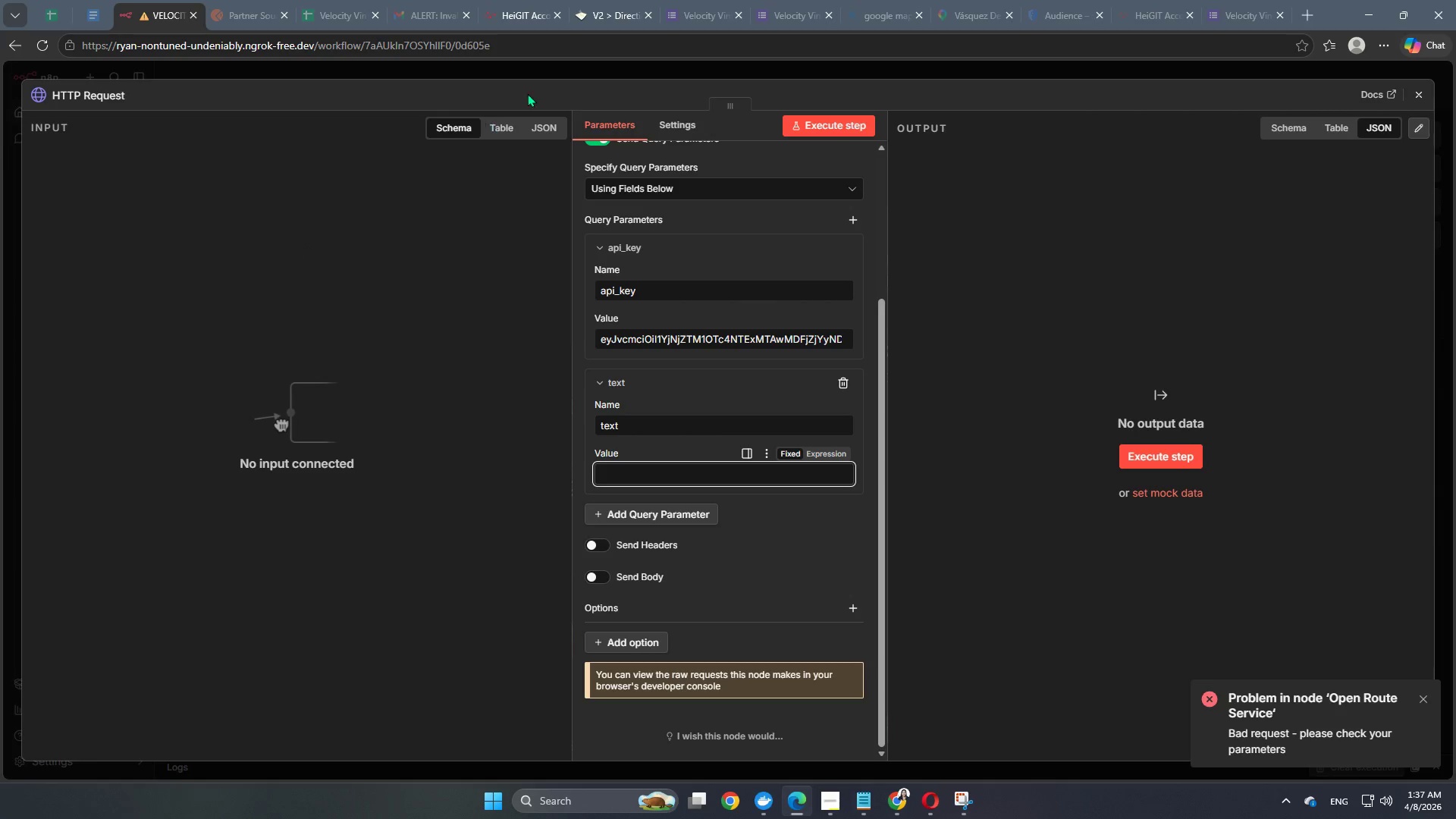 
left_click([606, 77])
 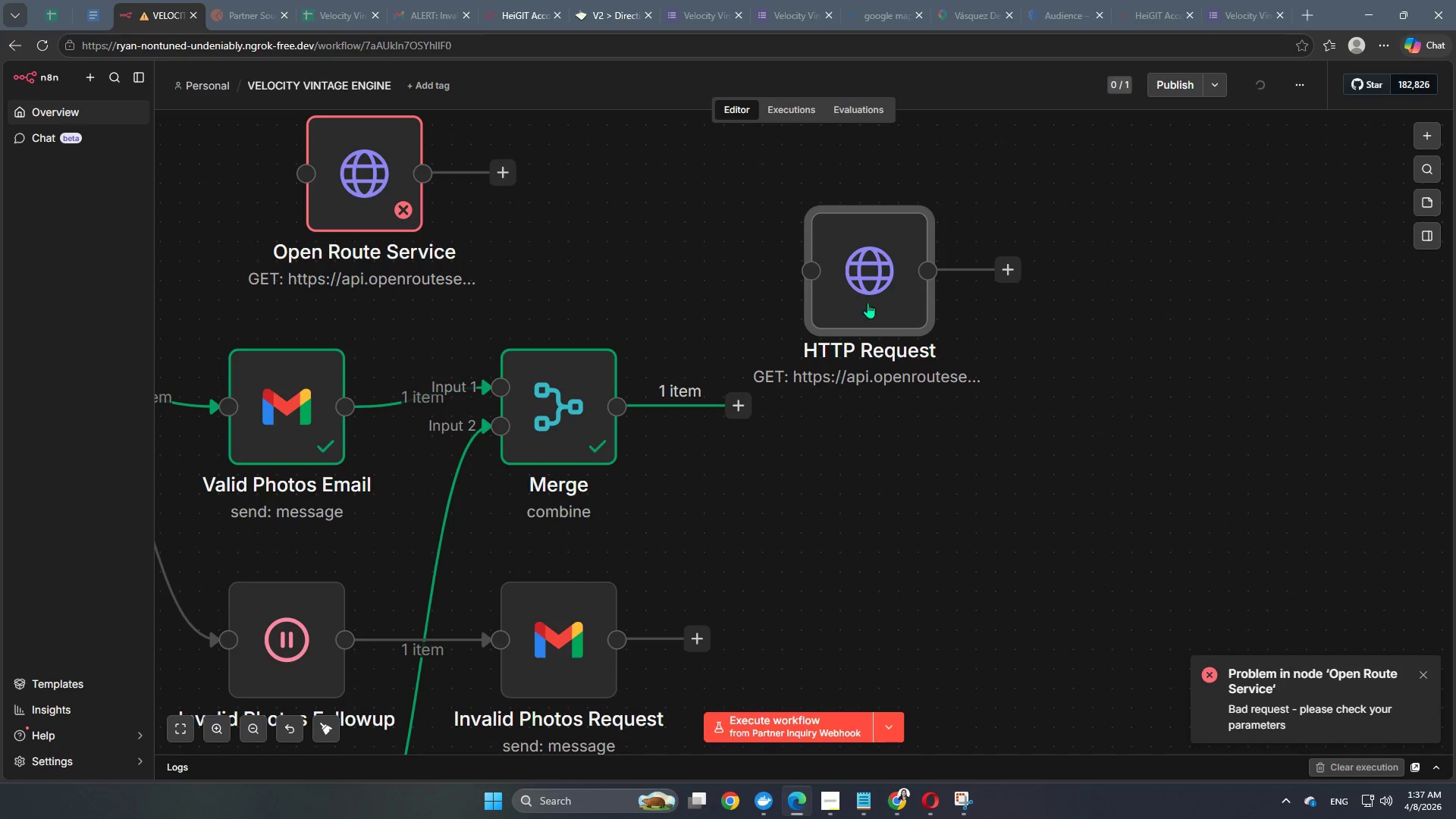 
left_click_drag(start_coordinate=[858, 278], to_coordinate=[871, 422])
 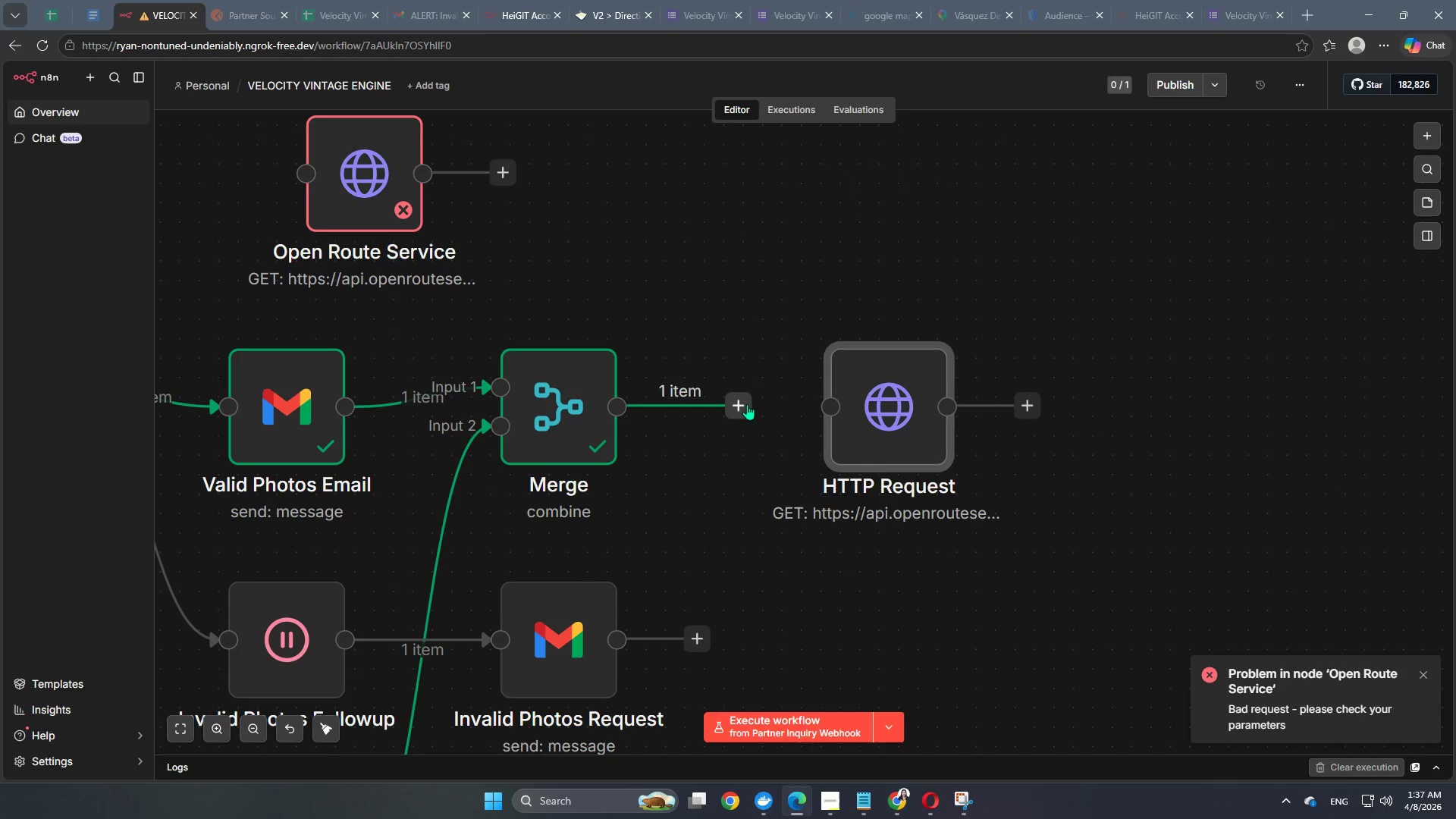 
left_click_drag(start_coordinate=[736, 401], to_coordinate=[837, 407])
 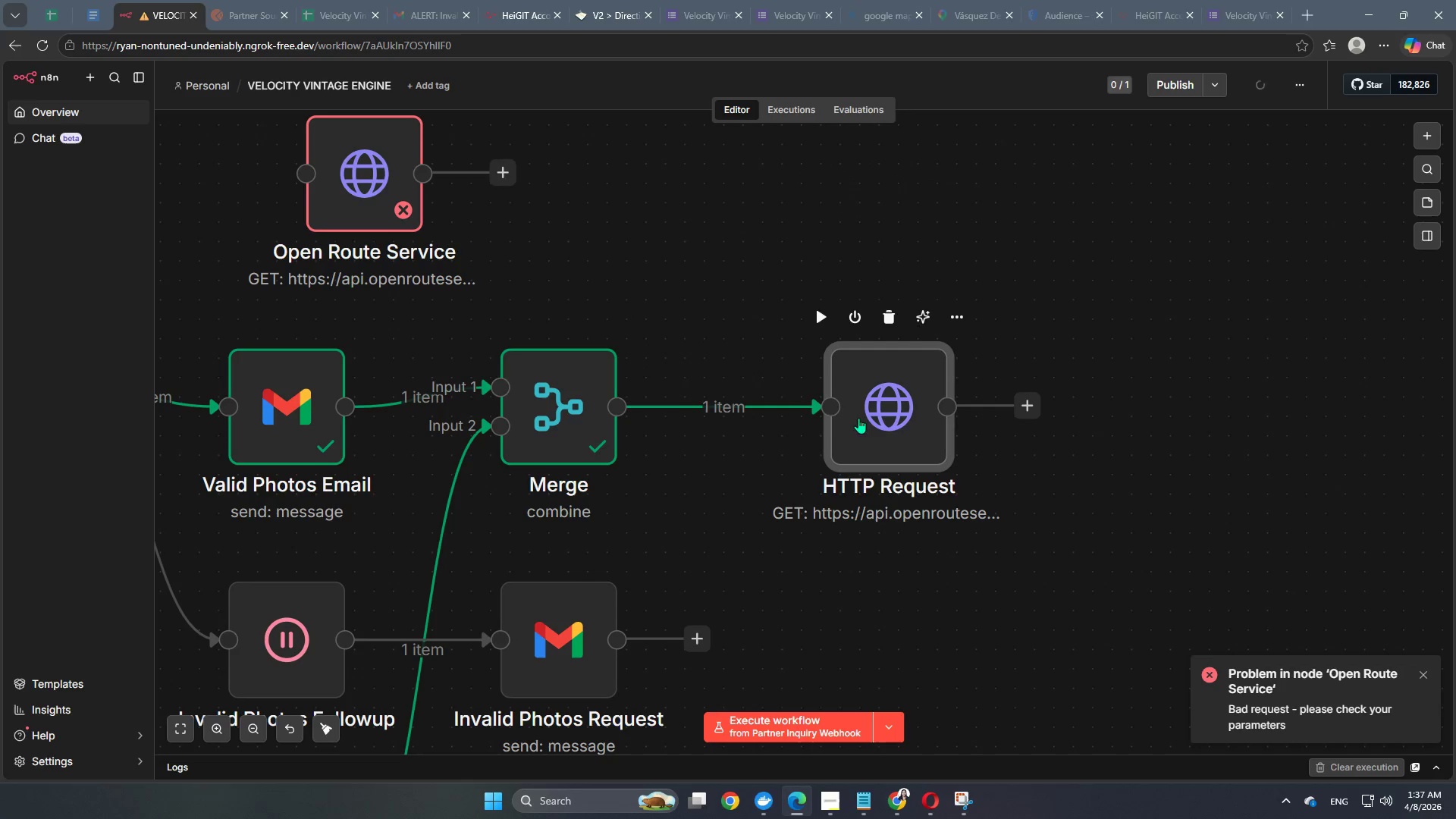 
scroll: coordinate [595, 423], scroll_direction: down, amount: 3.0
 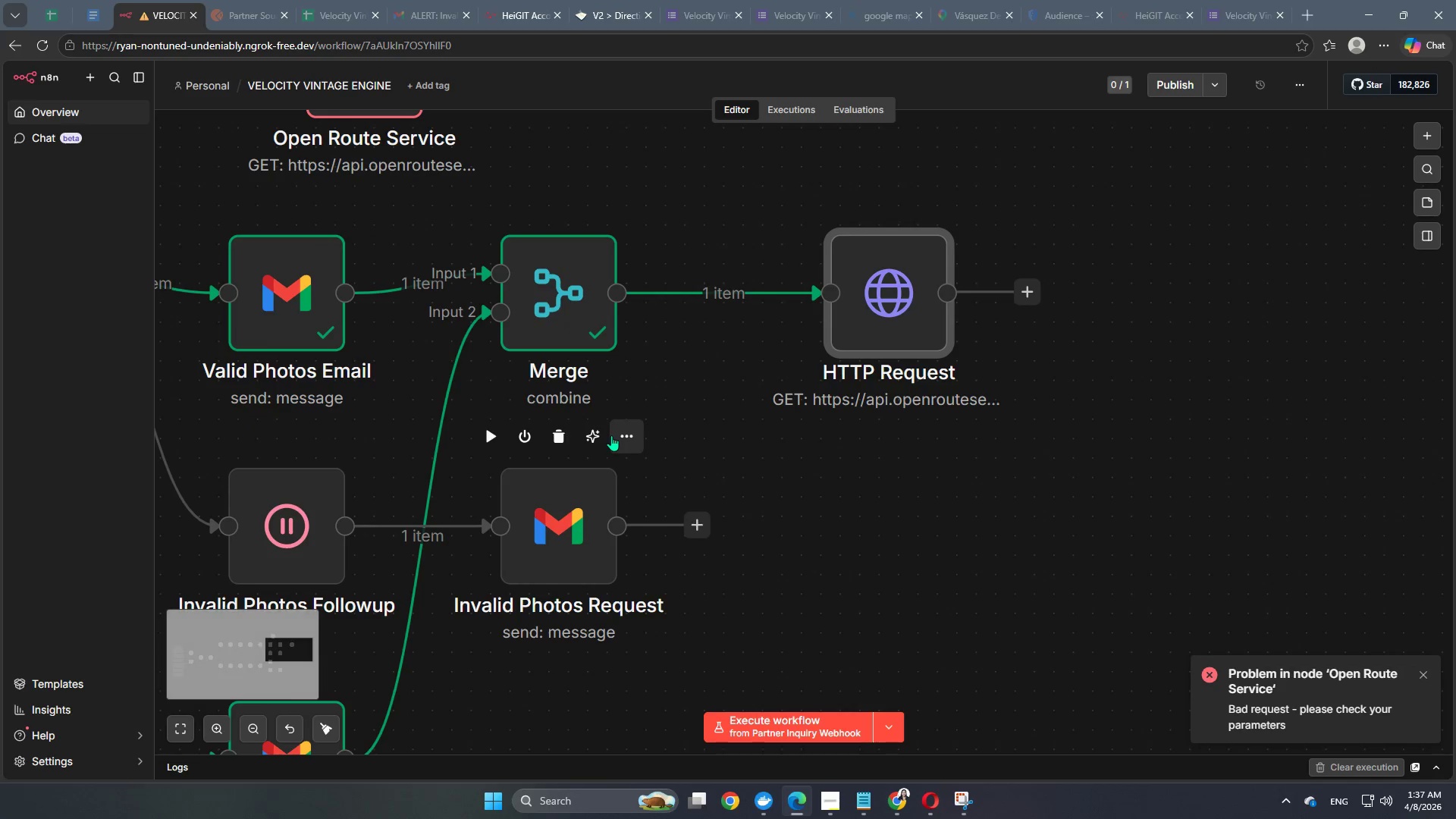 
scroll: coordinate [611, 435], scroll_direction: up, amount: 2.0
 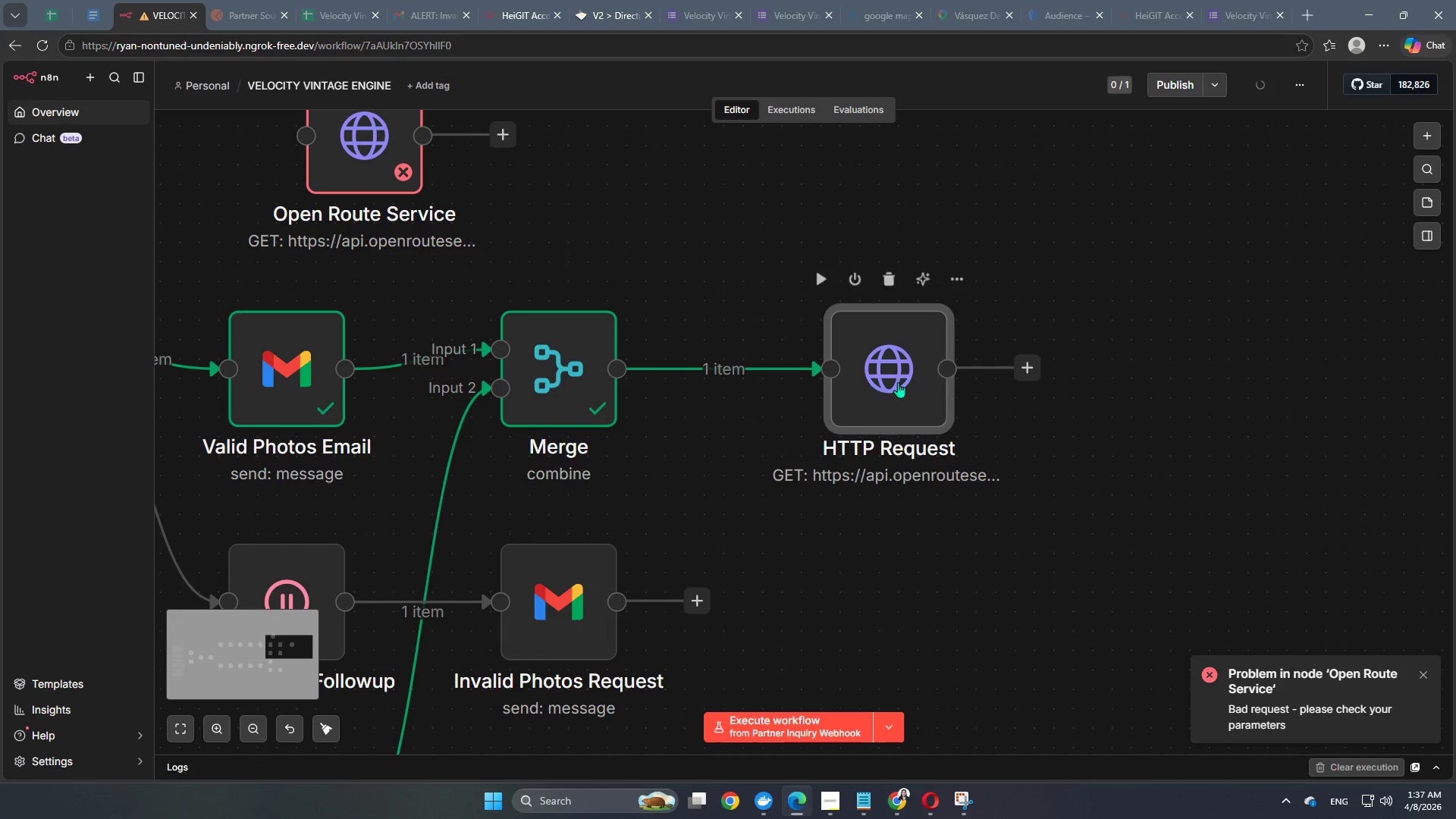 
double_click([903, 382])
 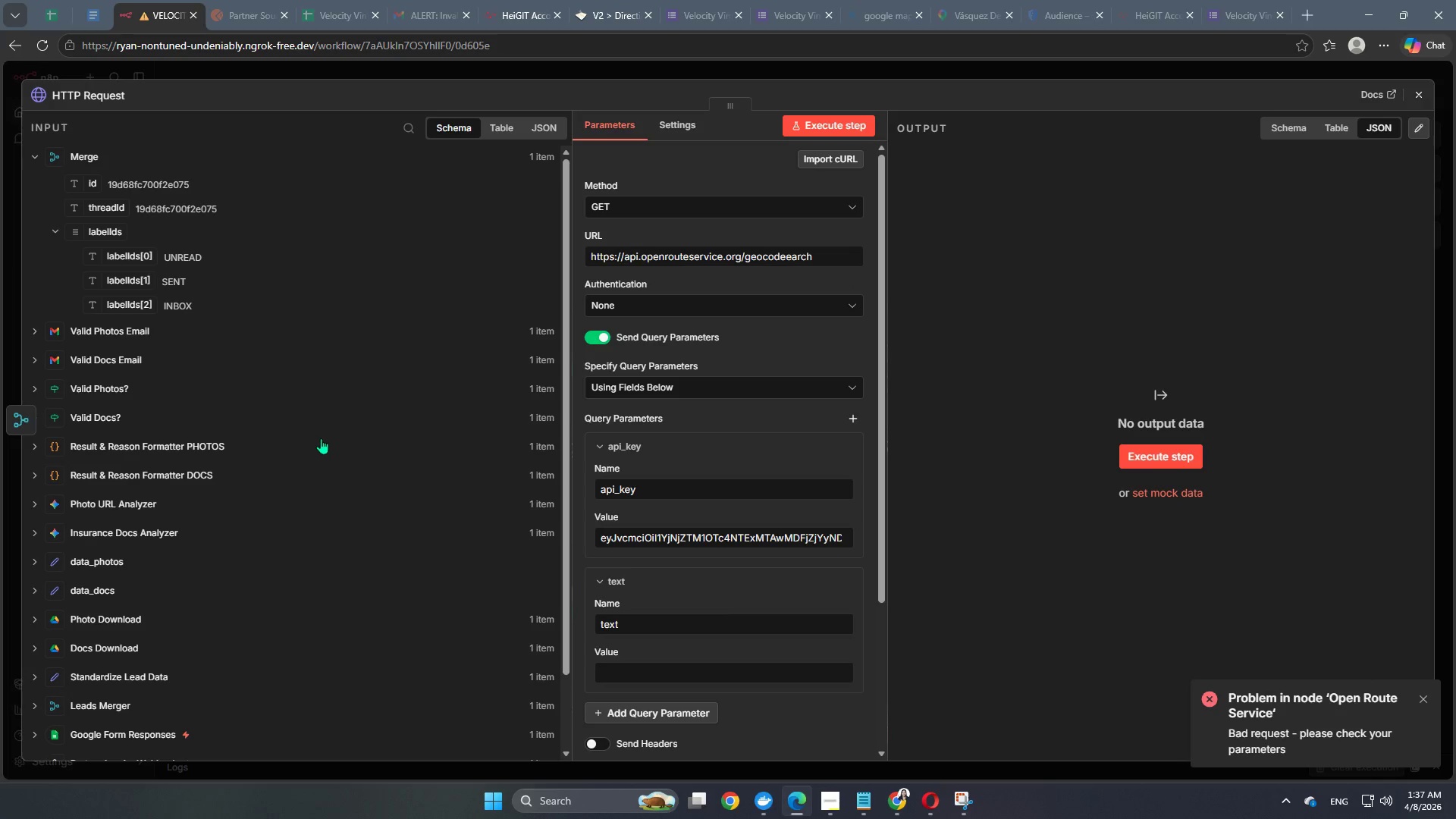 
scroll: coordinate [199, 639], scroll_direction: down, amount: 2.0
 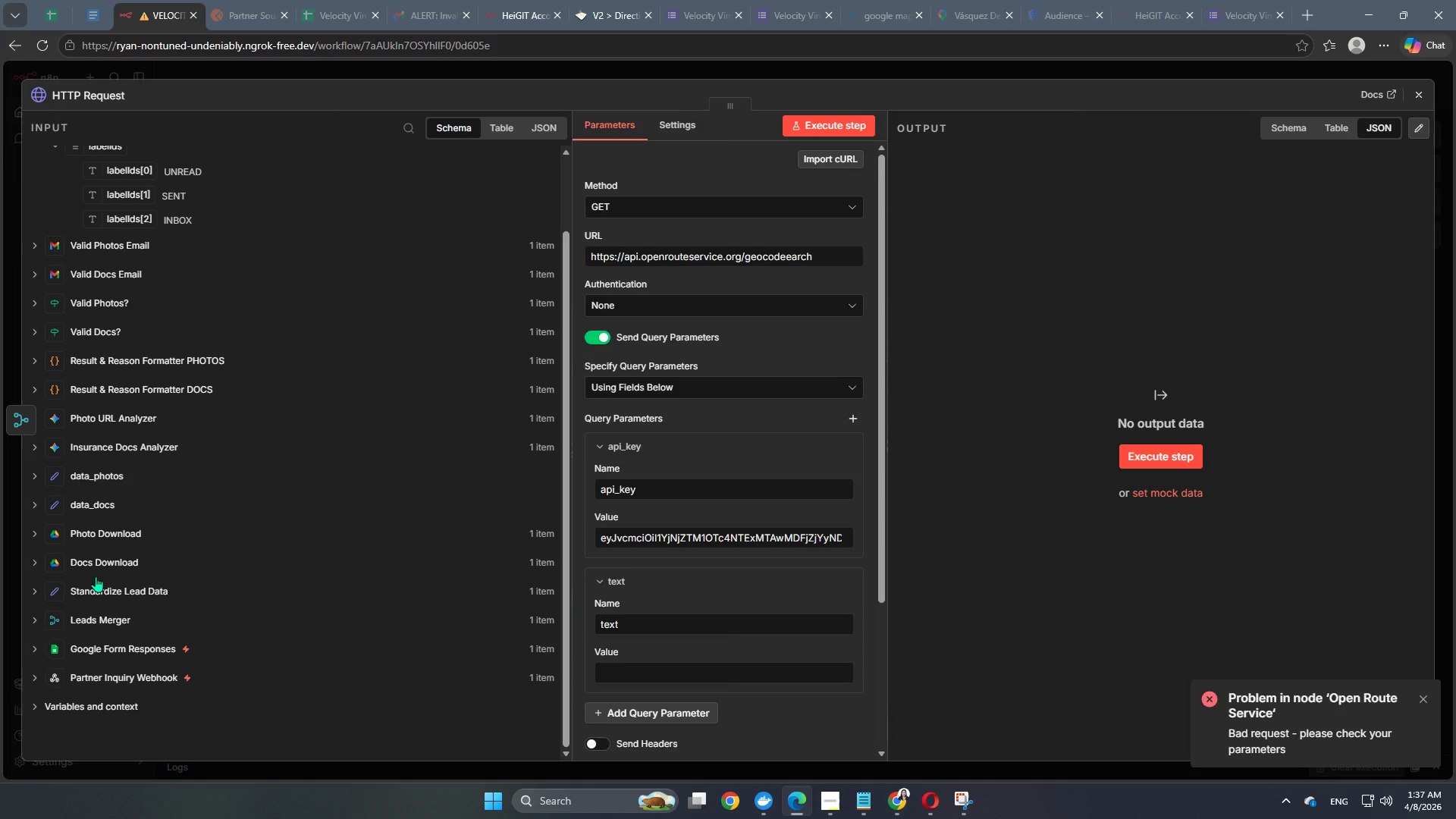 
left_click([129, 587])
 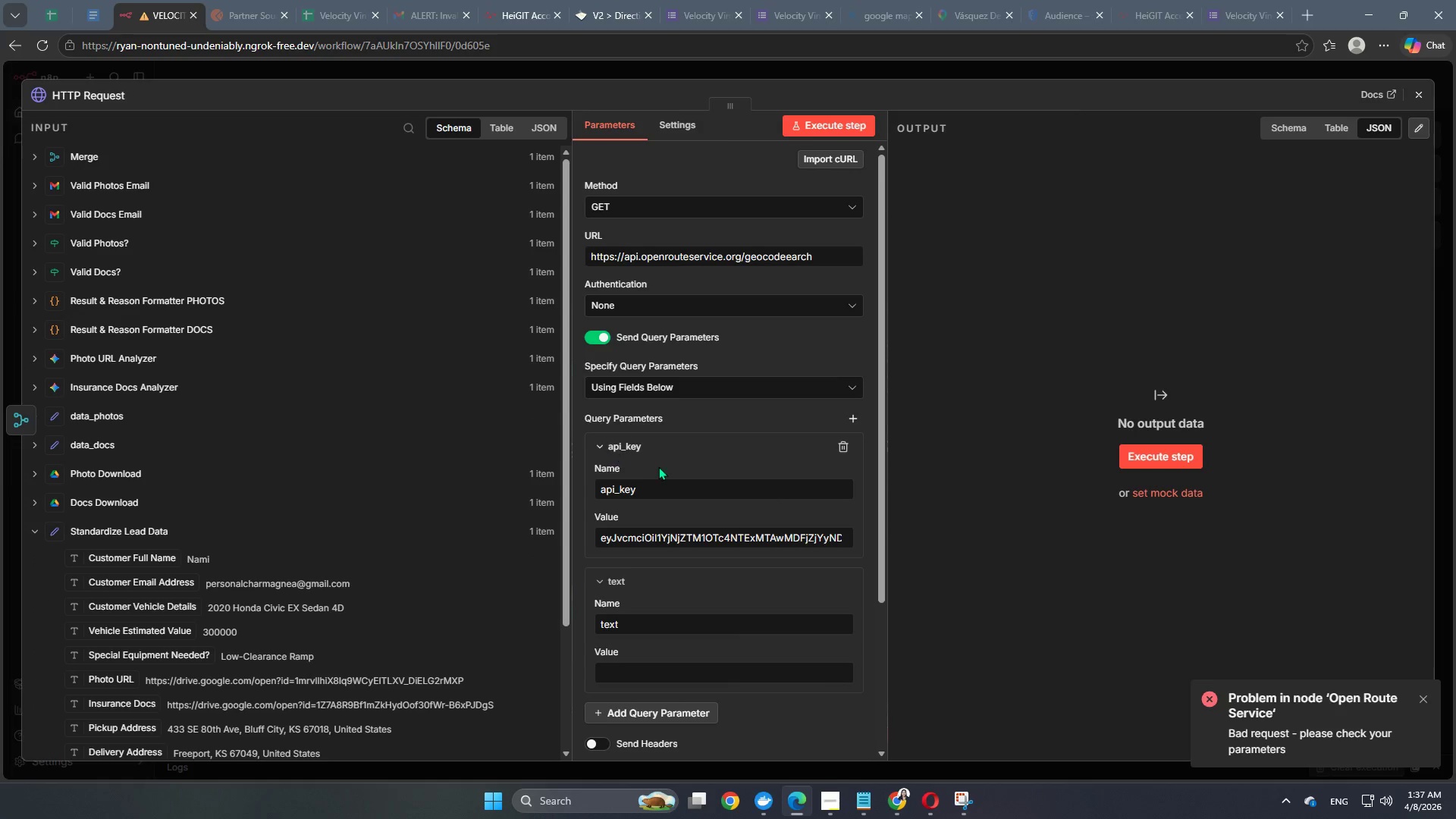 
scroll: coordinate [664, 469], scroll_direction: down, amount: 3.0
 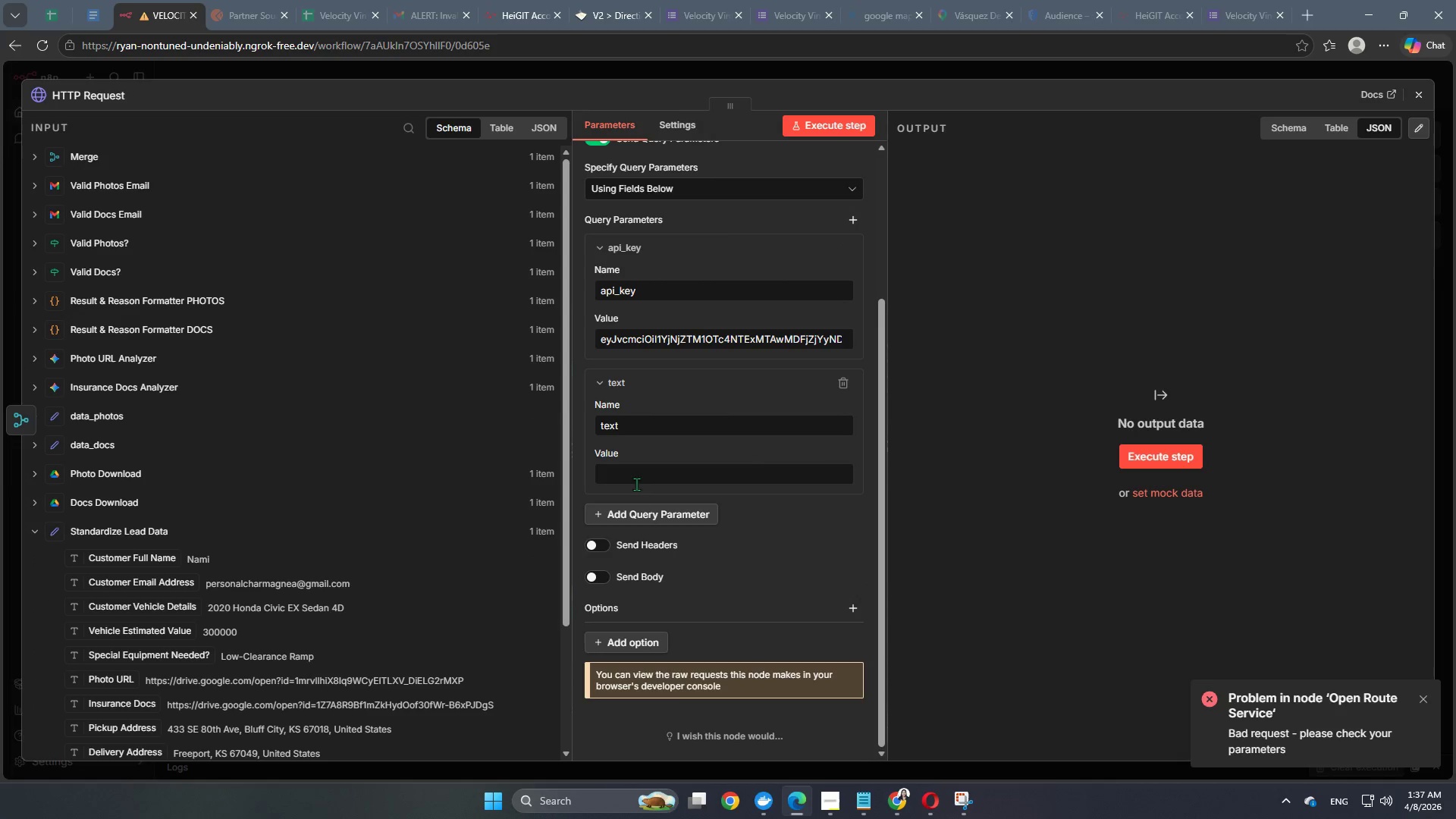 
left_click([639, 482])
 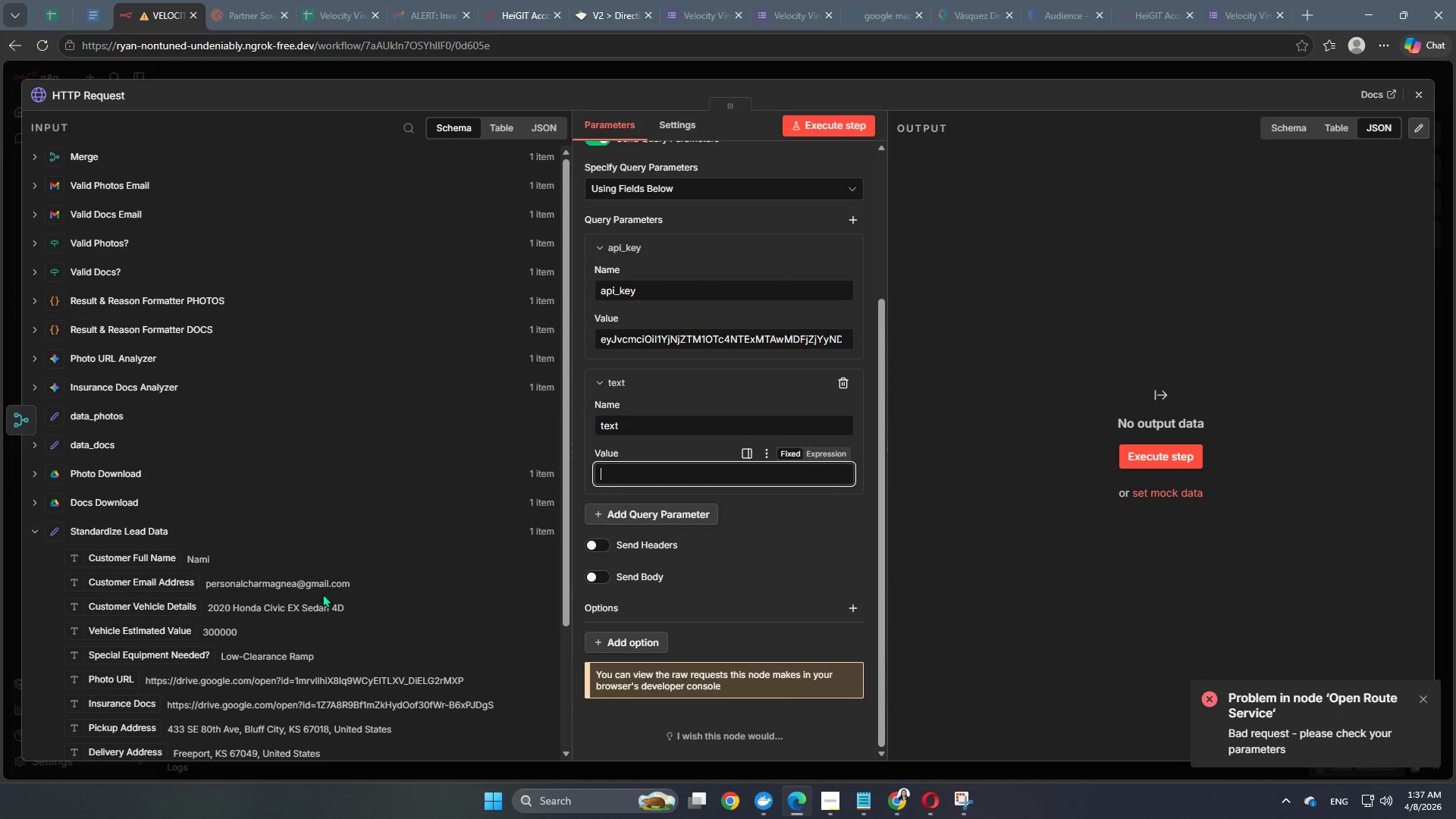 
scroll: coordinate [322, 594], scroll_direction: down, amount: 1.0
 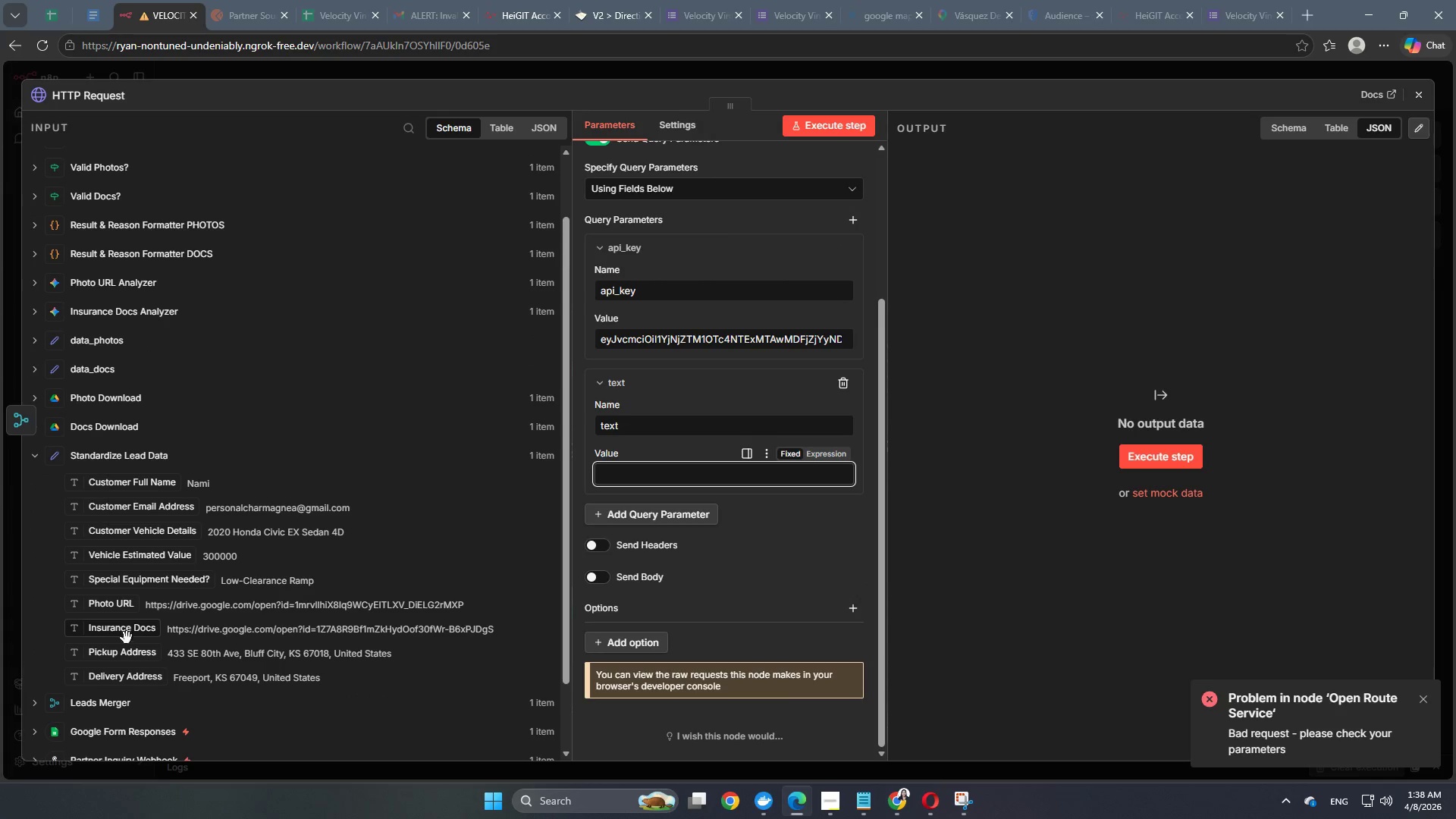 
left_click_drag(start_coordinate=[124, 652], to_coordinate=[645, 468])
 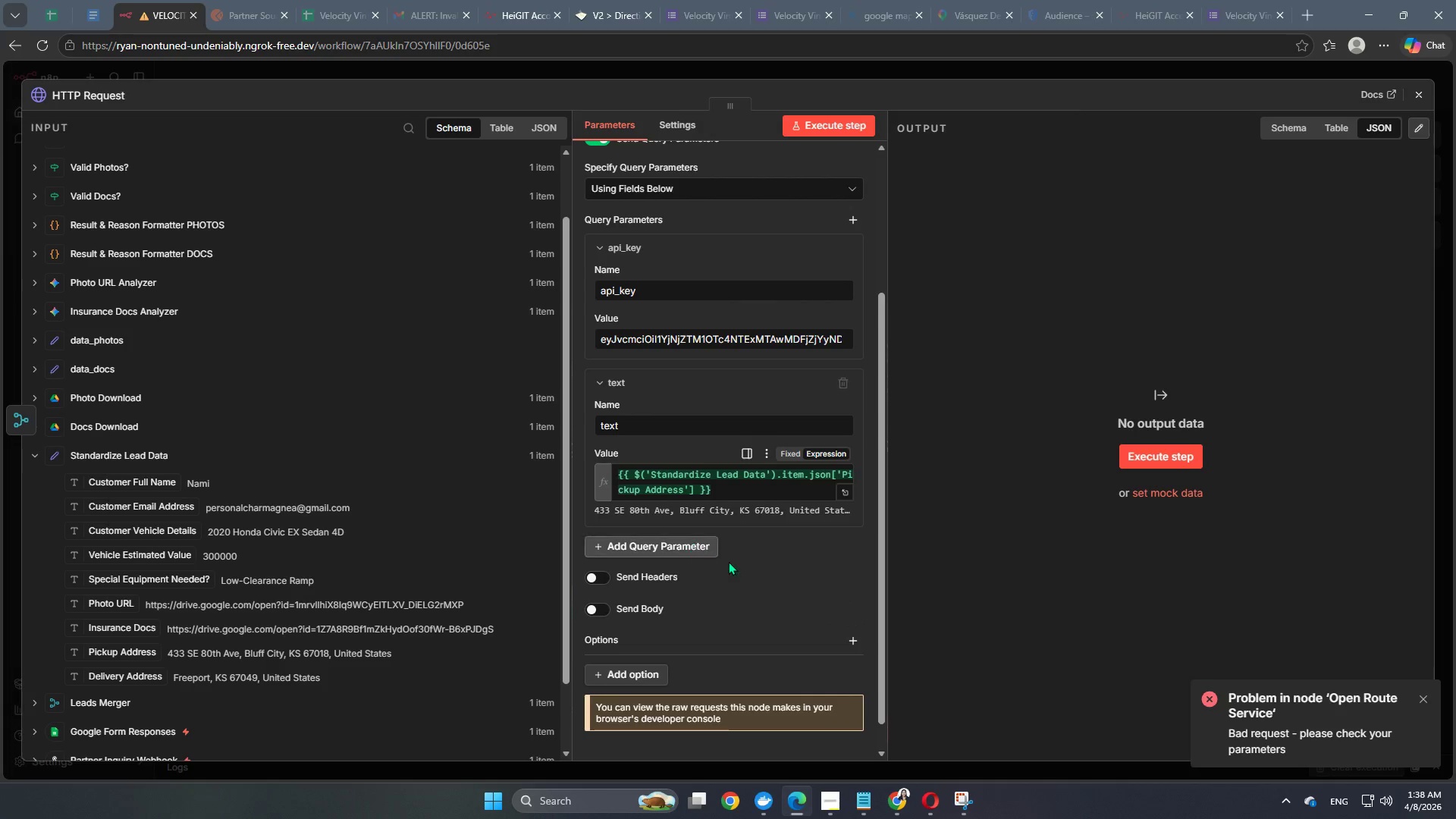 
left_click([771, 543])
 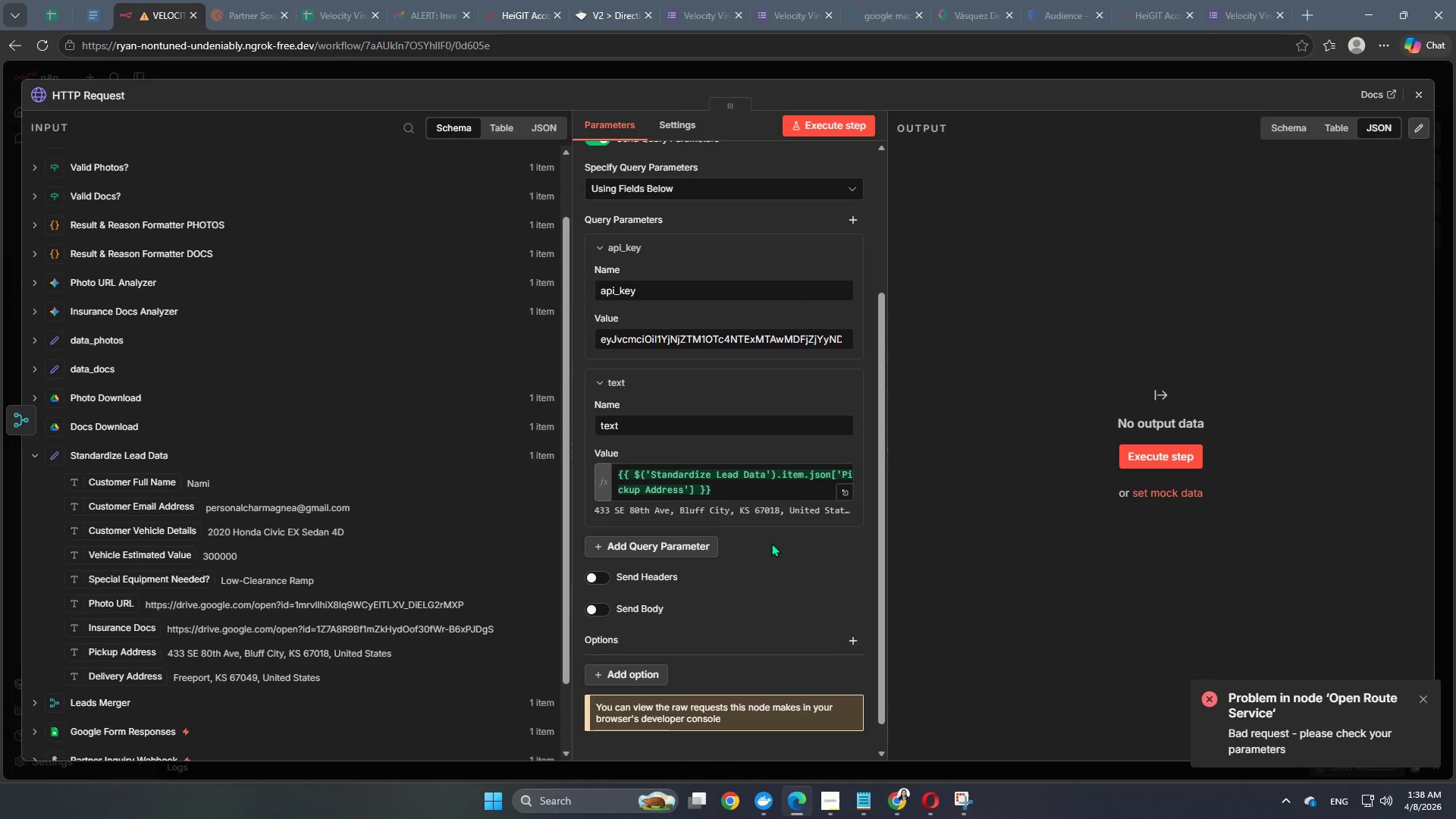 
scroll: coordinate [771, 543], scroll_direction: down, amount: 3.0
 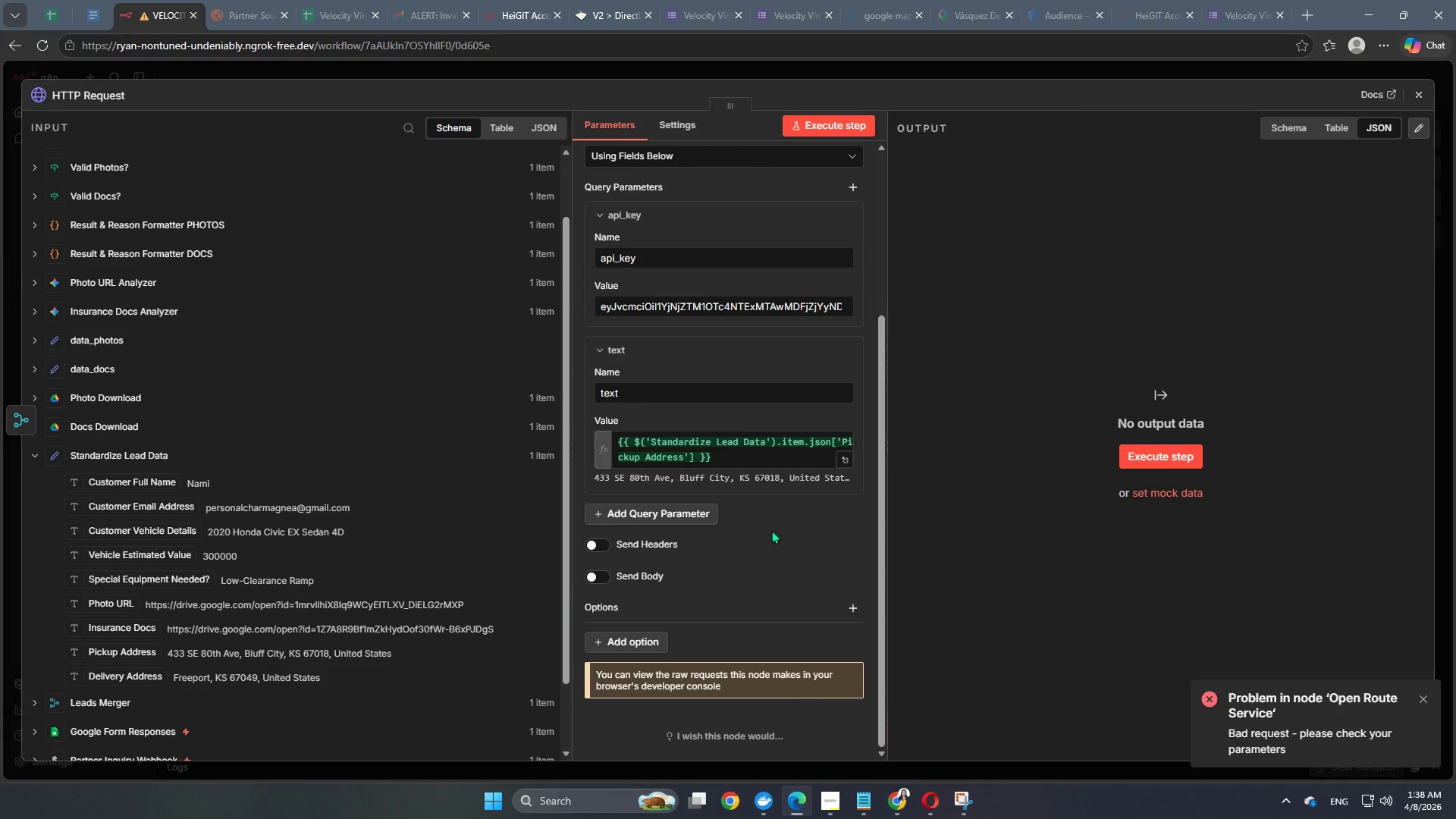 
wait(15.4)
 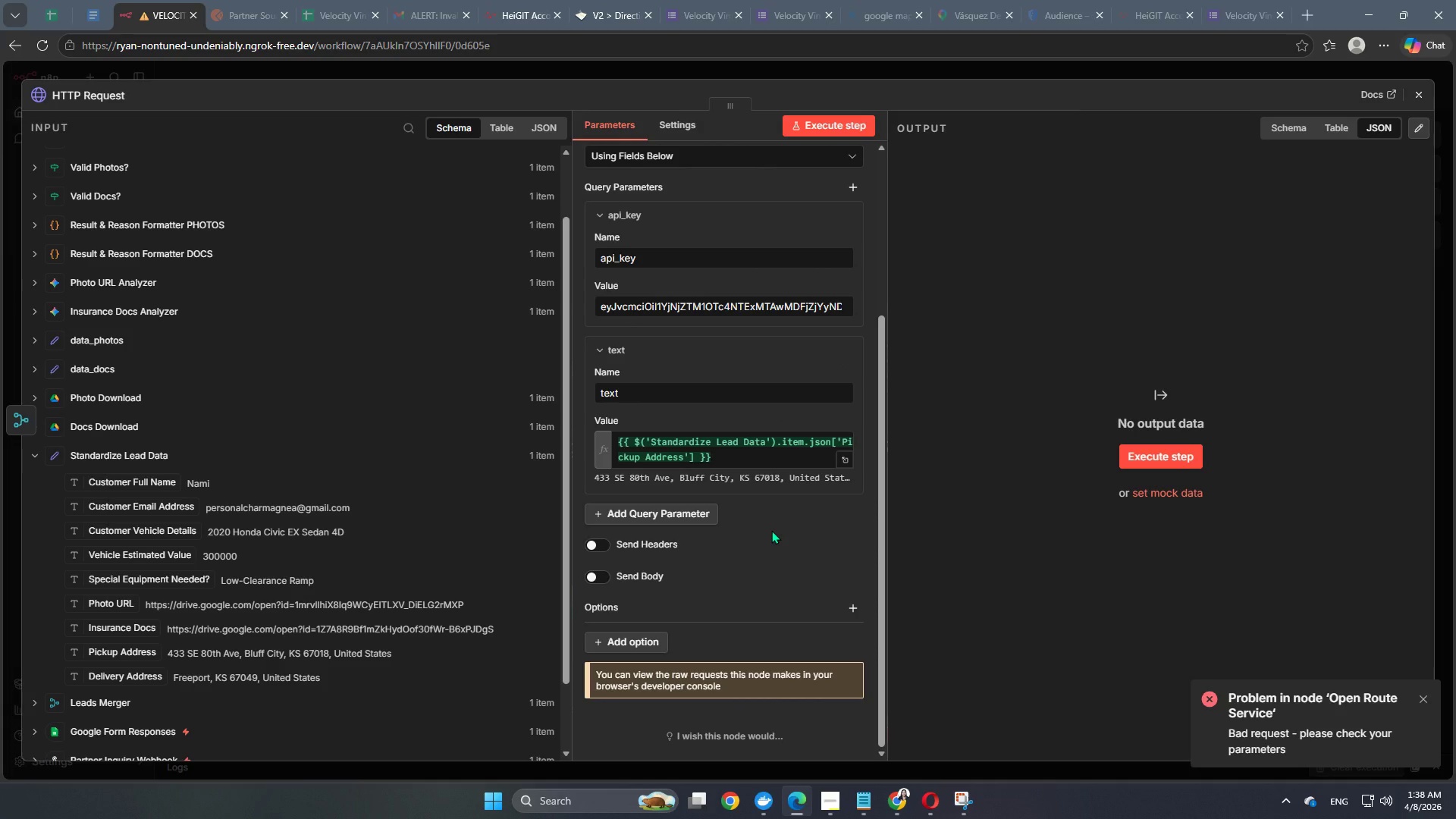 
left_click([826, 123])
 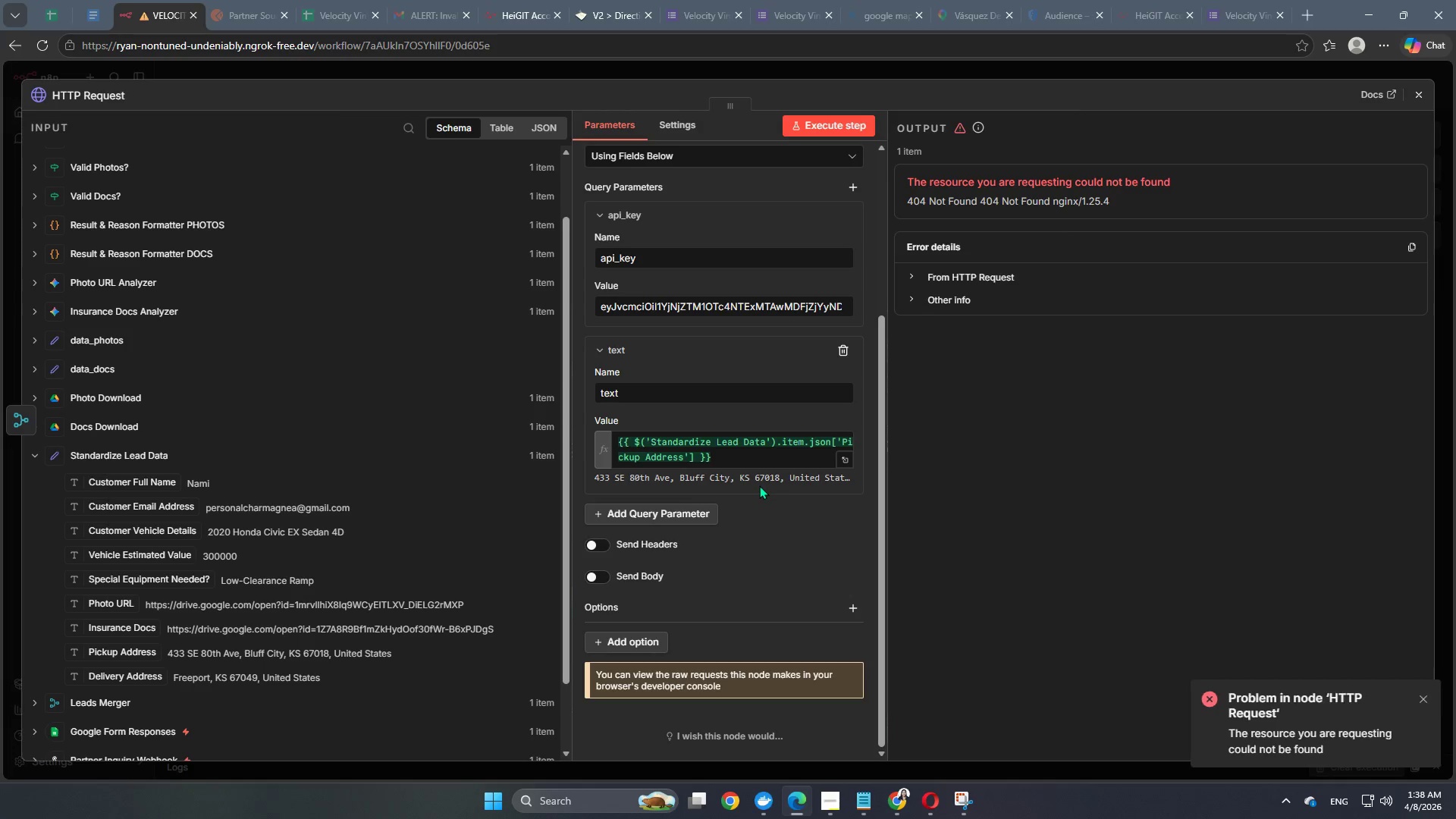 
scroll: coordinate [759, 485], scroll_direction: up, amount: 2.0
 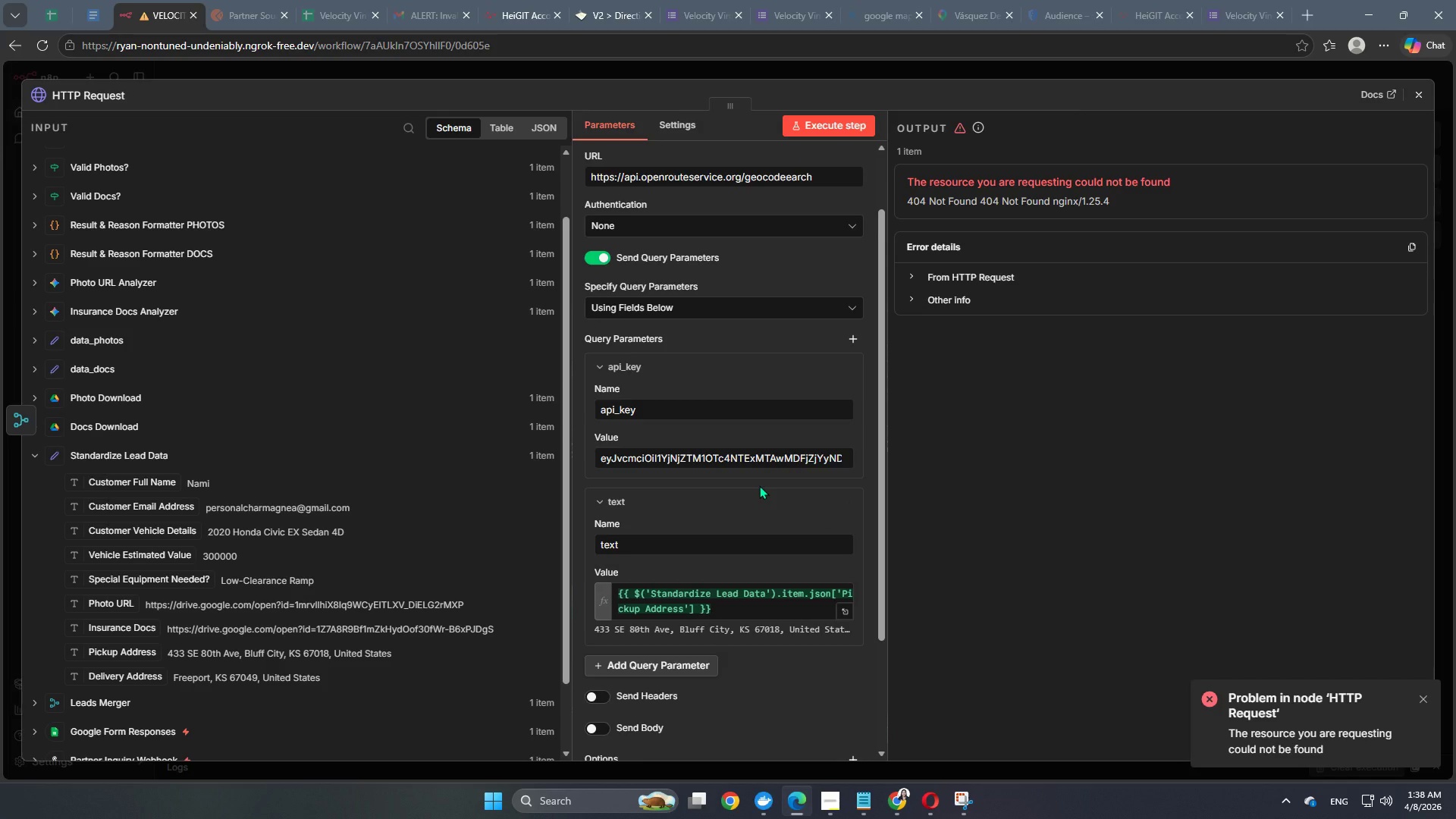 
scroll: coordinate [759, 485], scroll_direction: down, amount: 3.0
 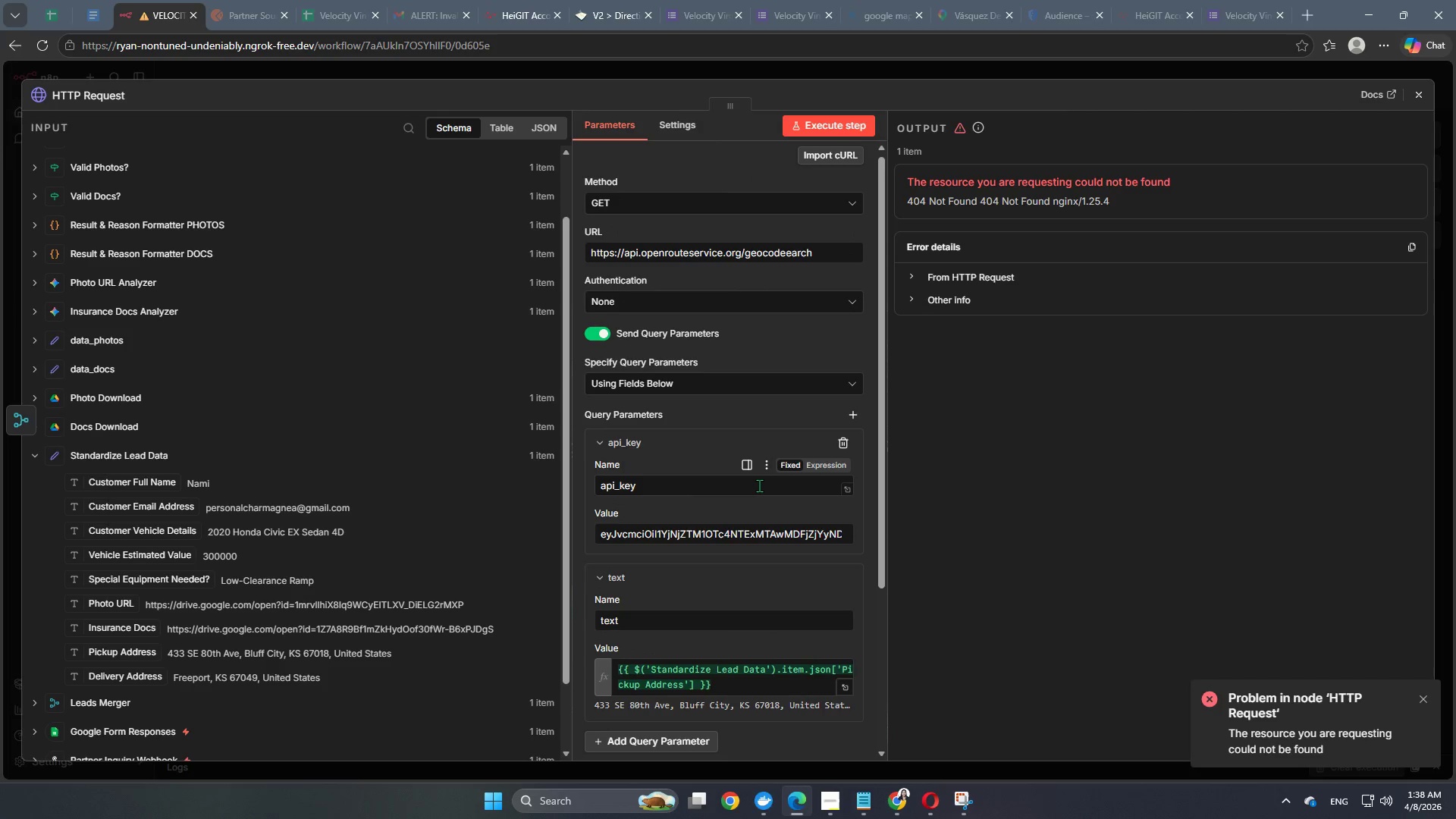 
scroll: coordinate [759, 485], scroll_direction: up, amount: 4.0
 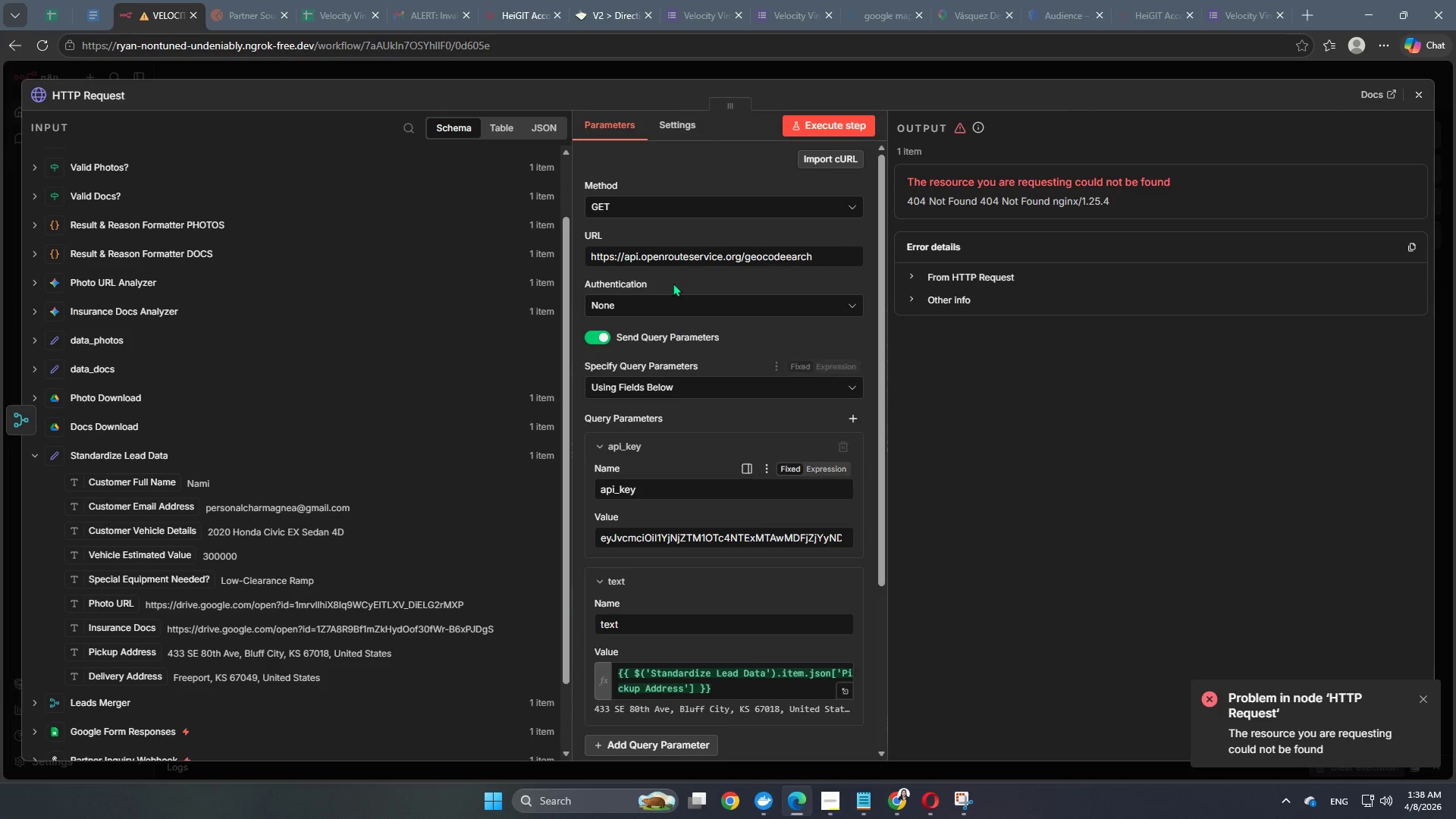 
scroll: coordinate [772, 375], scroll_direction: down, amount: 3.0
 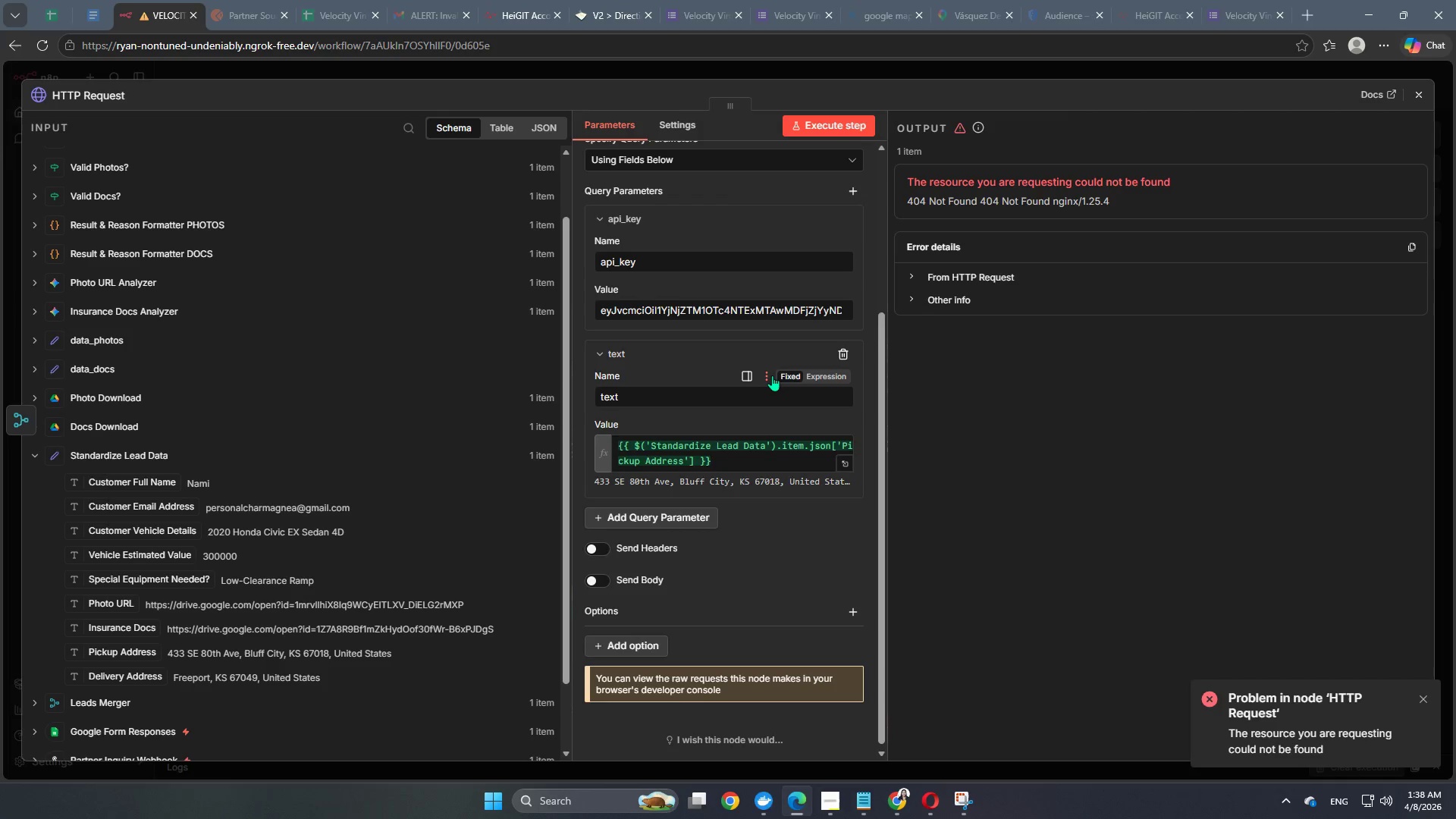 
scroll: coordinate [772, 375], scroll_direction: up, amount: 5.0
 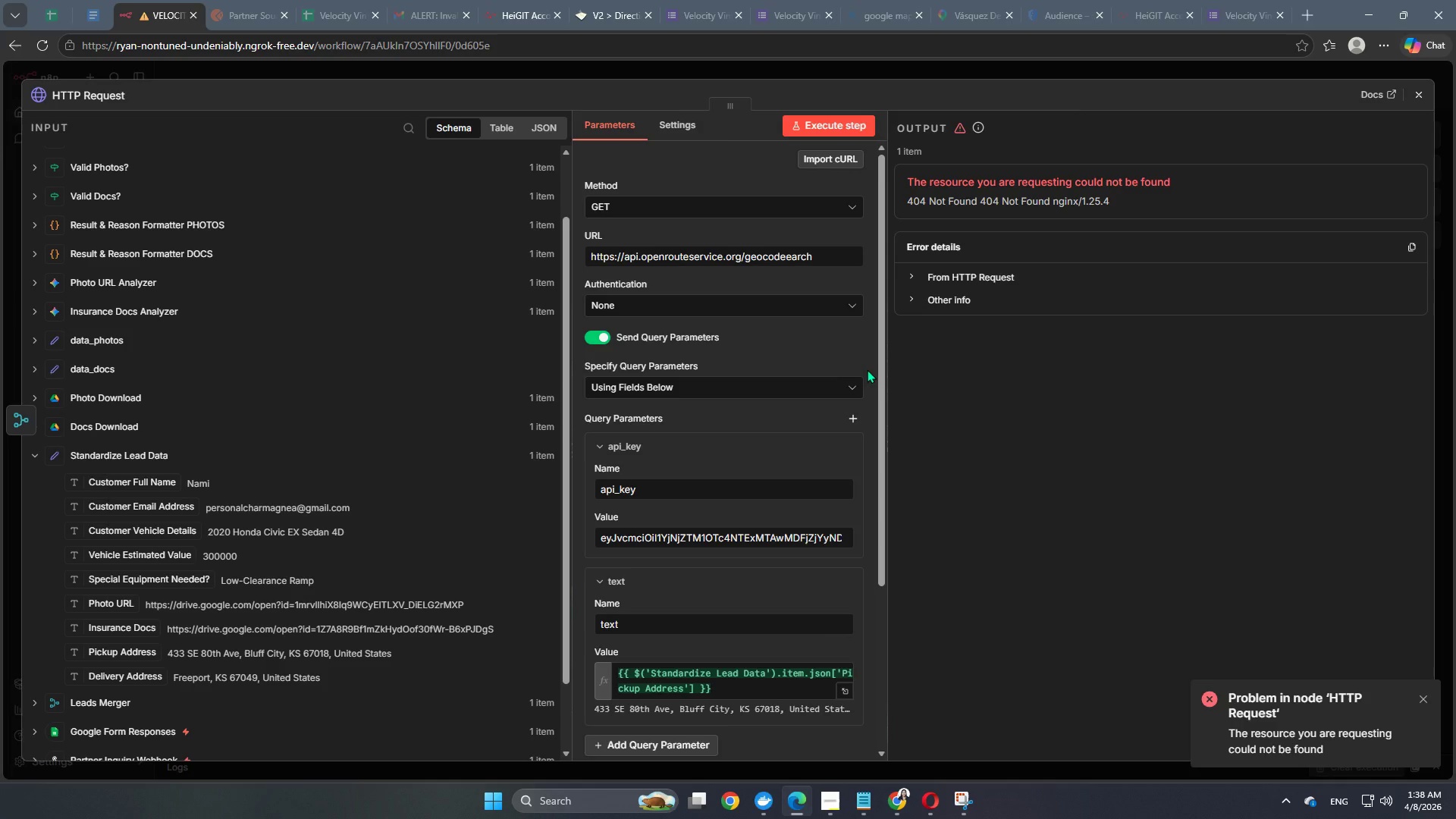 
wait(10.86)
 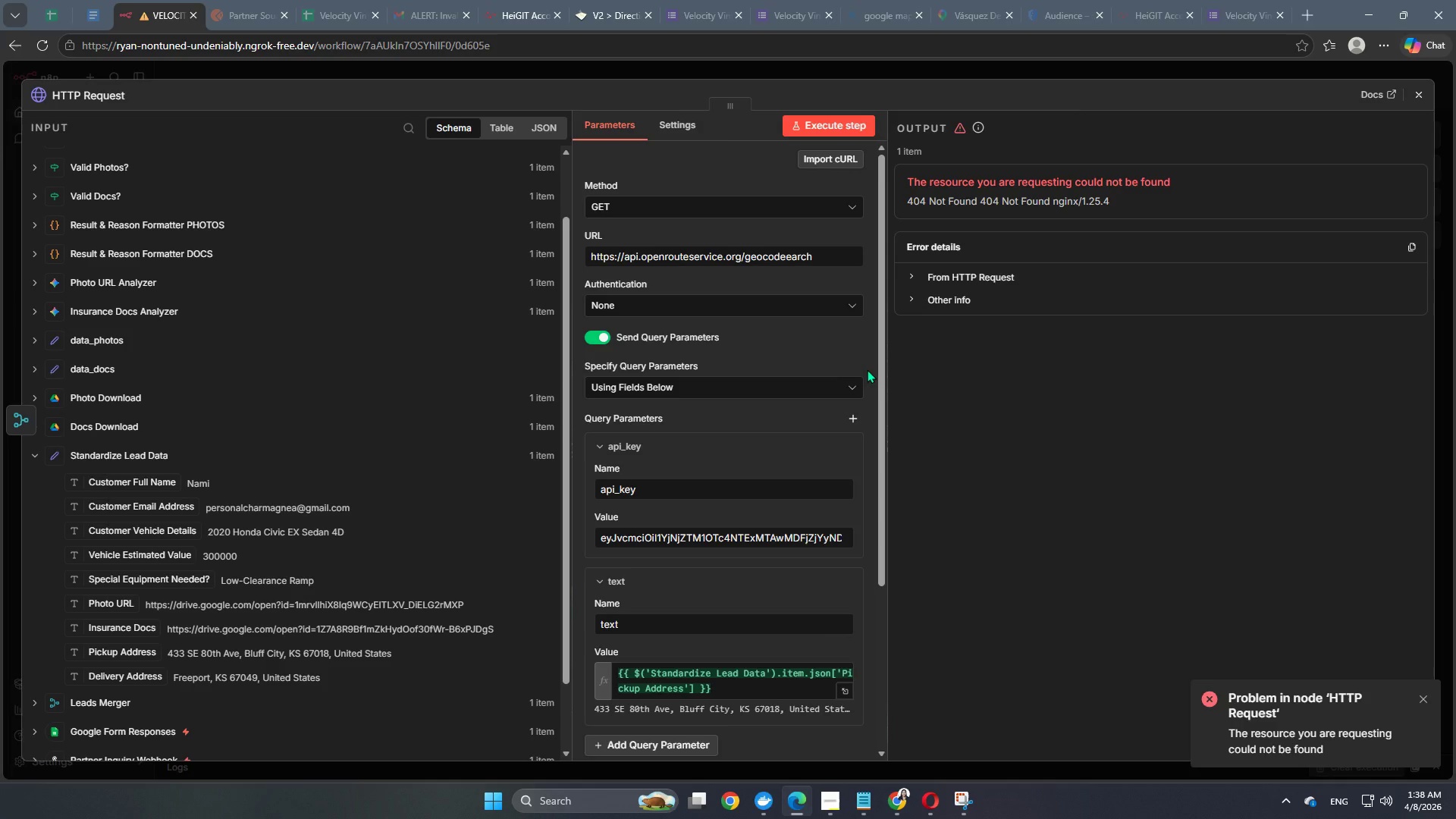 
left_click_drag(start_coordinate=[876, 388], to_coordinate=[876, 410])
 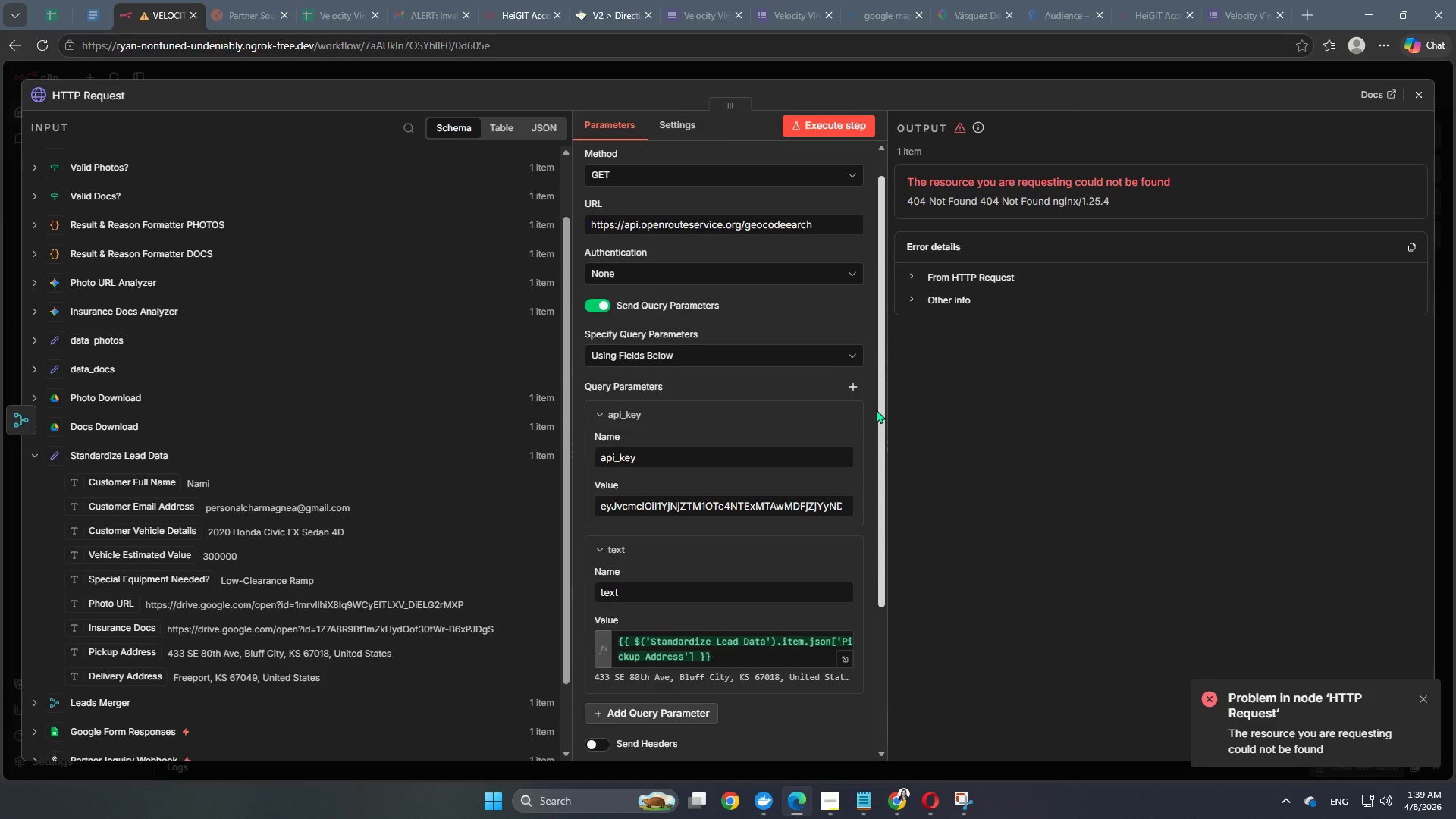 
wait(17.44)
 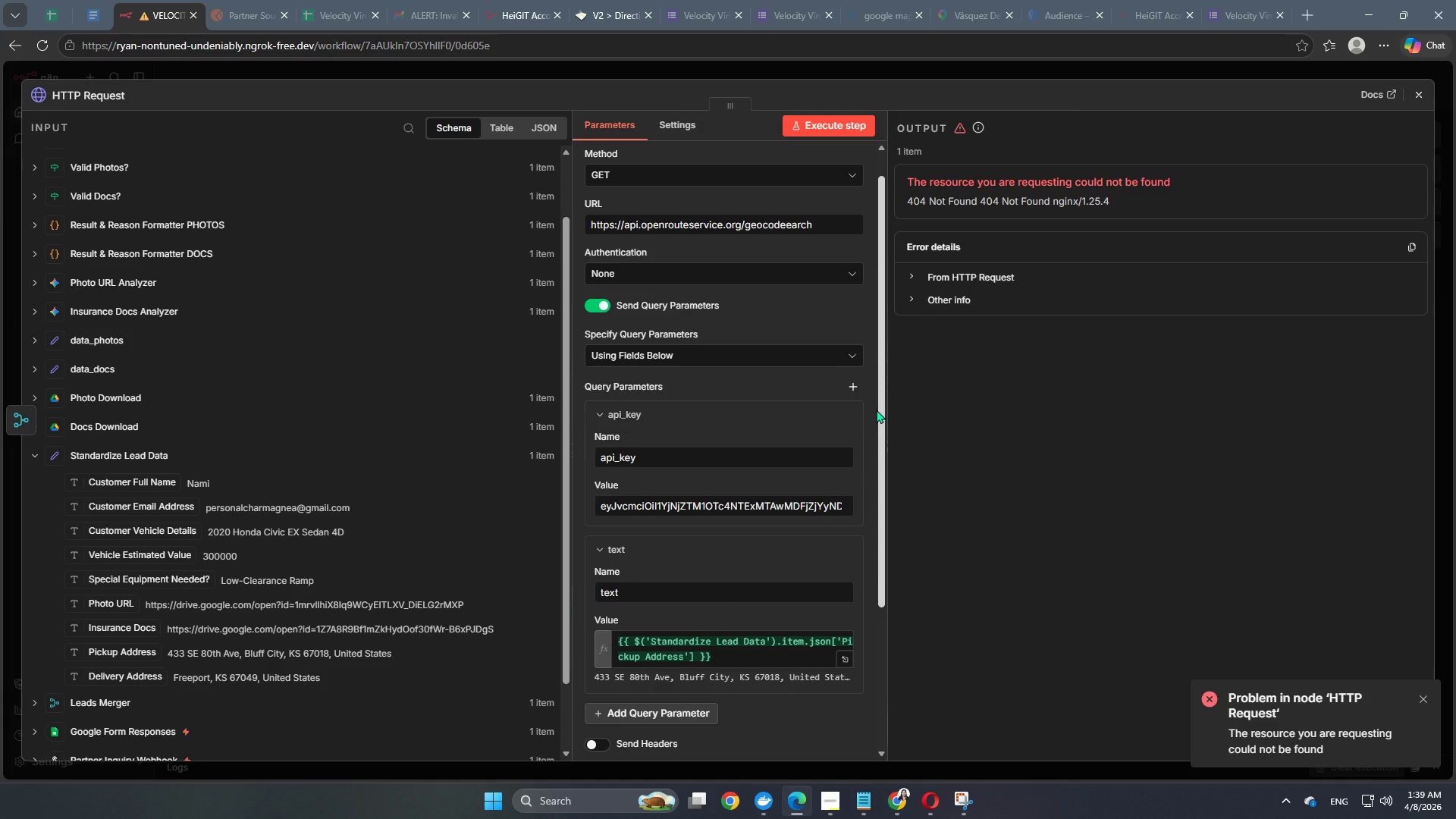 
left_click([989, 272])
 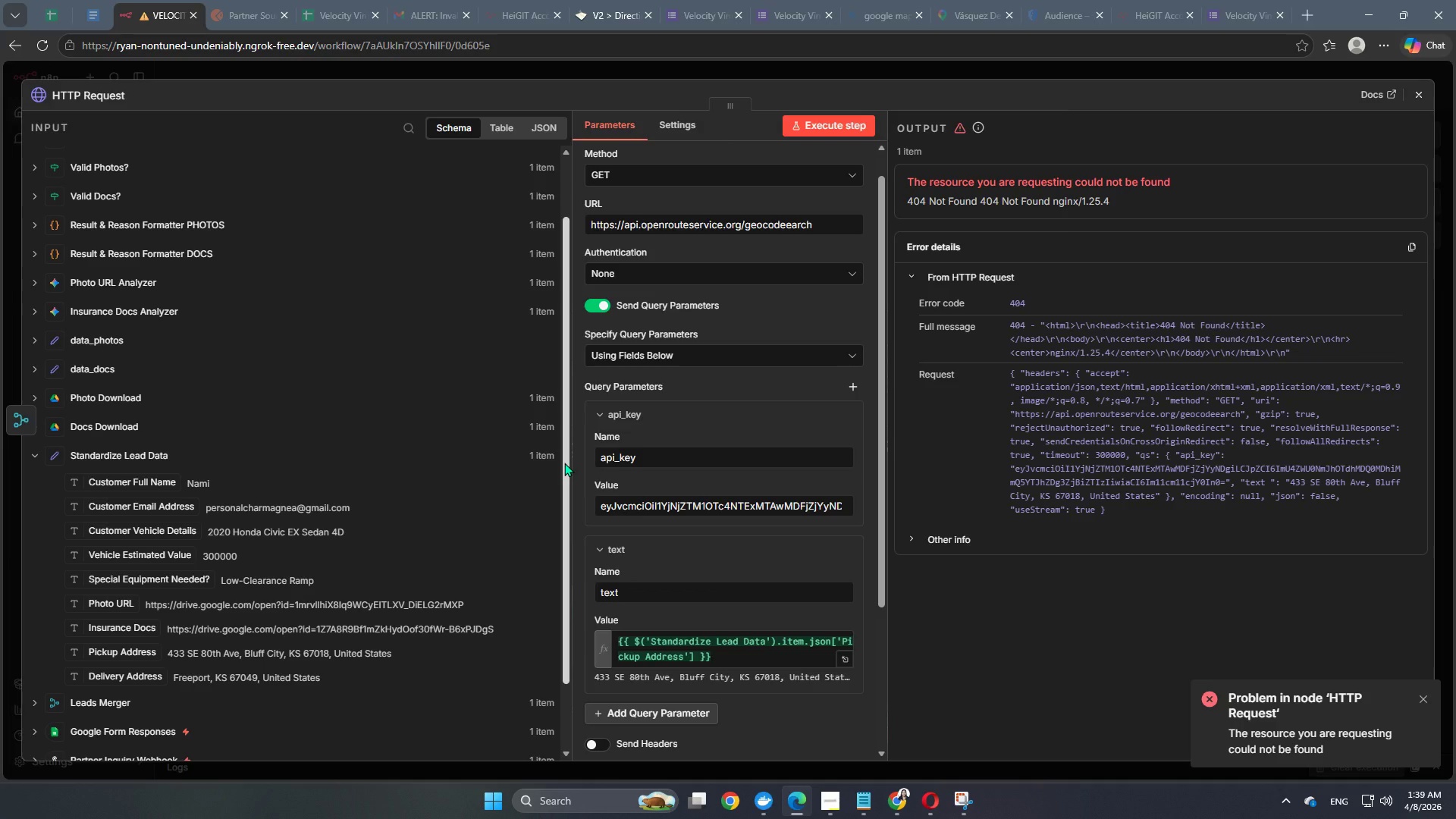 
wait(22.77)
 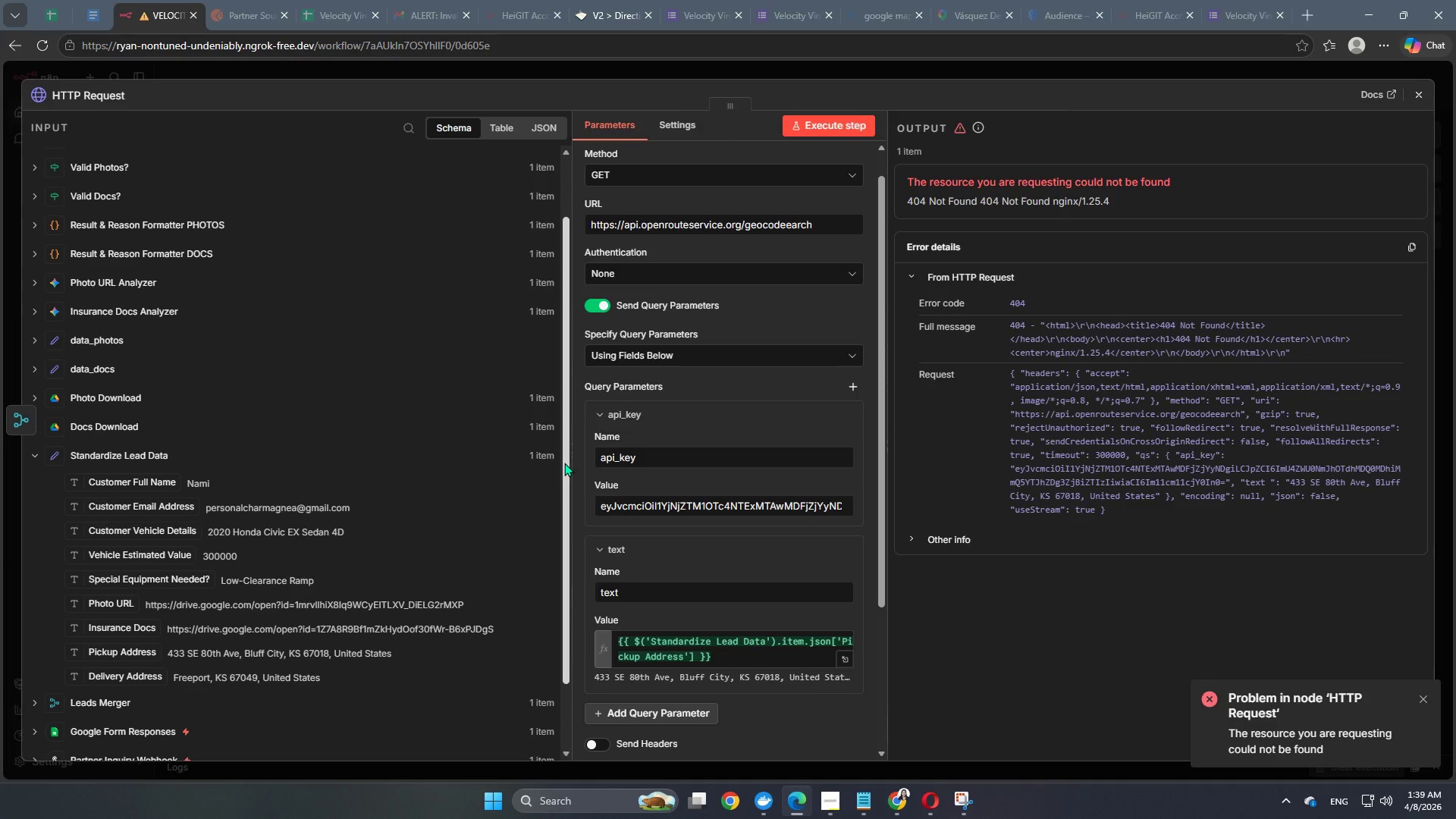 
left_click([779, 220])
 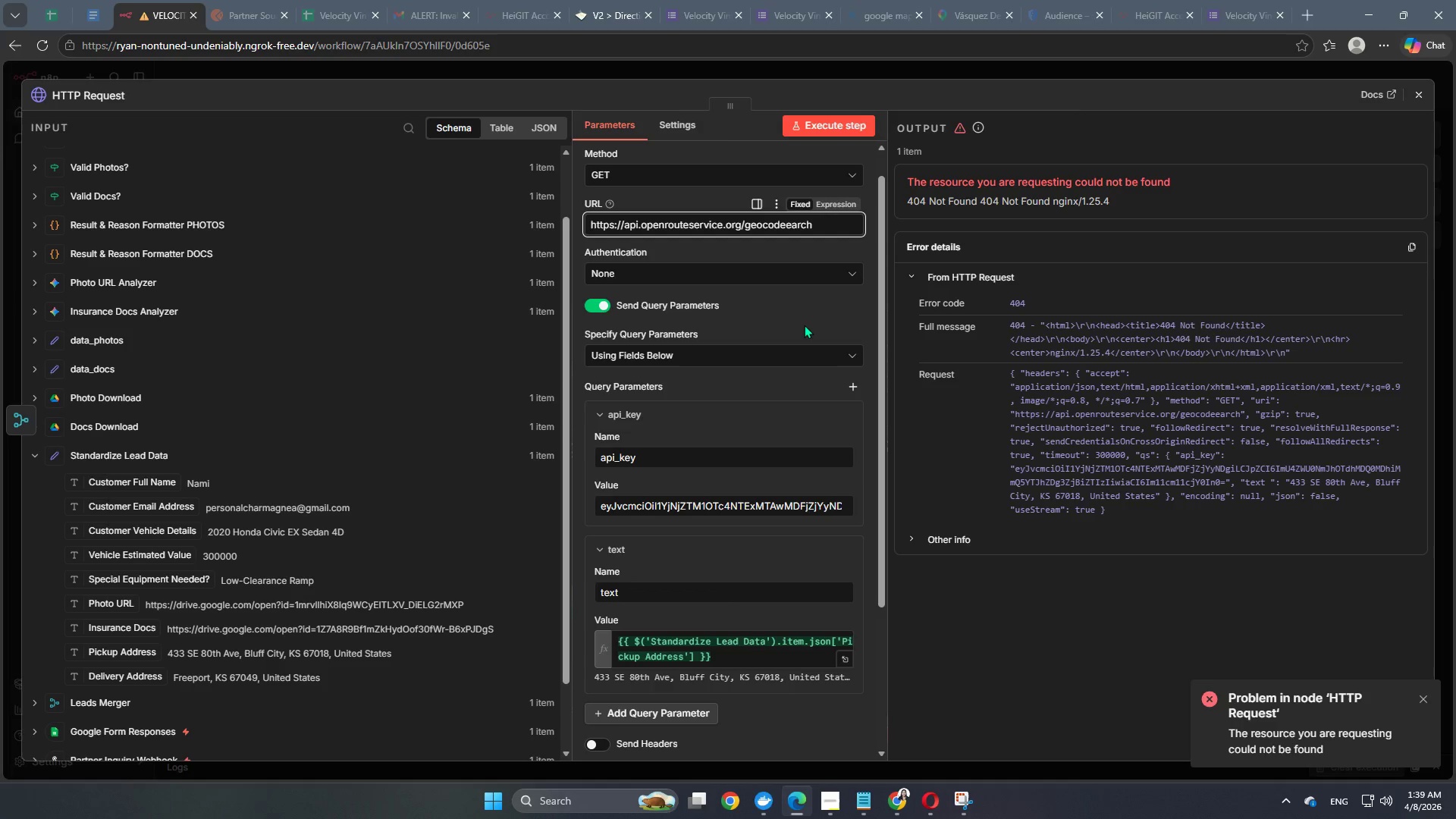 
wait(9.75)
 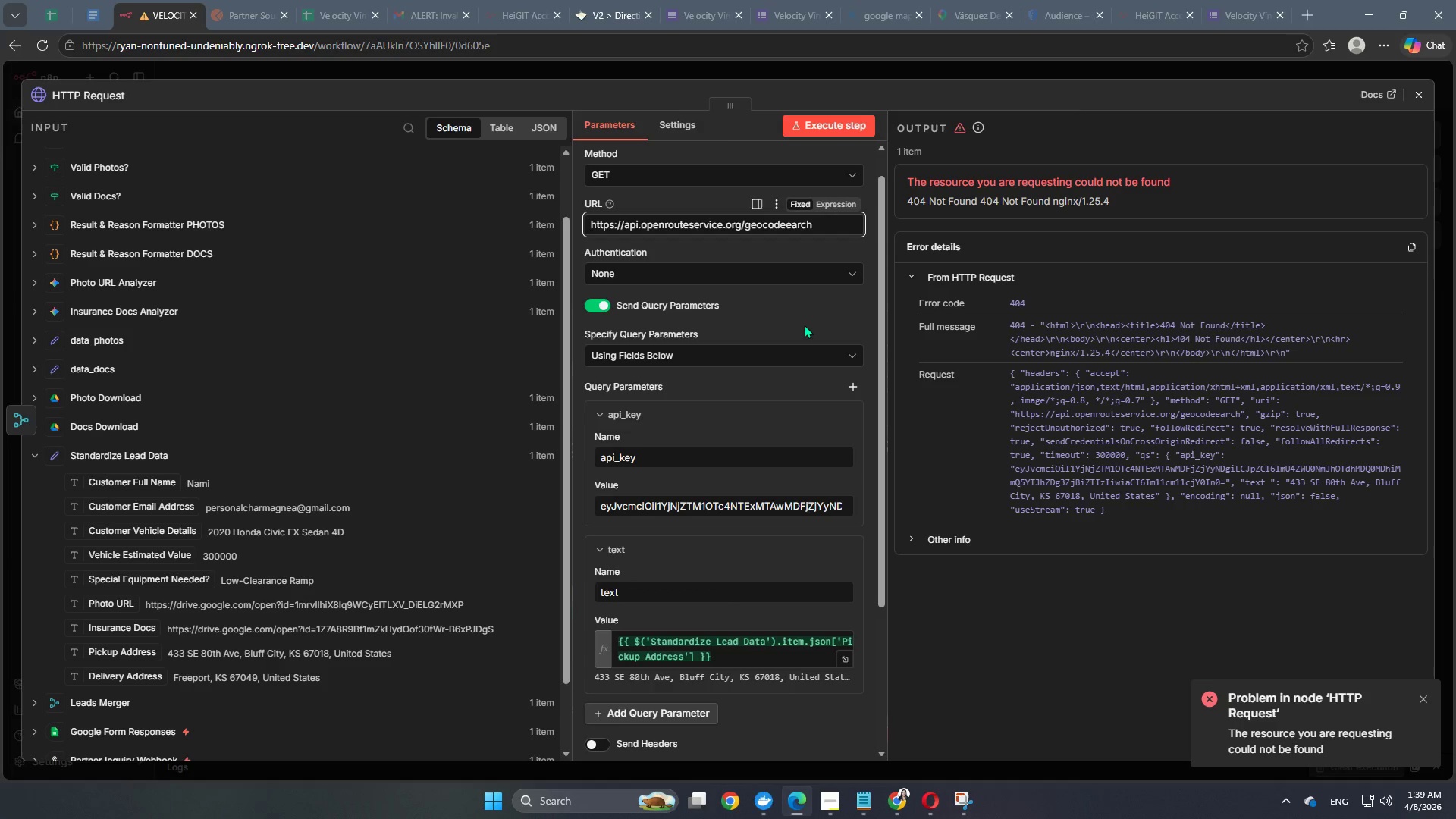 
key(ArrowRight)
 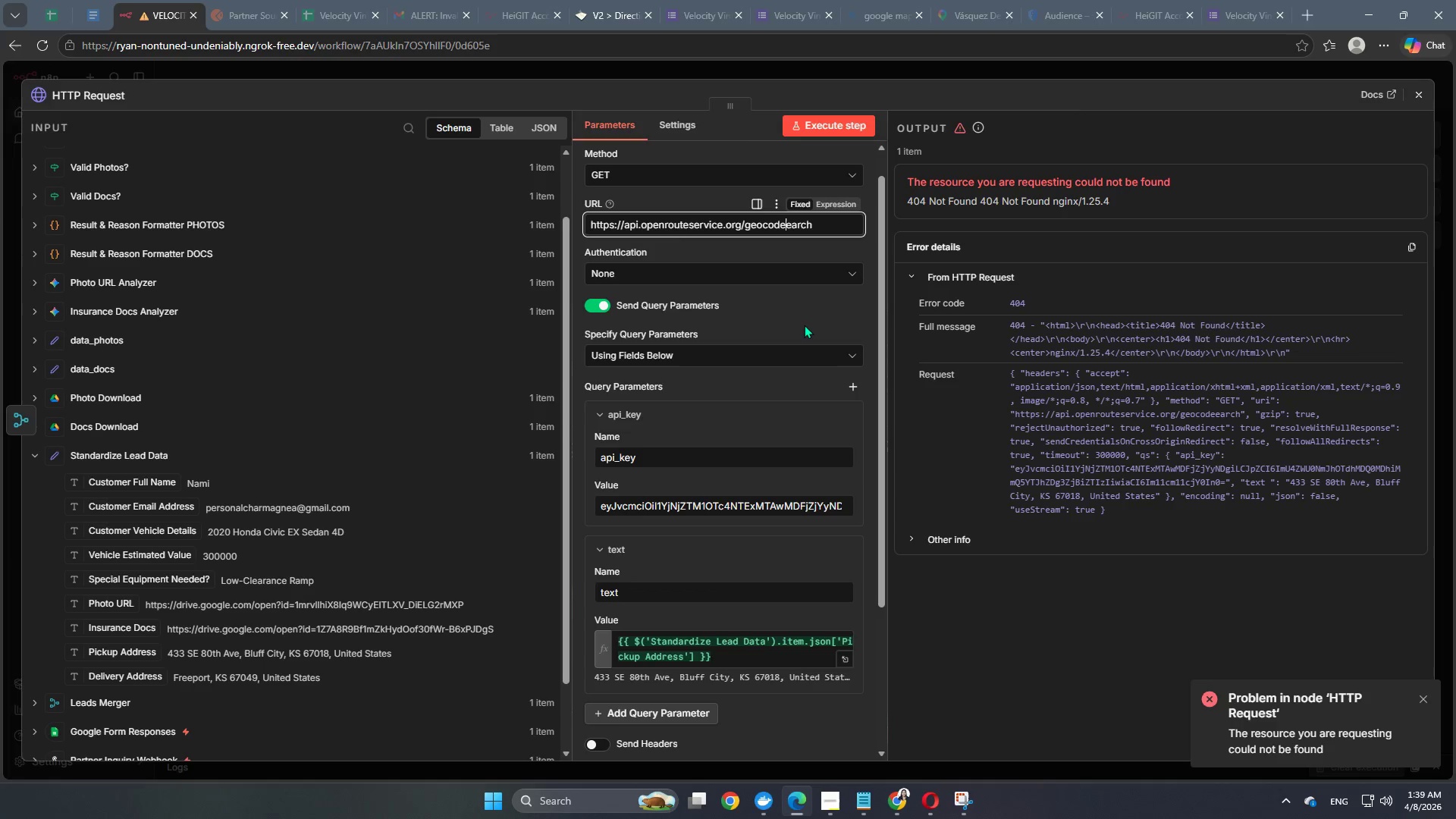 
key(Slash)
 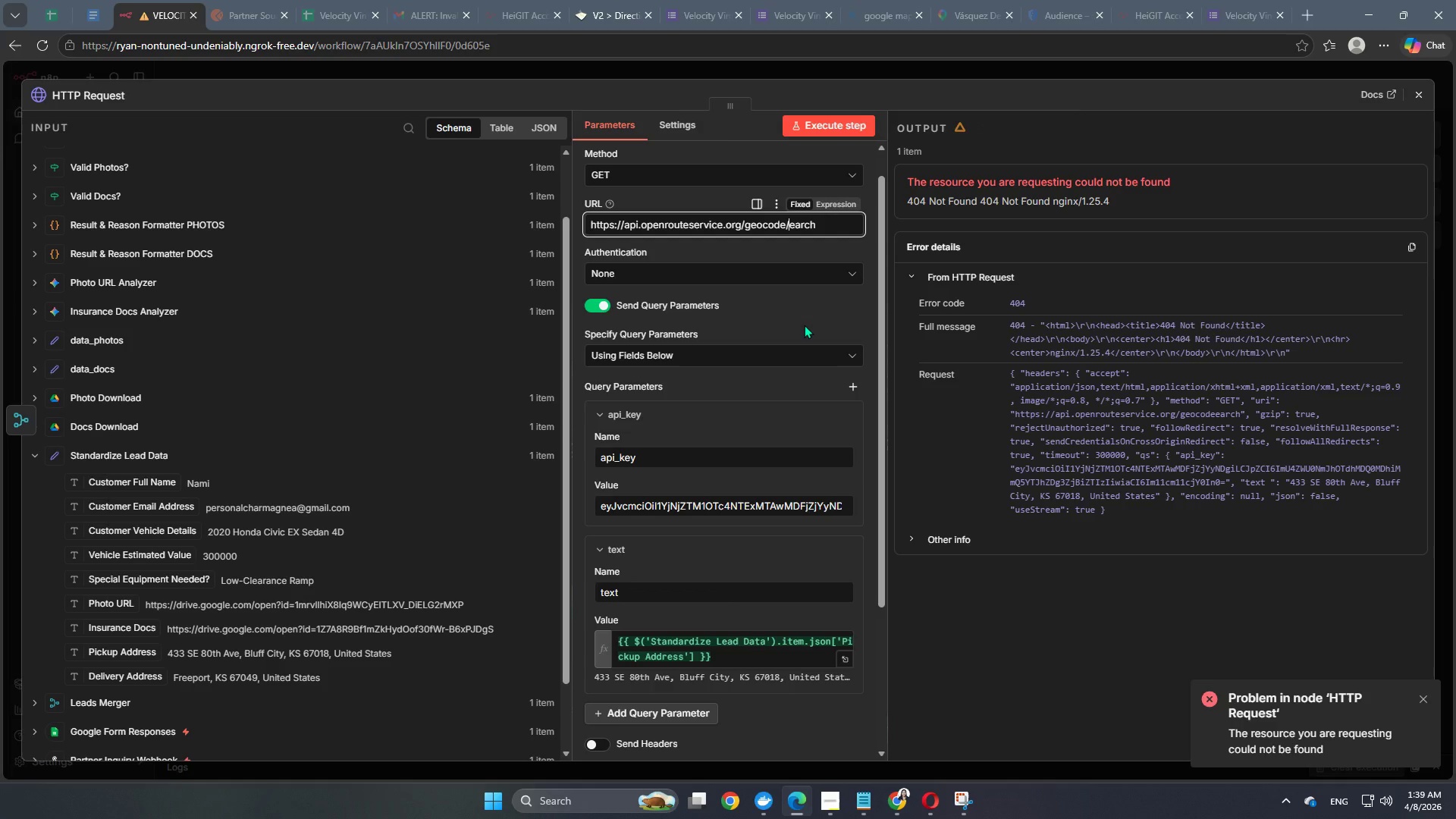 
key(S)
 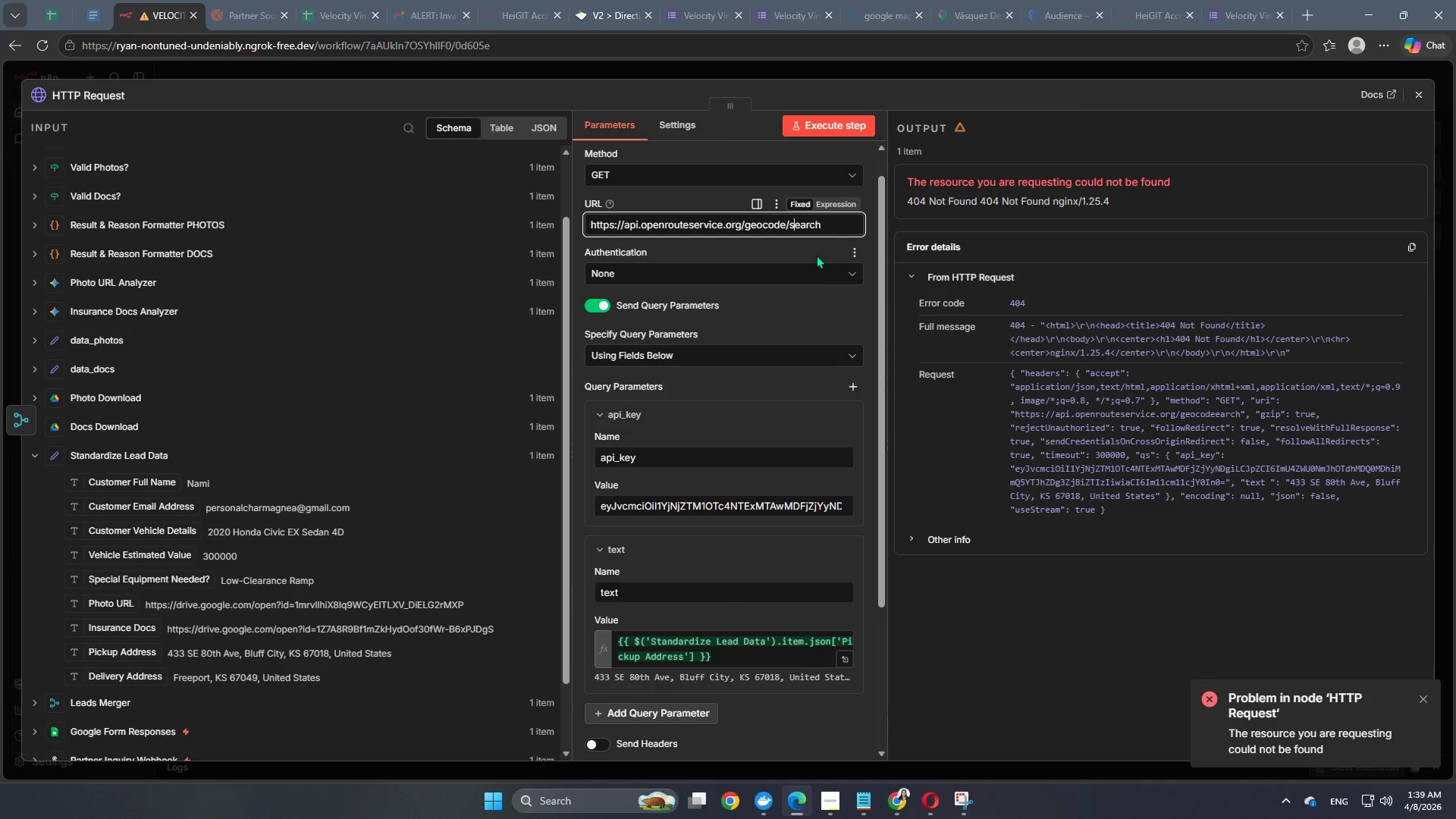 
left_click([843, 221])
 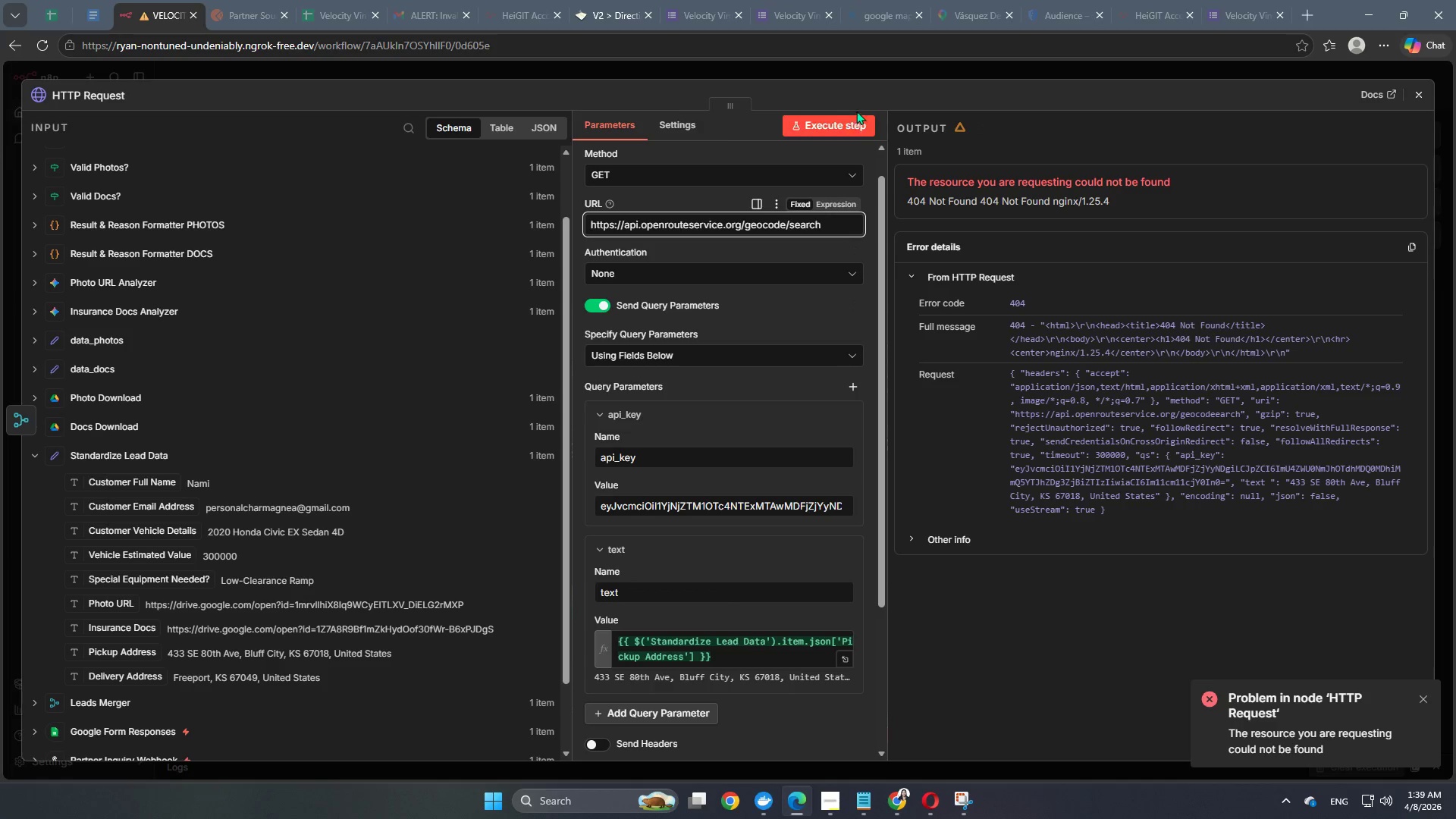 
left_click([843, 126])
 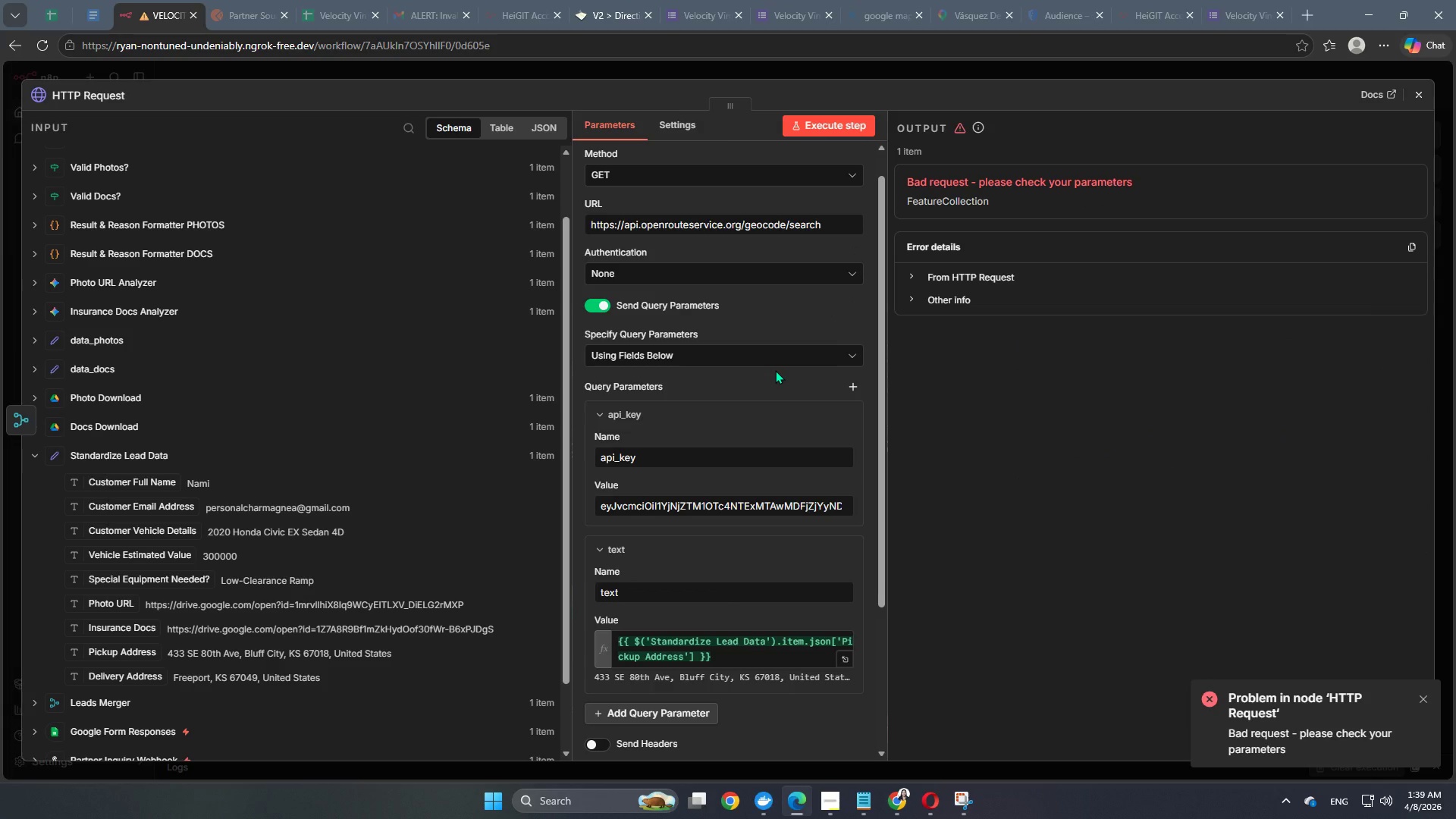 
scroll: coordinate [734, 497], scroll_direction: down, amount: 4.0
 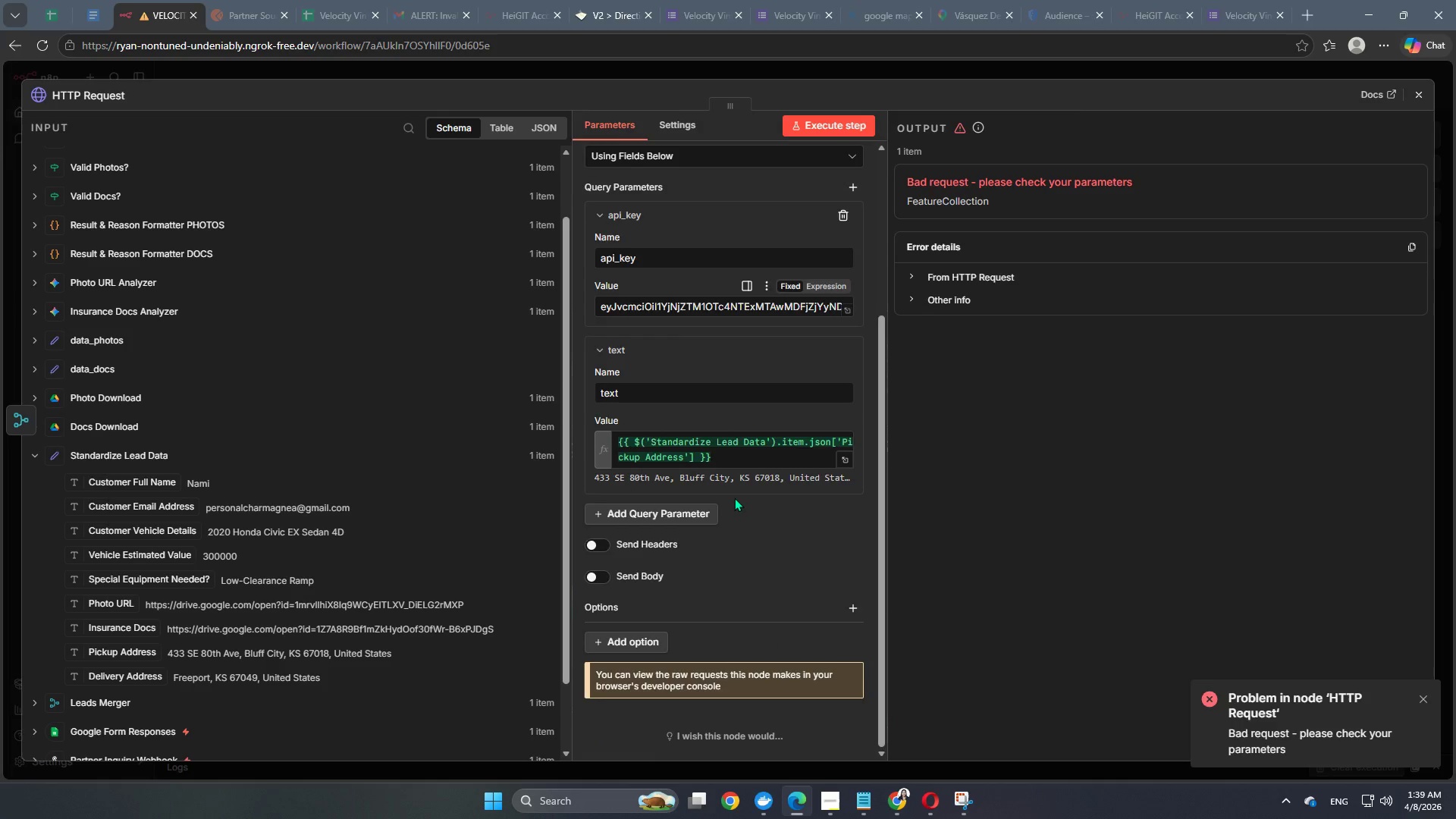 
scroll: coordinate [734, 497], scroll_direction: up, amount: 2.0
 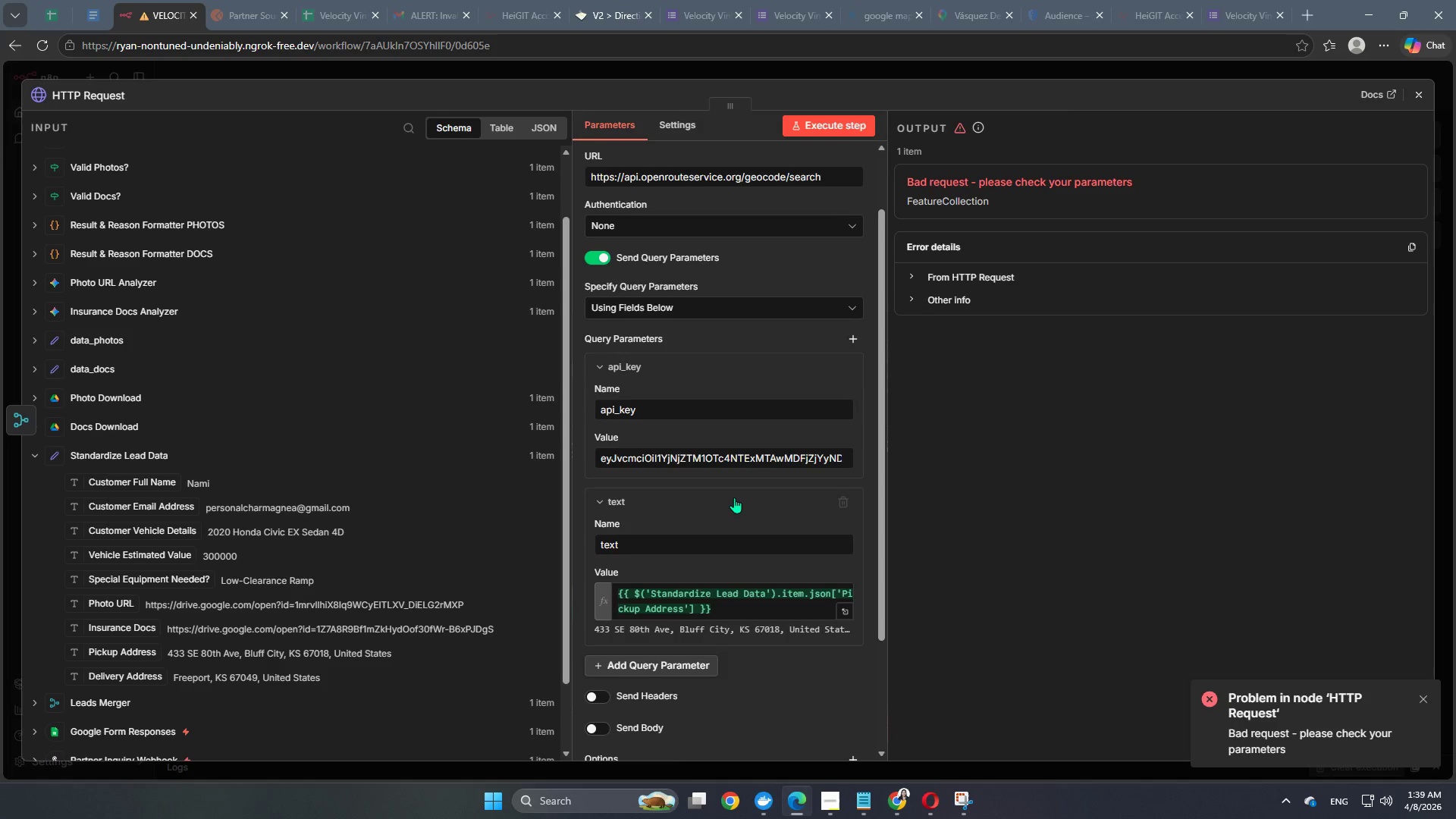 
scroll: coordinate [734, 497], scroll_direction: down, amount: 2.0
 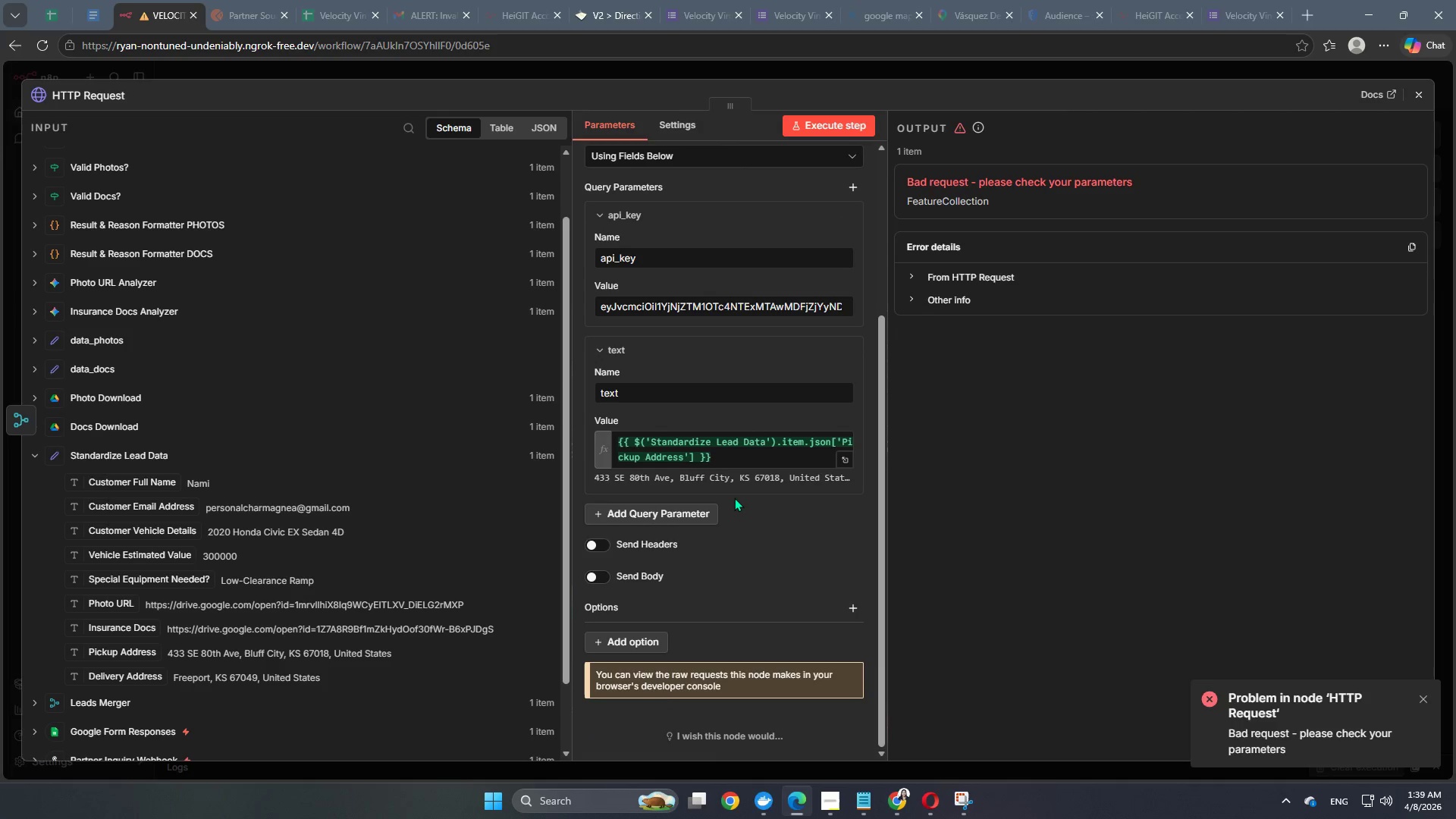 
scroll: coordinate [734, 497], scroll_direction: up, amount: 3.0
 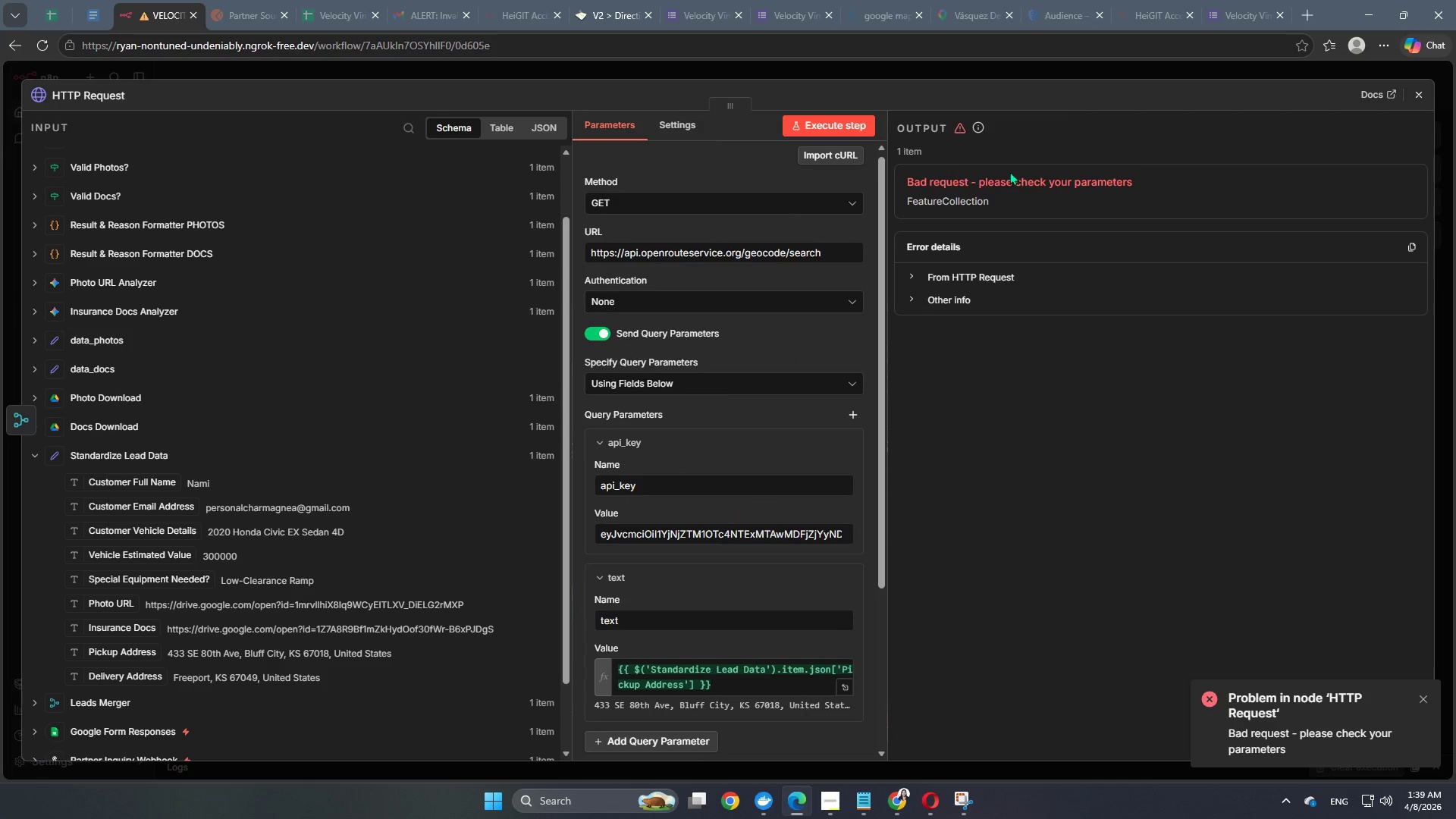 
left_click([970, 271])
 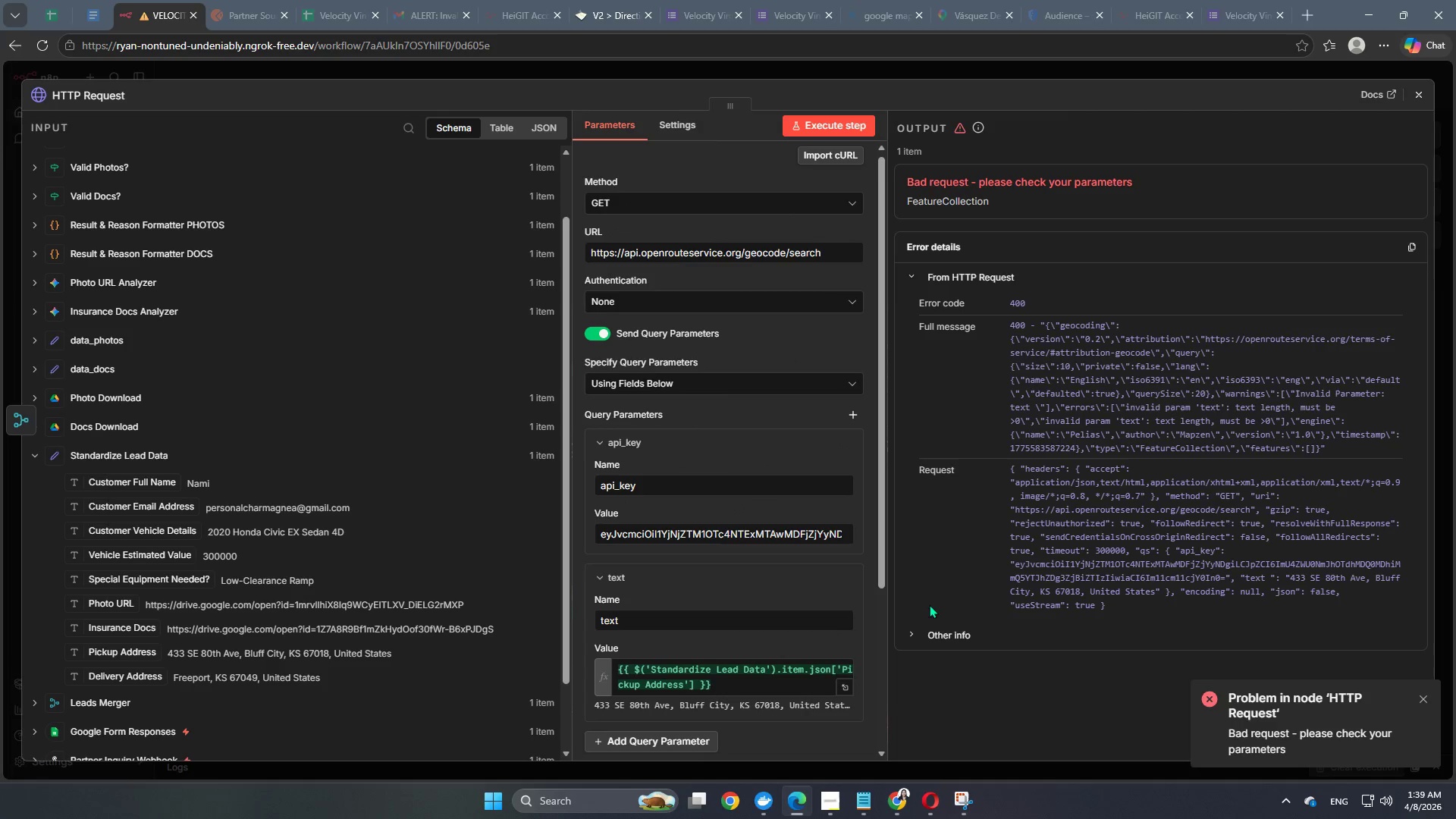 
left_click([936, 639])
 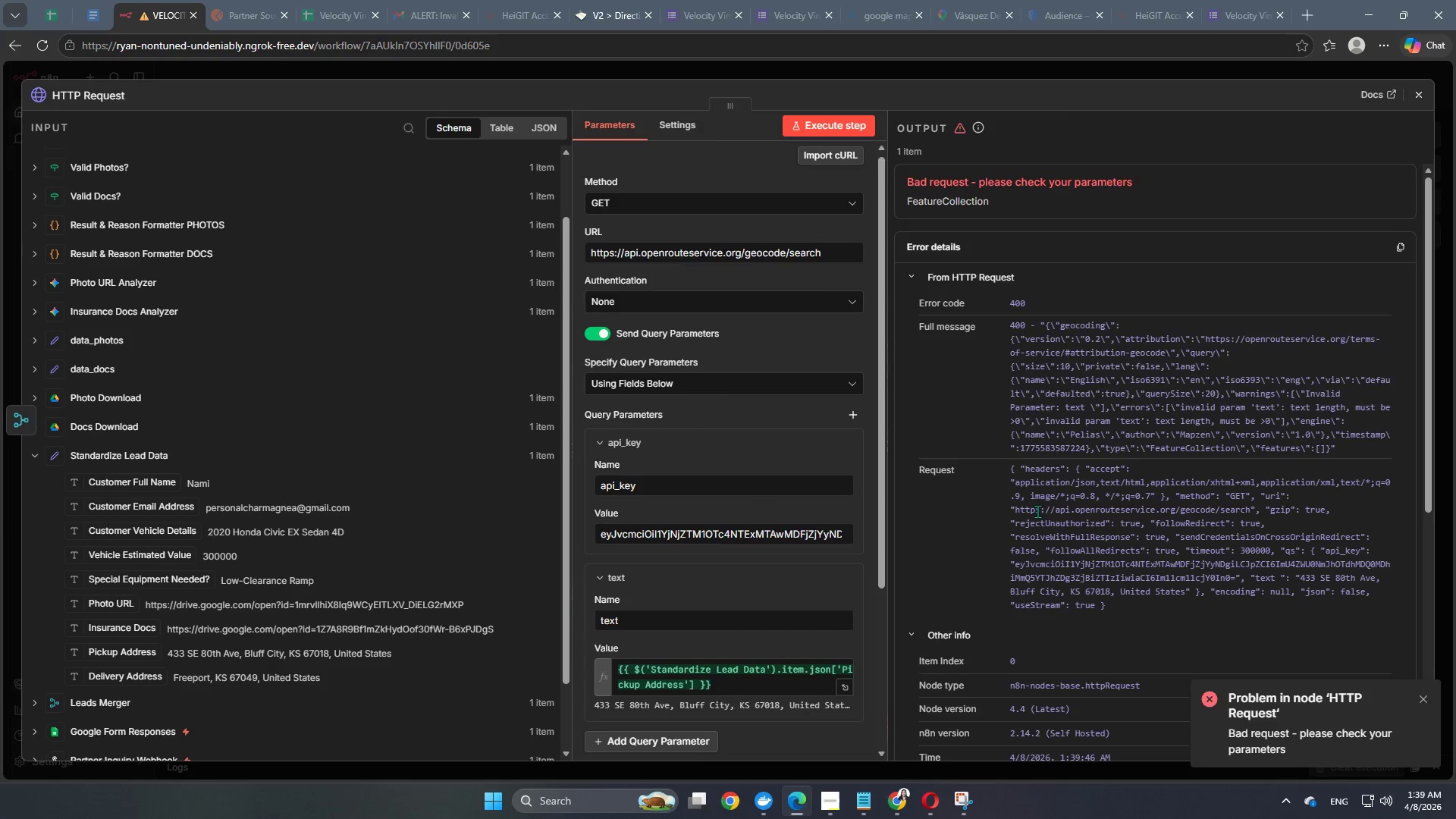 
scroll: coordinate [1155, 516], scroll_direction: down, amount: 5.0
 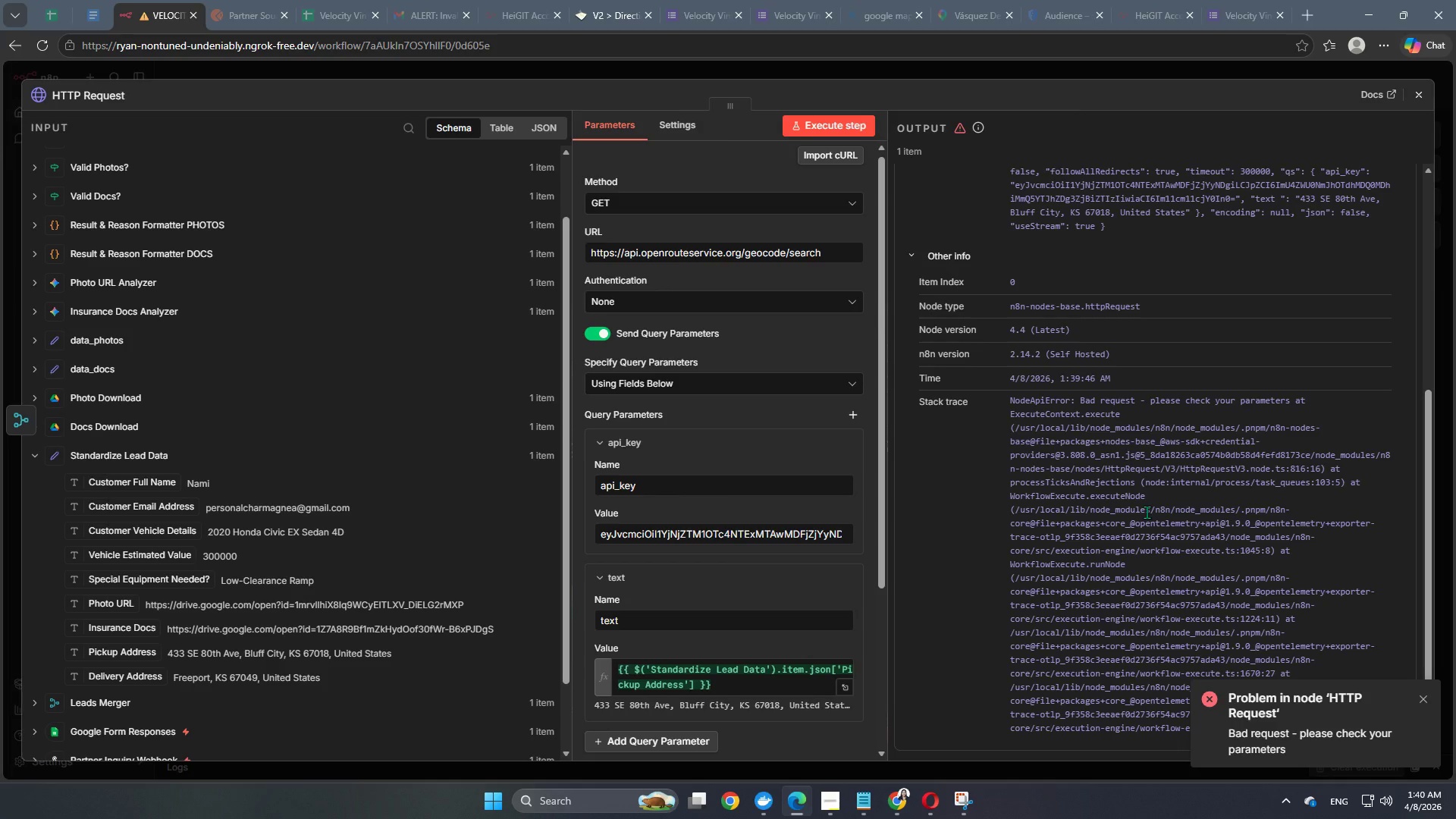 
wait(5.46)
 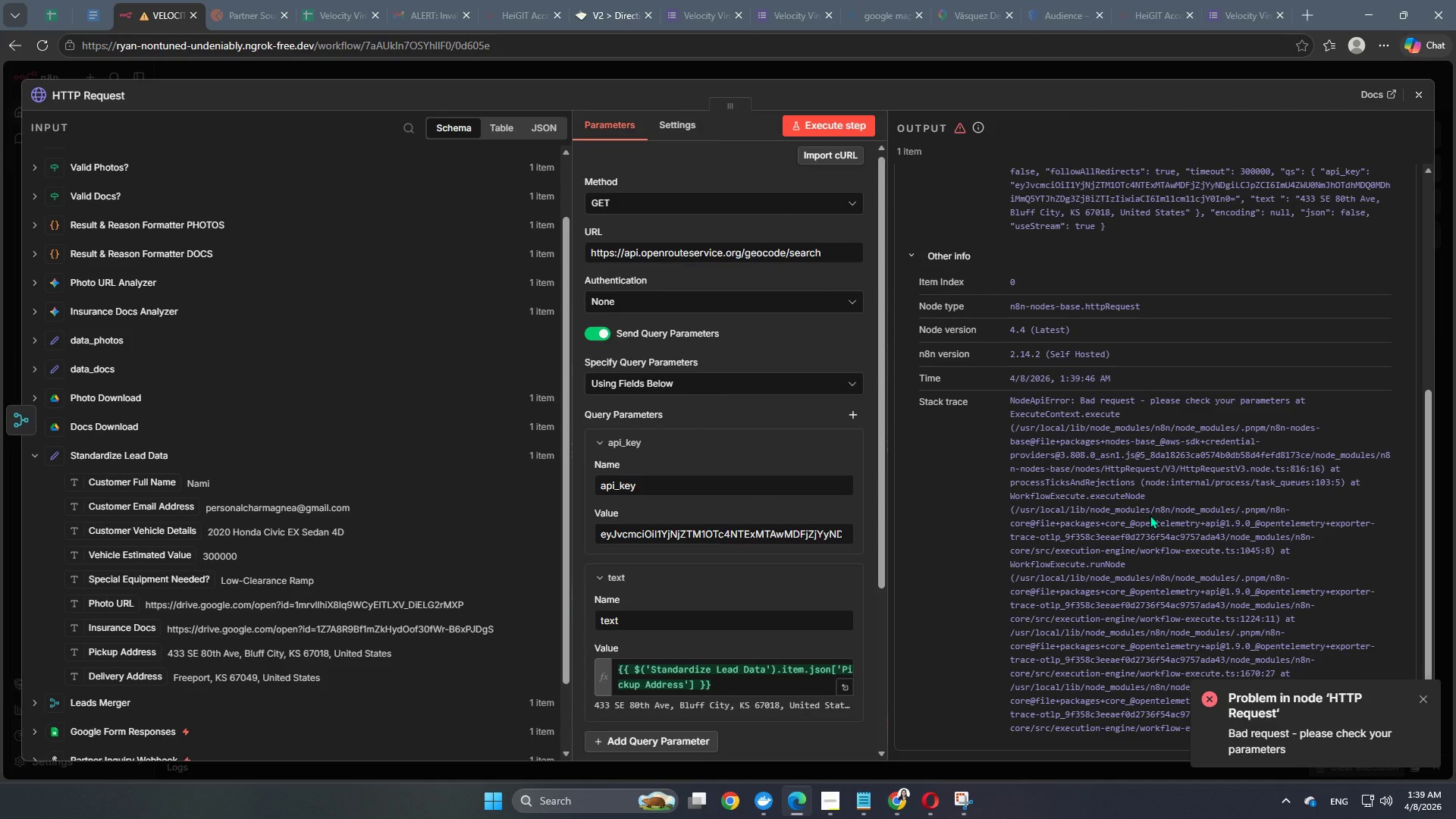 
scroll: coordinate [1178, 447], scroll_direction: down, amount: 2.0
 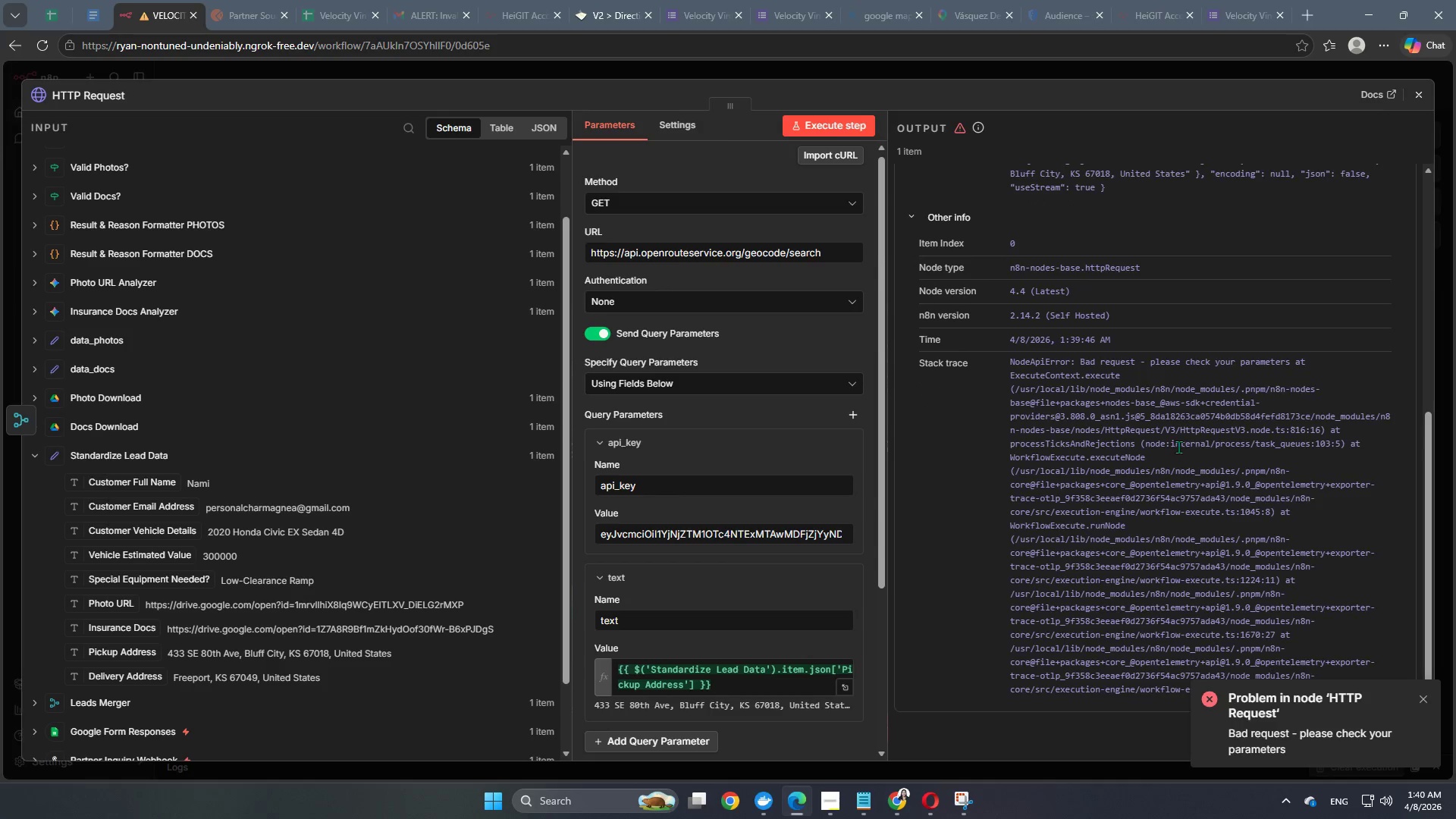 
scroll: coordinate [1178, 447], scroll_direction: up, amount: 5.0
 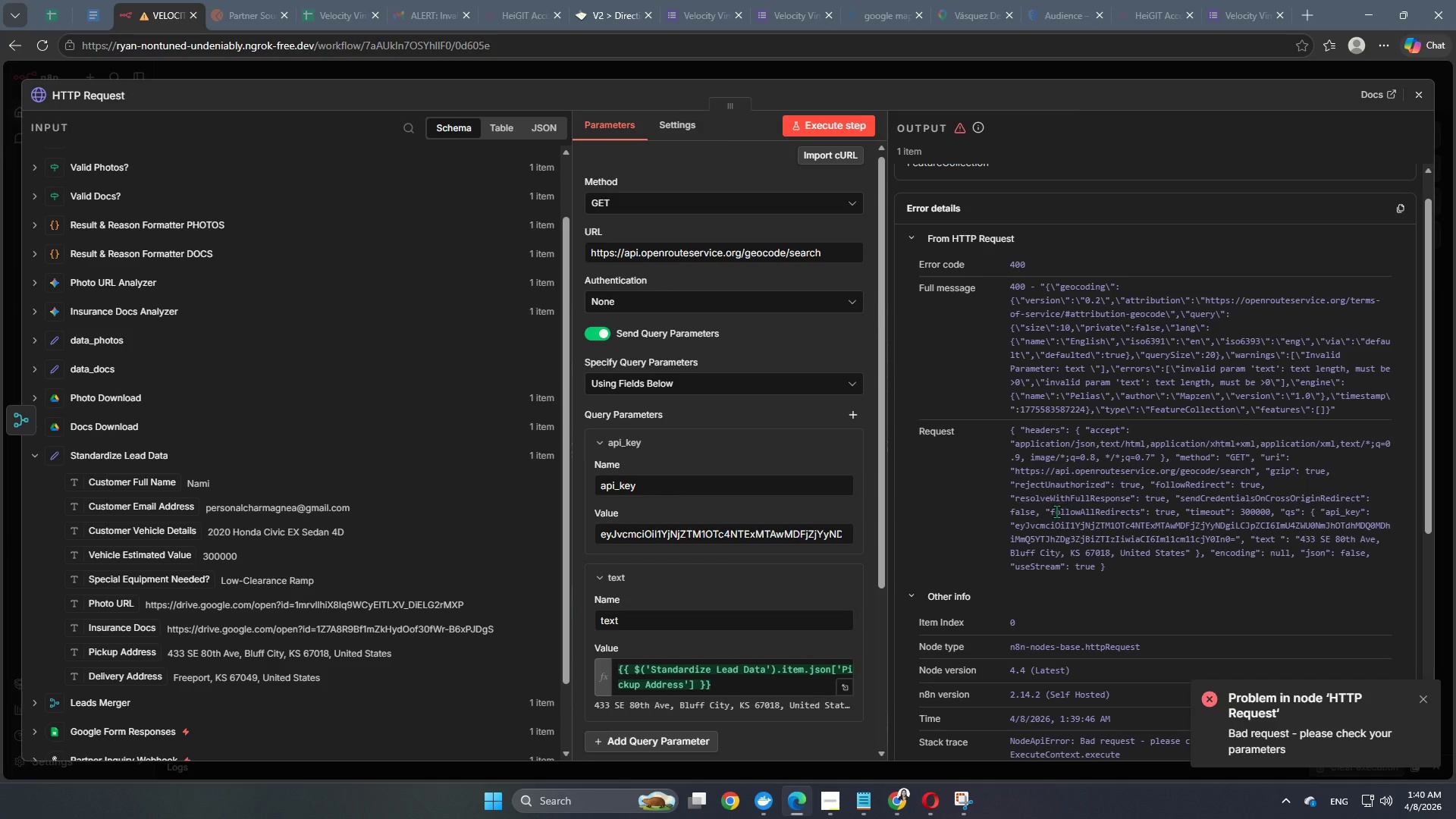 
wait(19.94)
 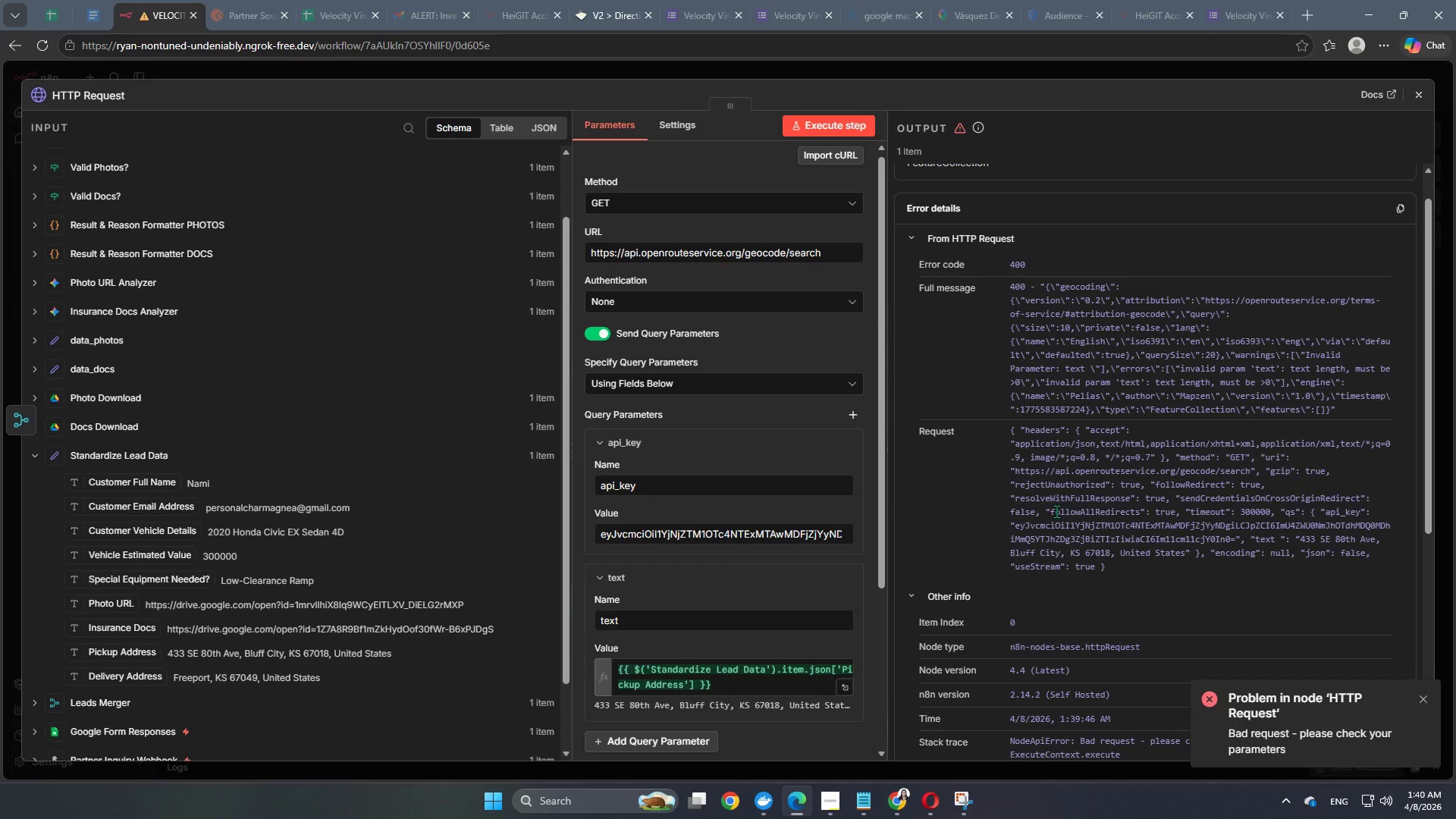 
scroll: coordinate [718, 419], scroll_direction: down, amount: 6.0
 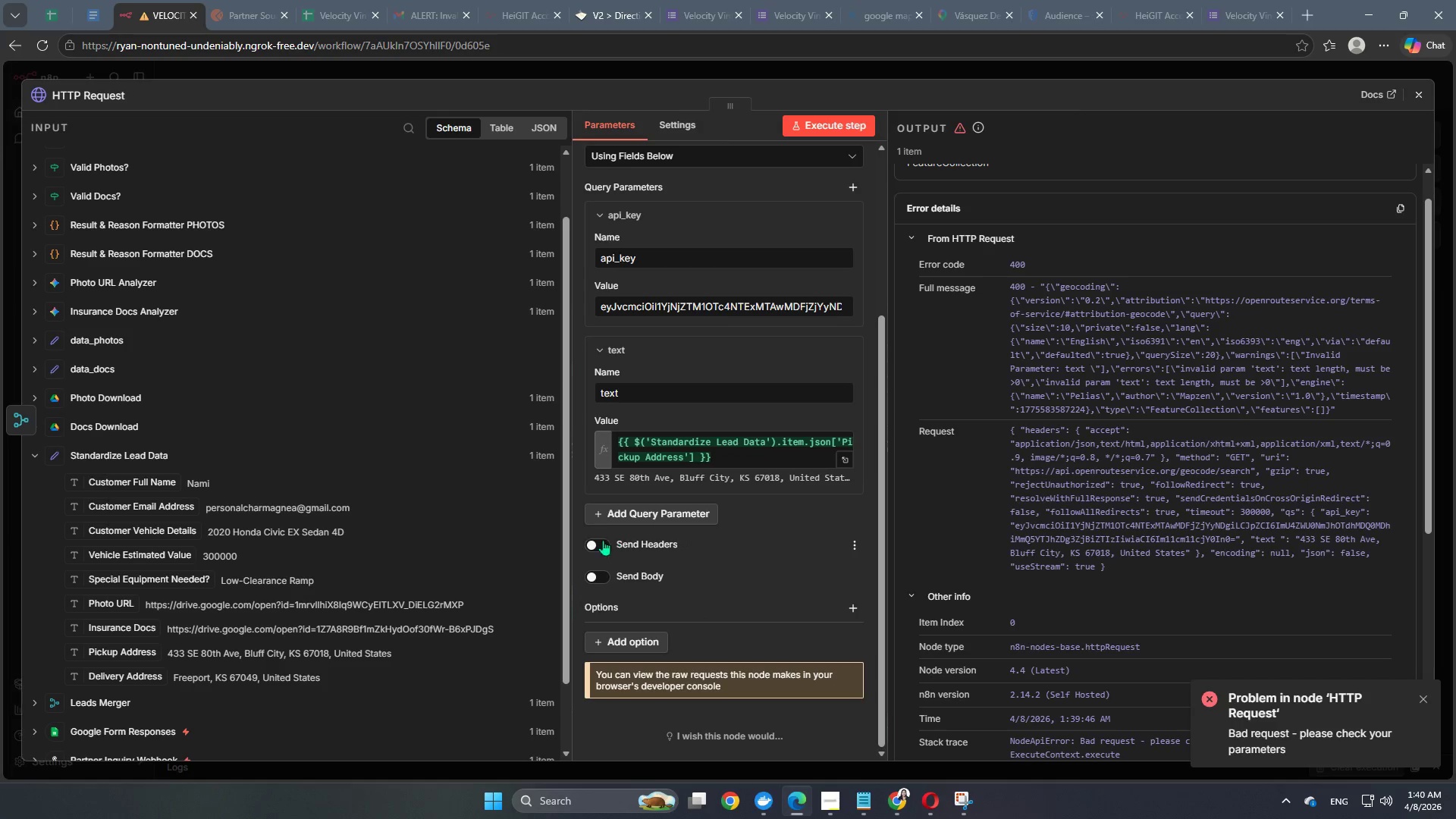 
left_click([595, 542])
 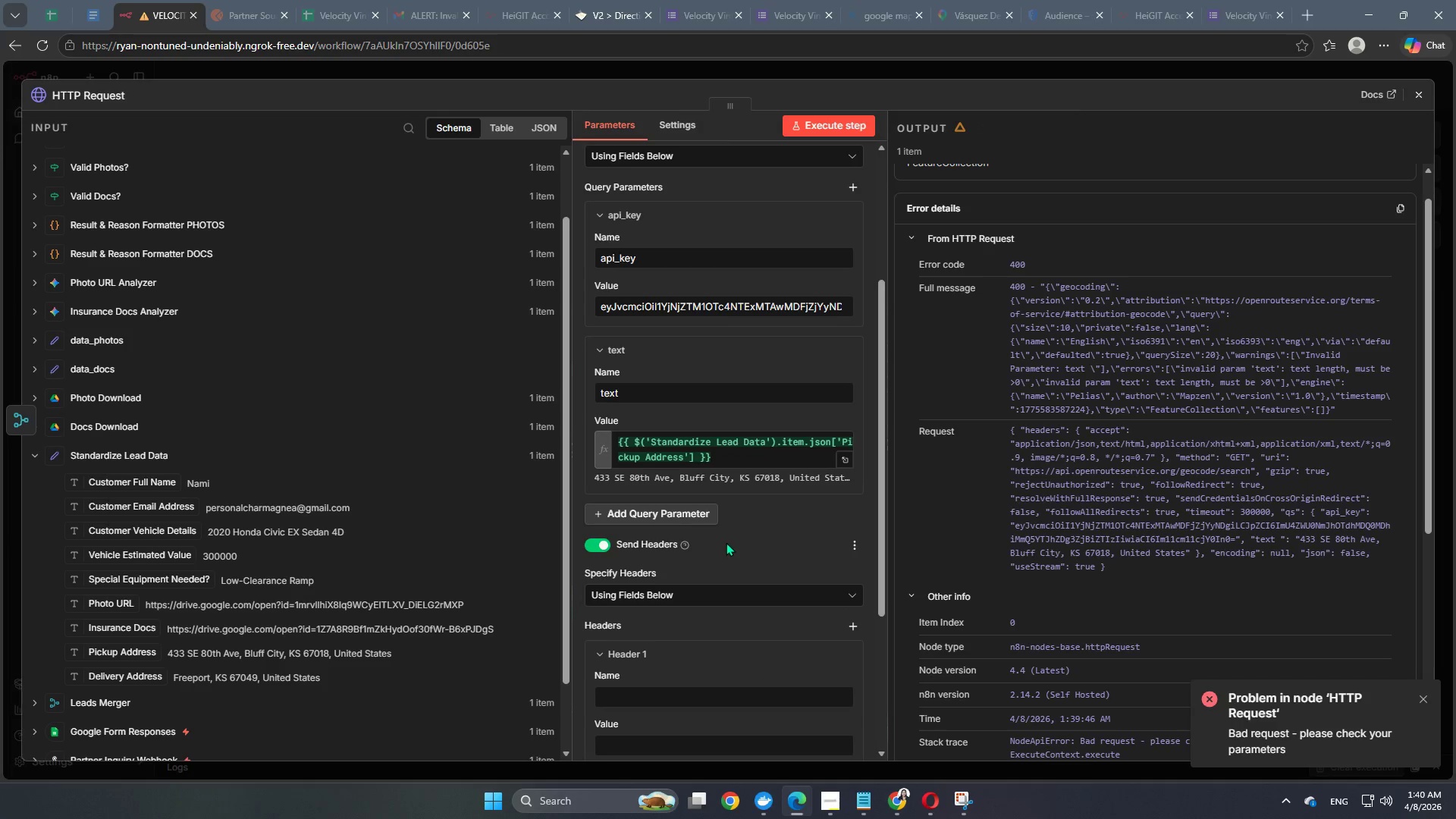 
scroll: coordinate [726, 542], scroll_direction: down, amount: 2.0
 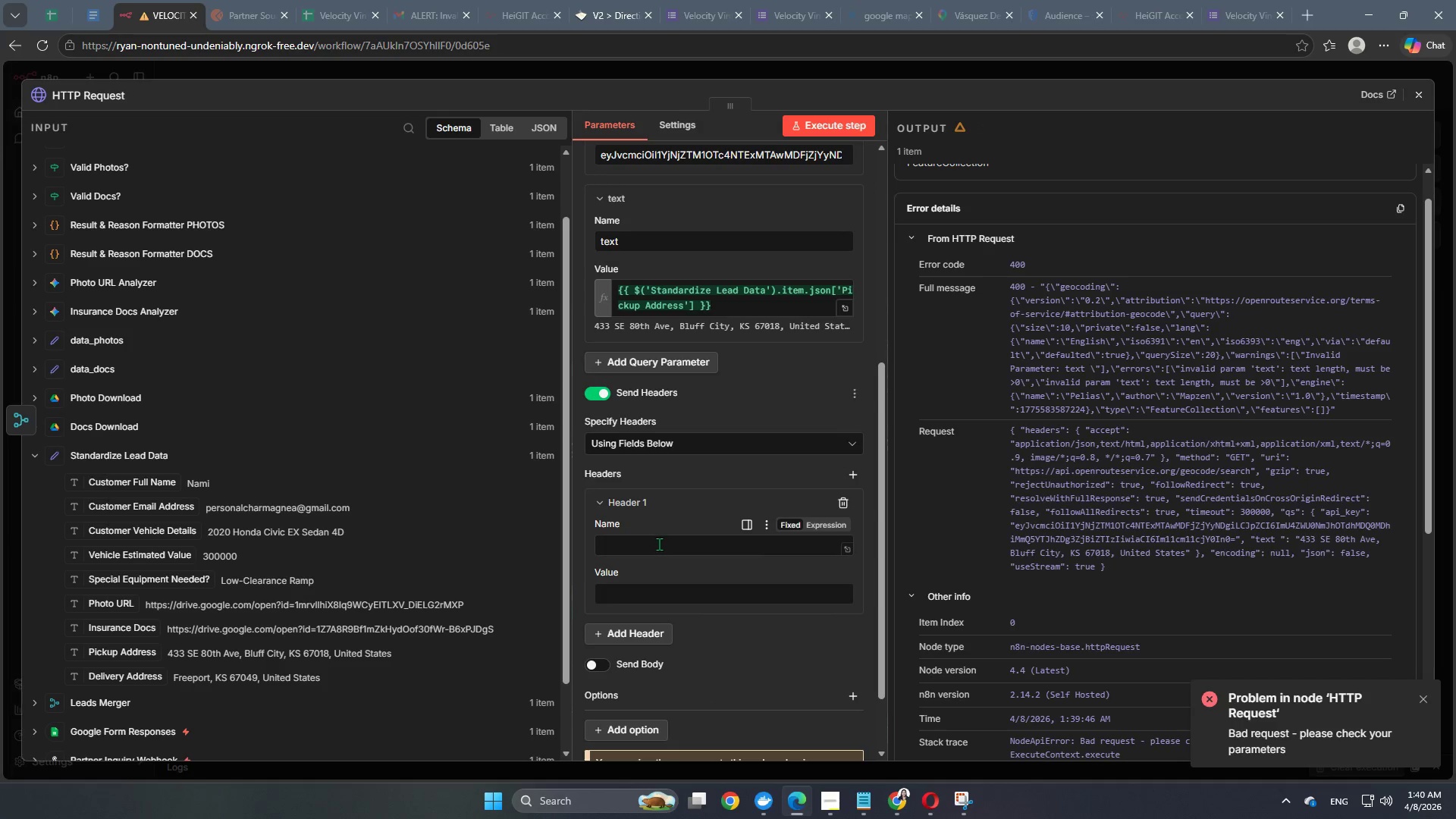 
left_click([659, 544])
 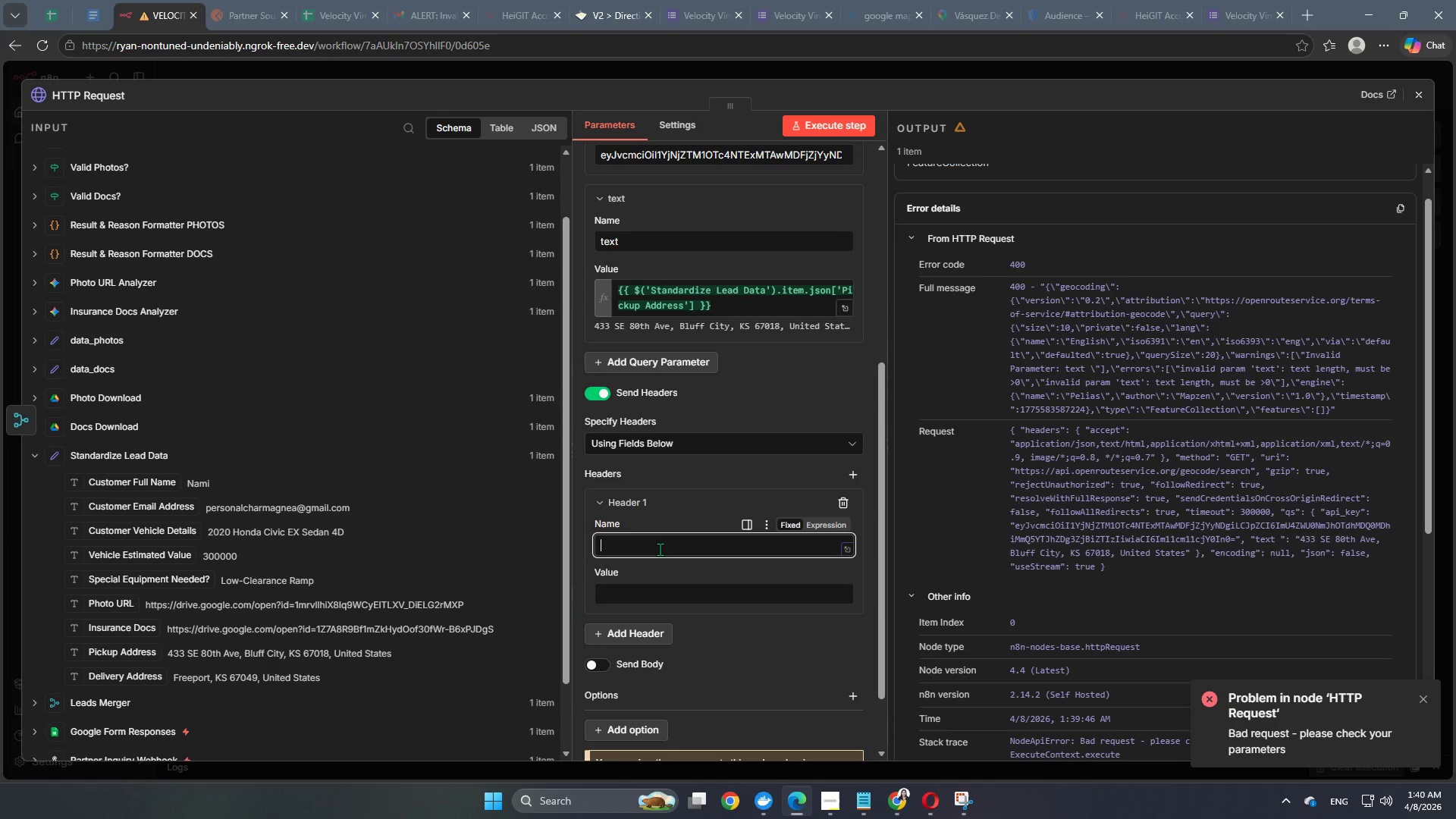 
wait(5.91)
 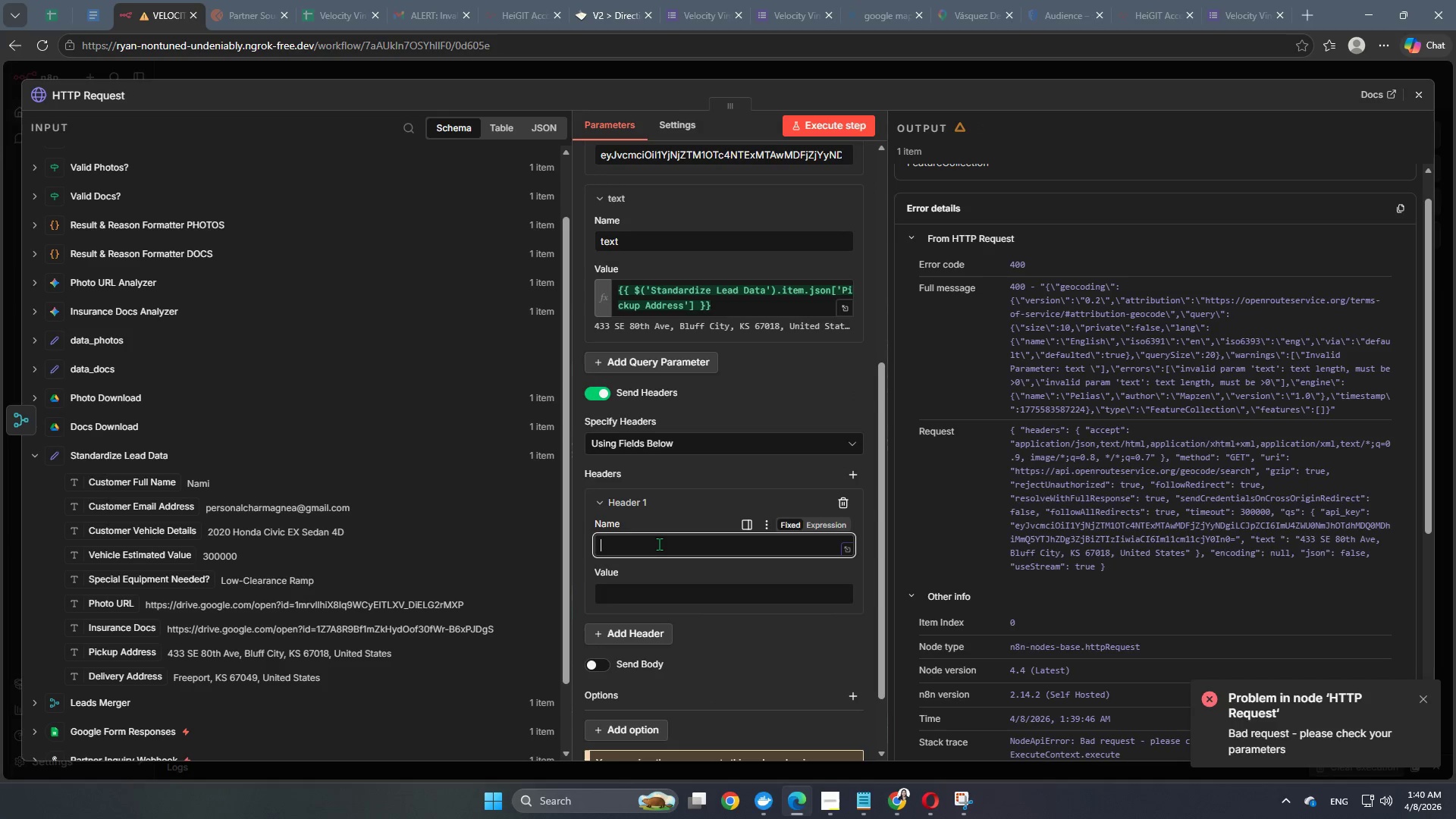 
type(Aitjpro)
 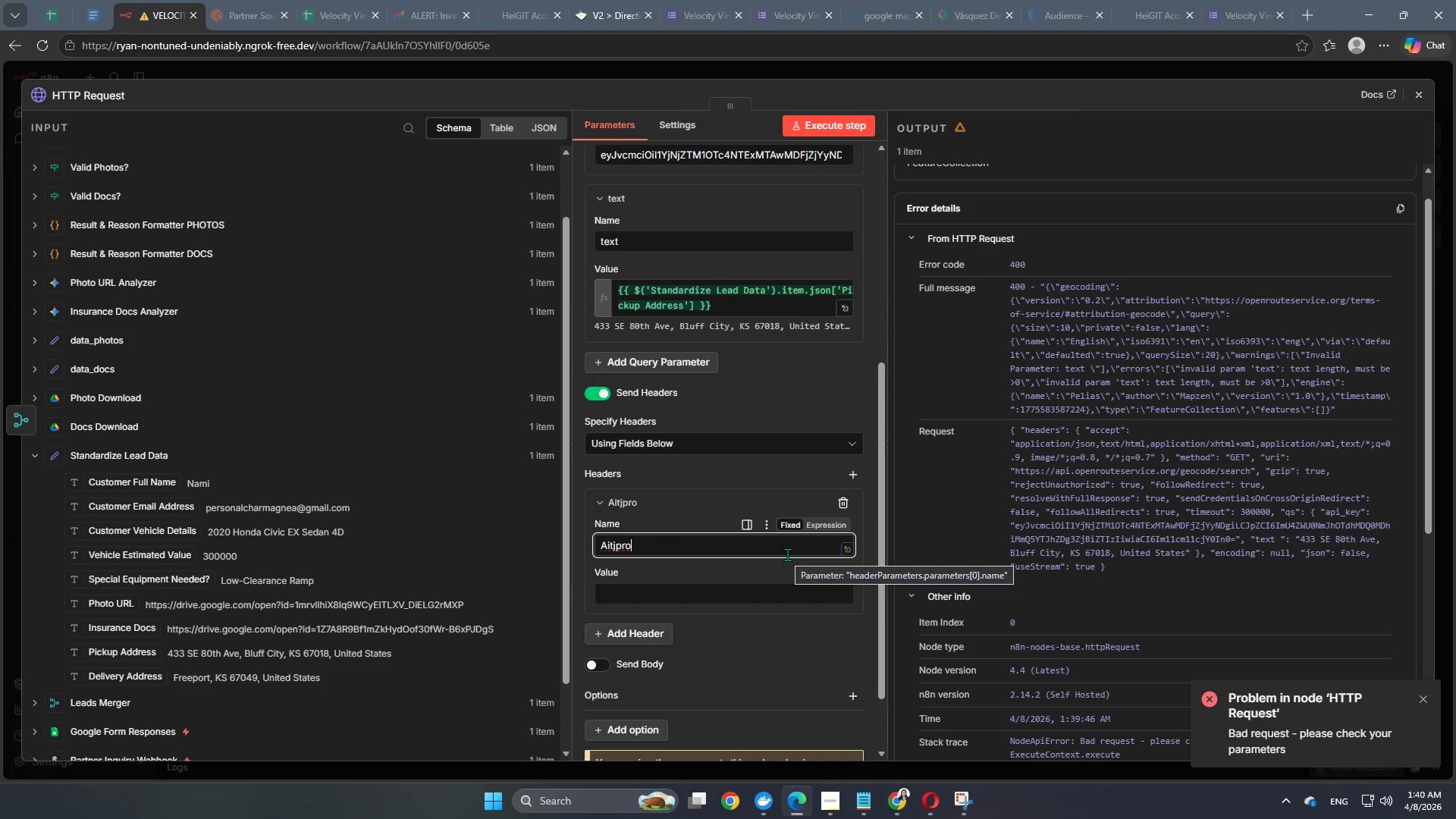 
key(Backspace)
key(Backspace)
key(Backspace)
key(Backspace)
key(Backspace)
key(Backspace)
type(uthorization)
 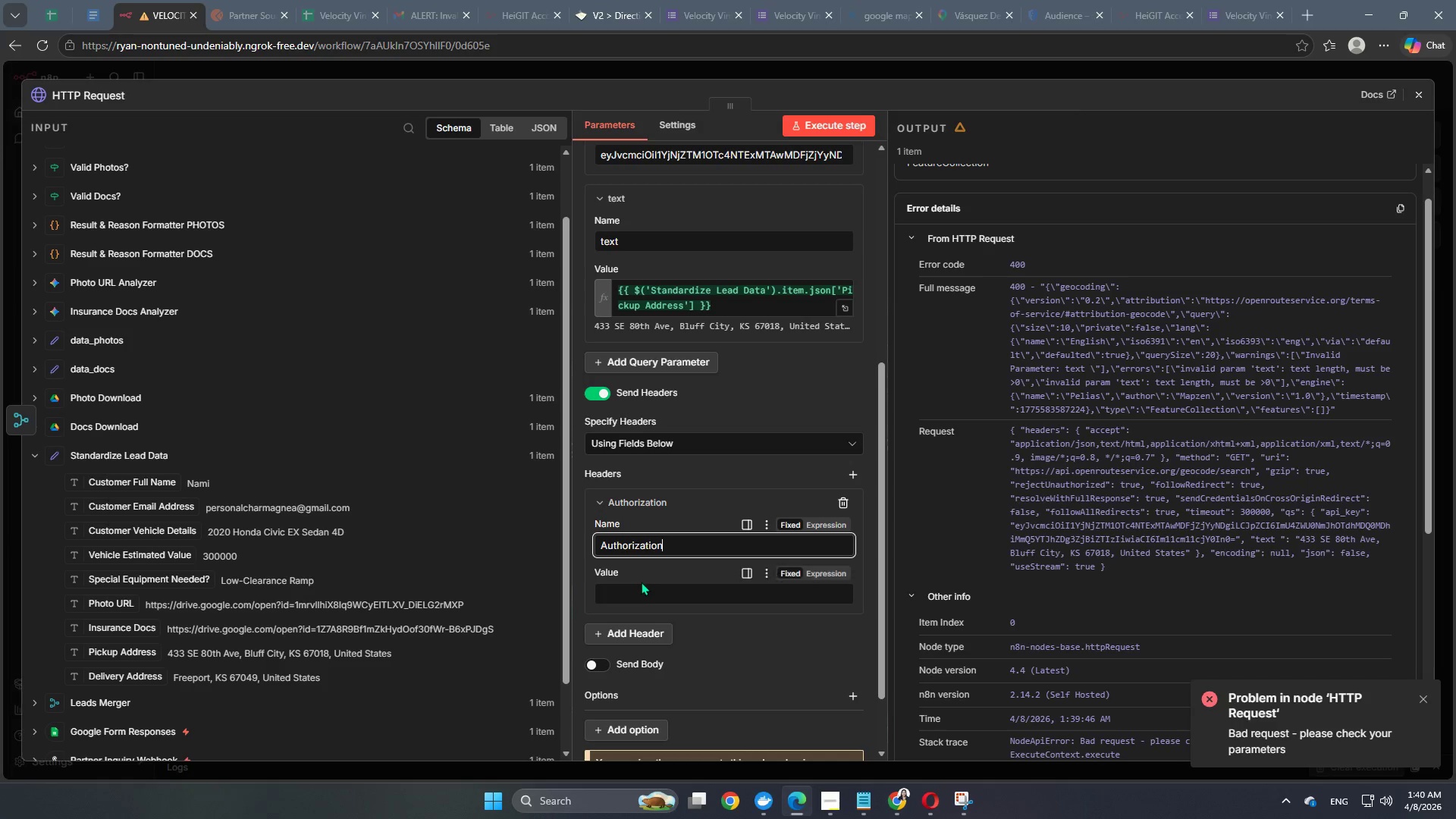 
left_click([631, 593])
 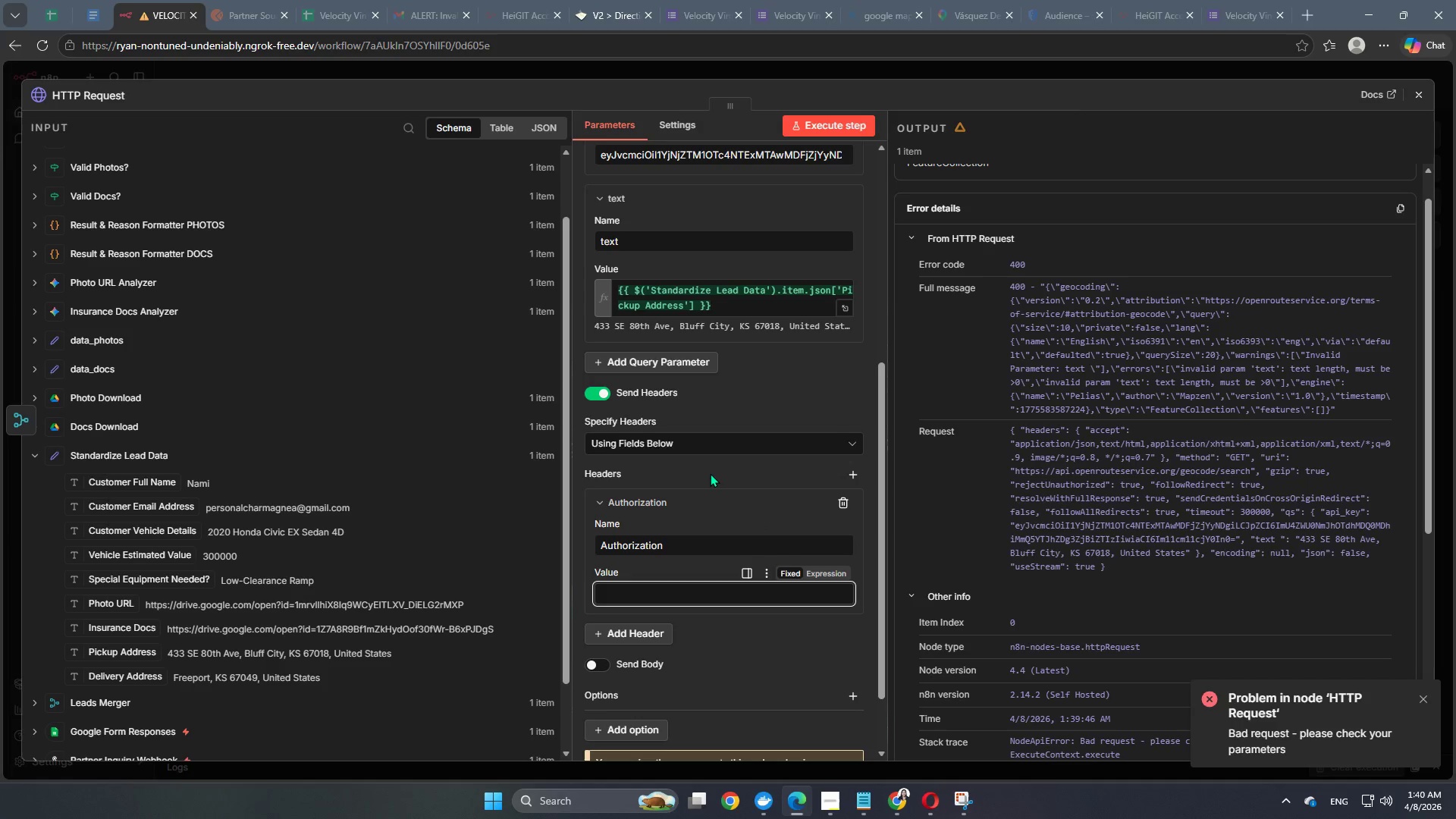 
scroll: coordinate [710, 473], scroll_direction: up, amount: 6.0
 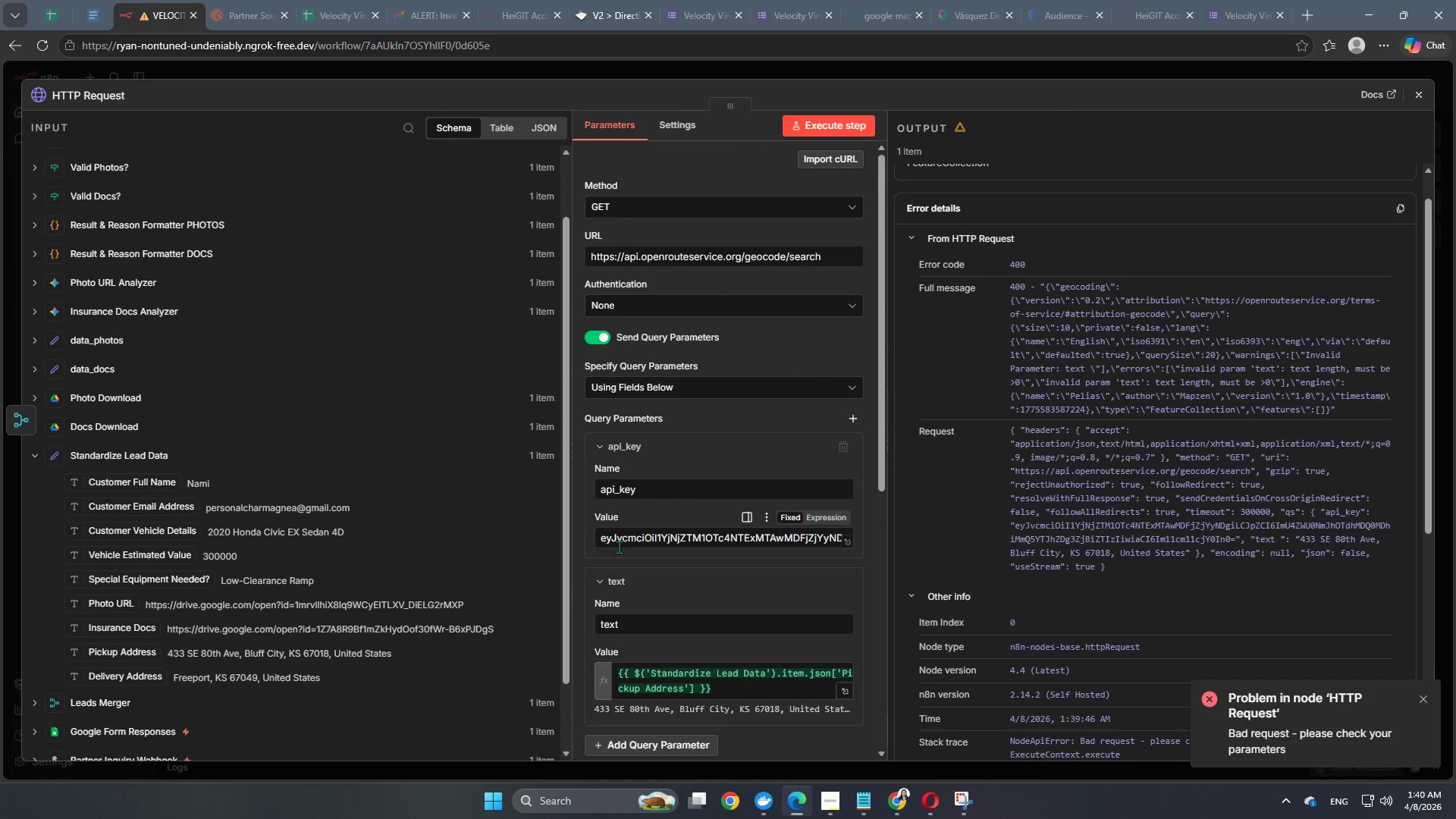 
left_click([651, 535])
 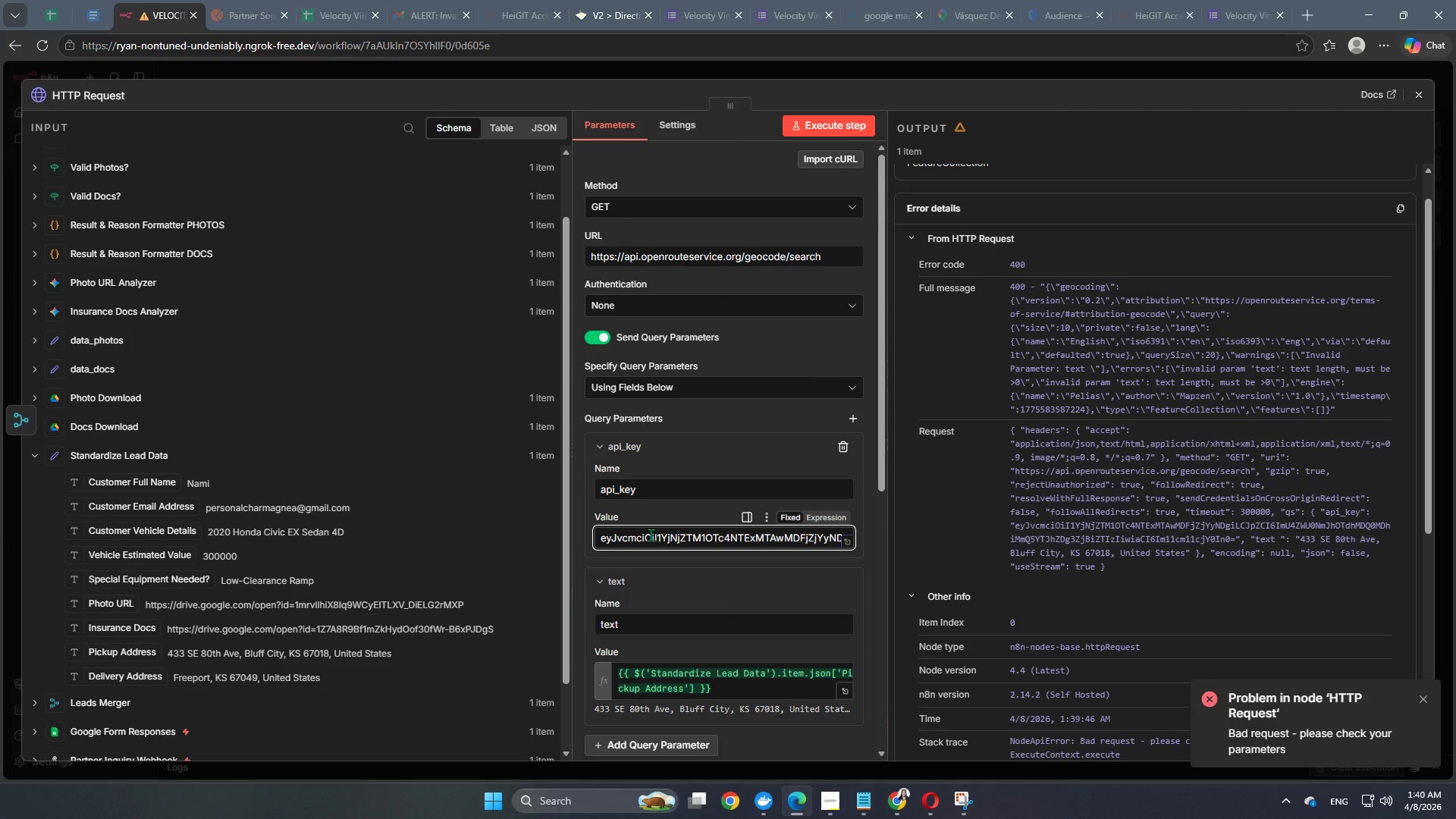 
key(Control+A)
 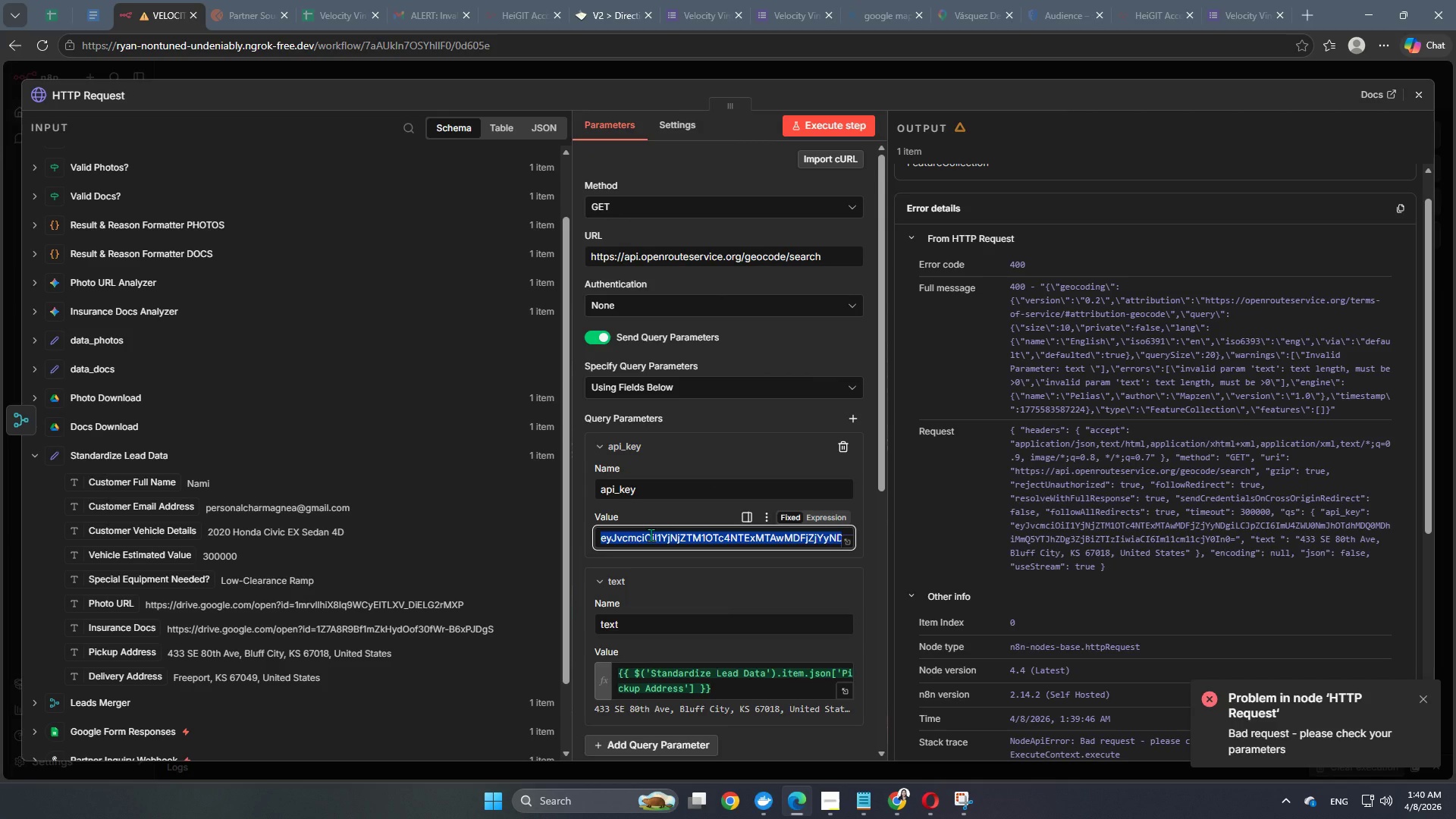 
key(Control+C)
 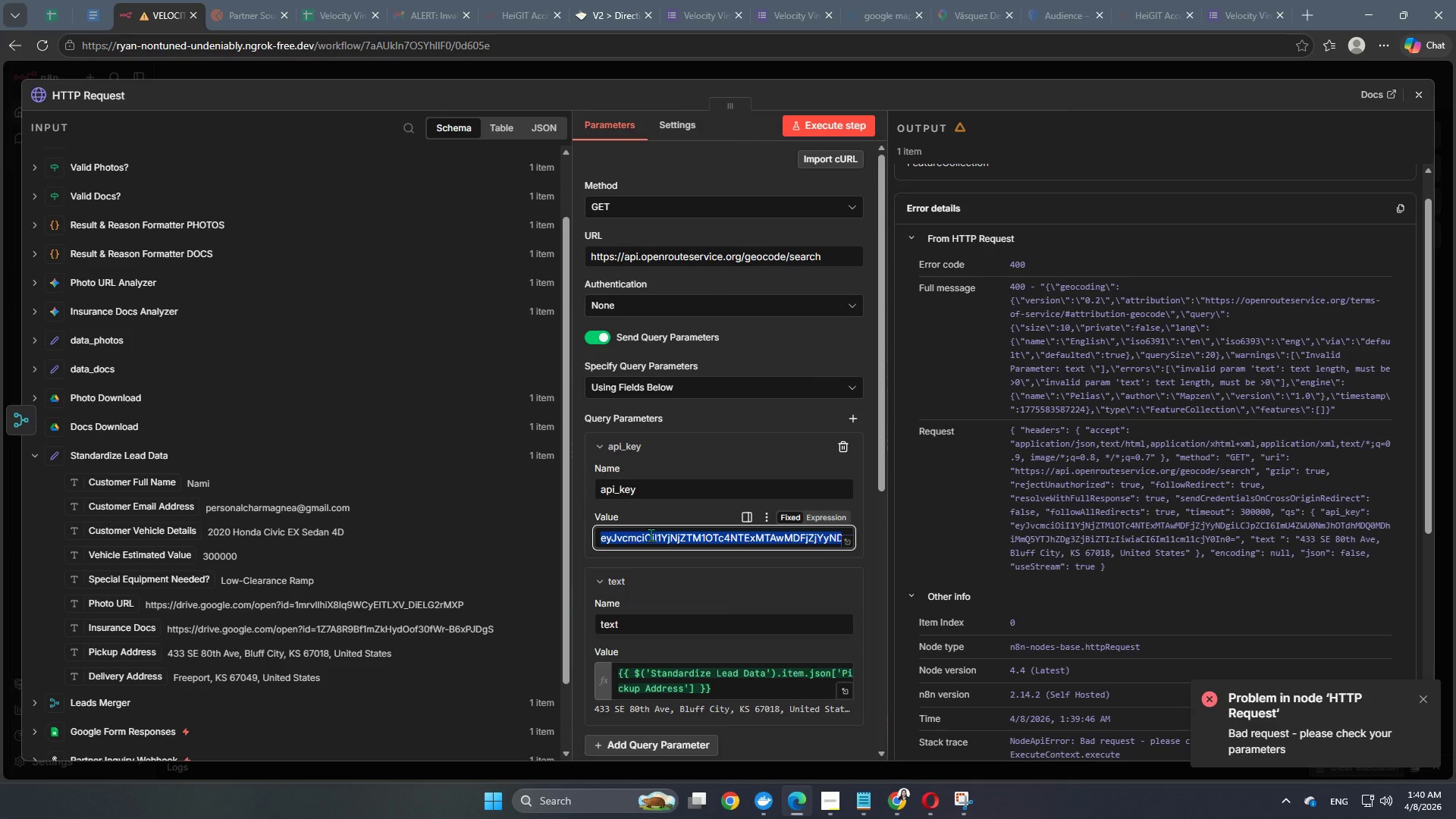 
key(Control+ControlLeft)
 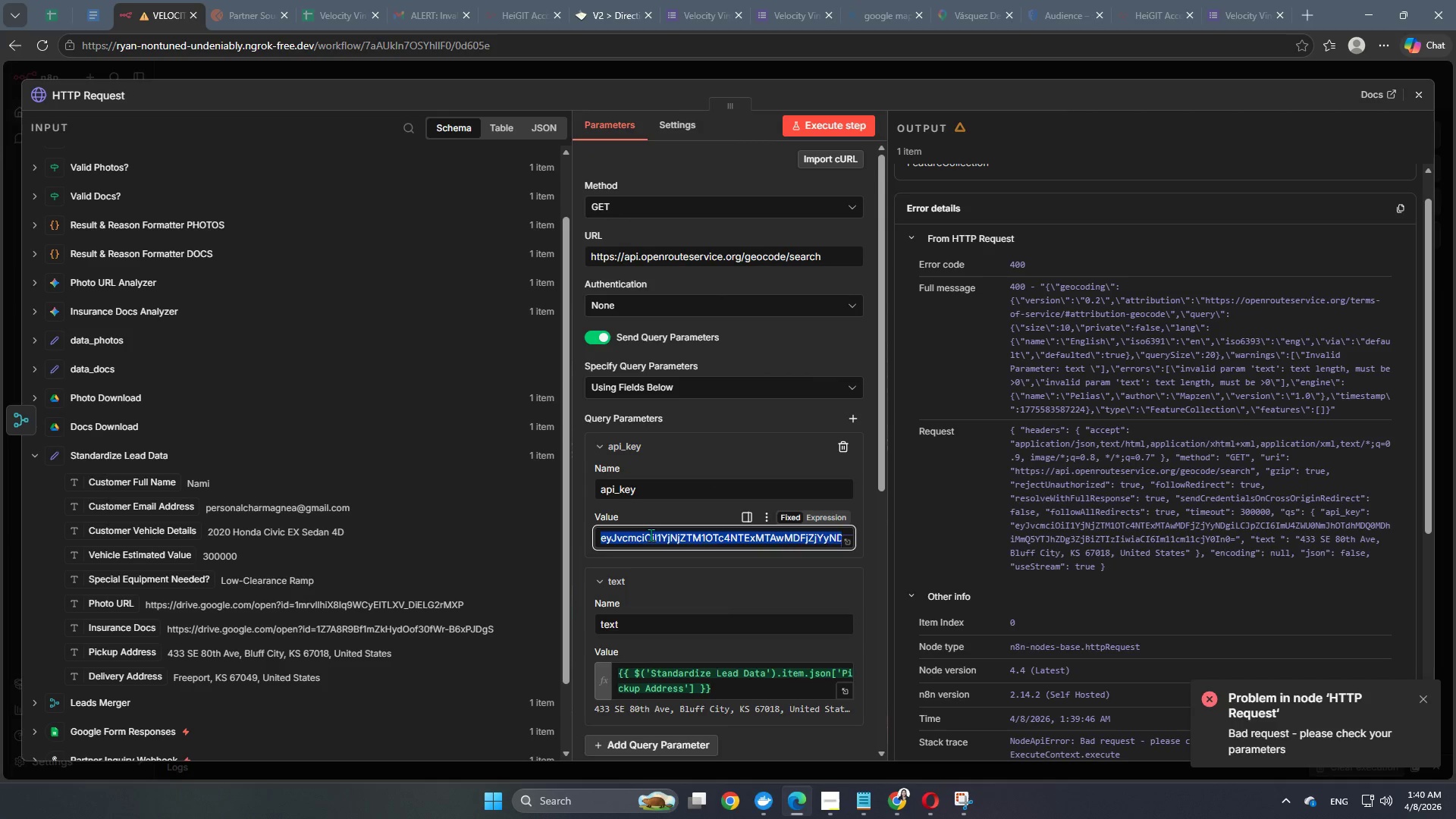 
key(Control+C)
 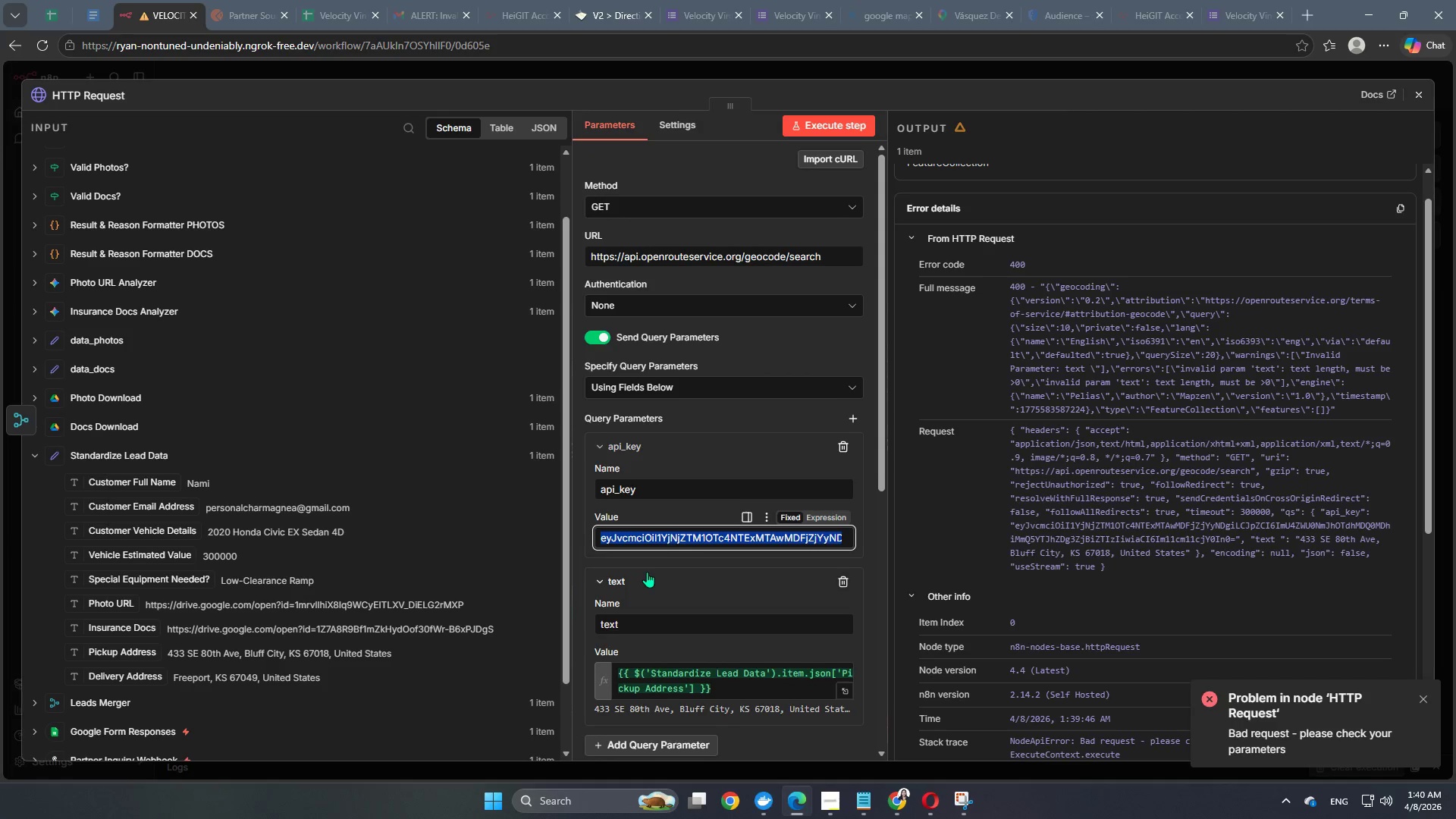 
scroll: coordinate [647, 572], scroll_direction: down, amount: 6.0
 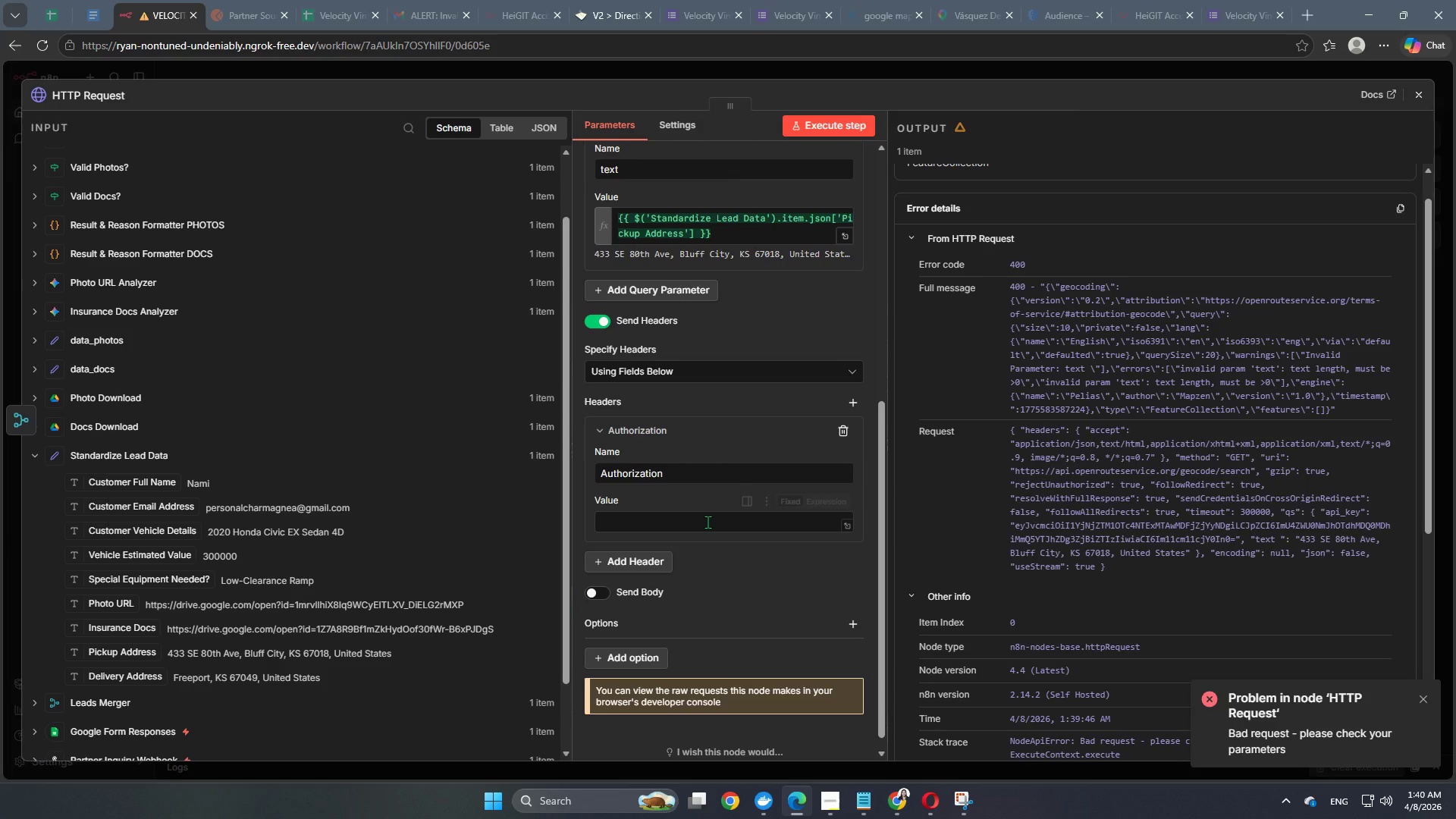 
left_click([708, 522])
 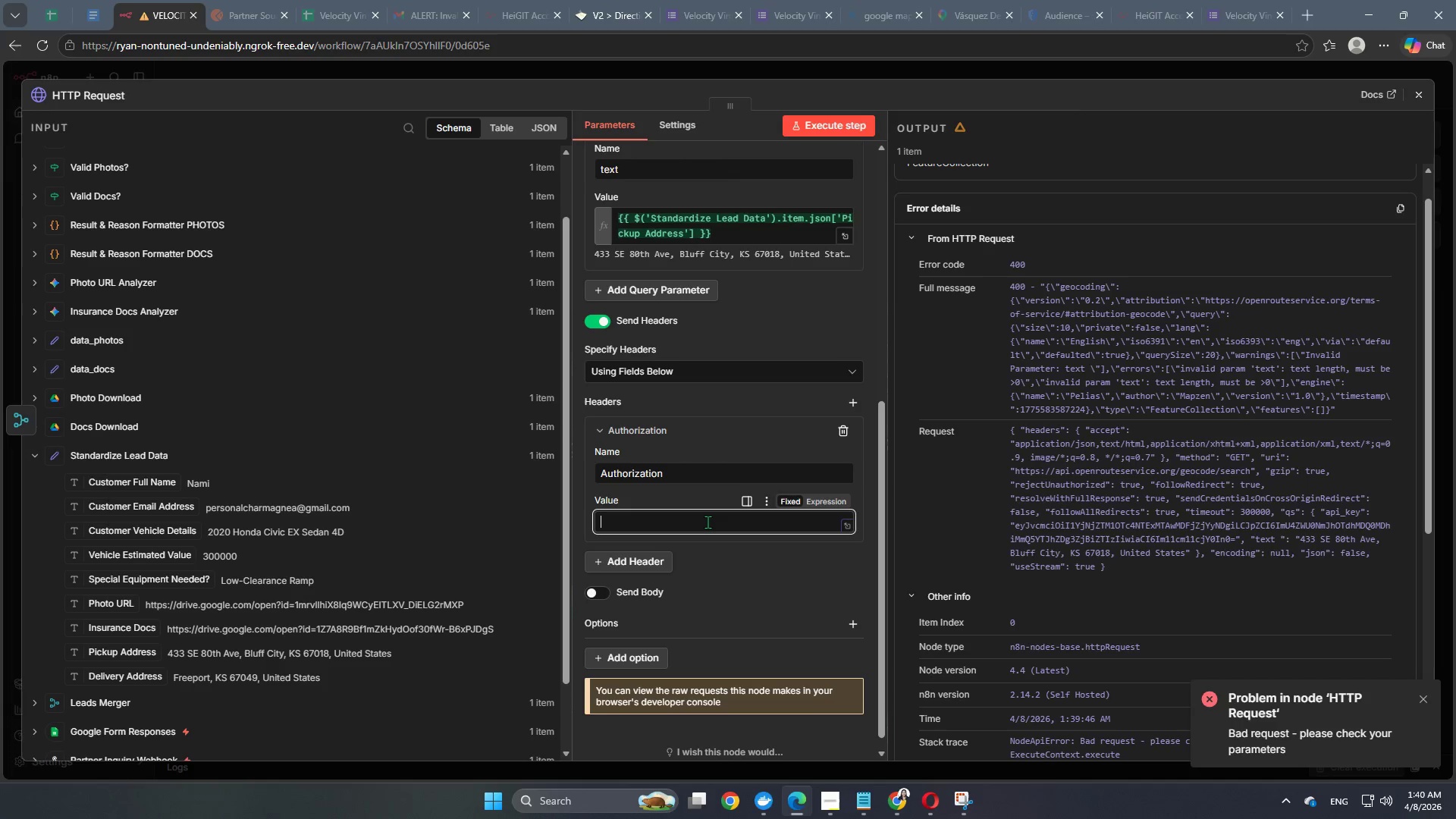 
key(Control+V)
 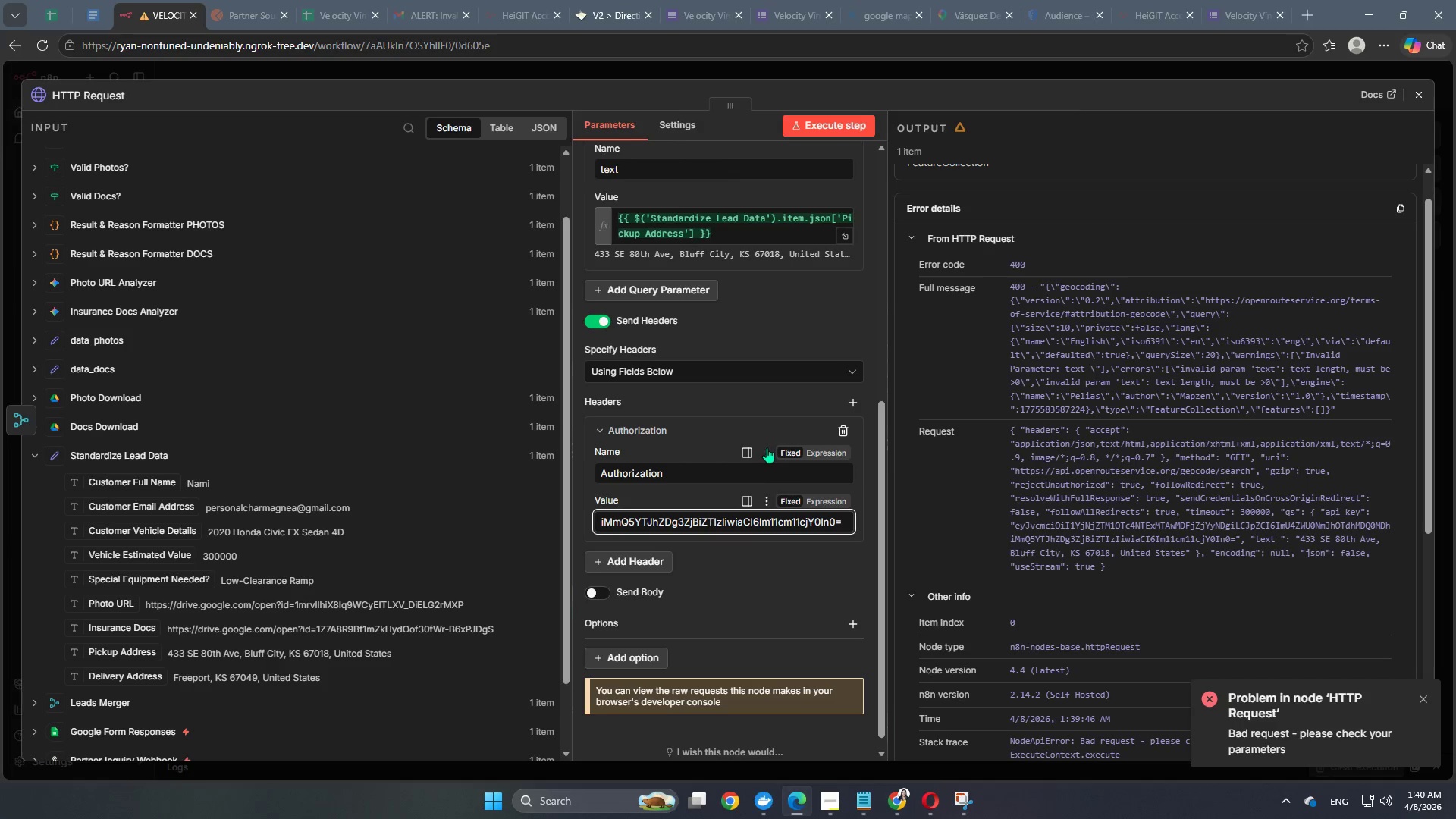 
left_click([745, 412])
 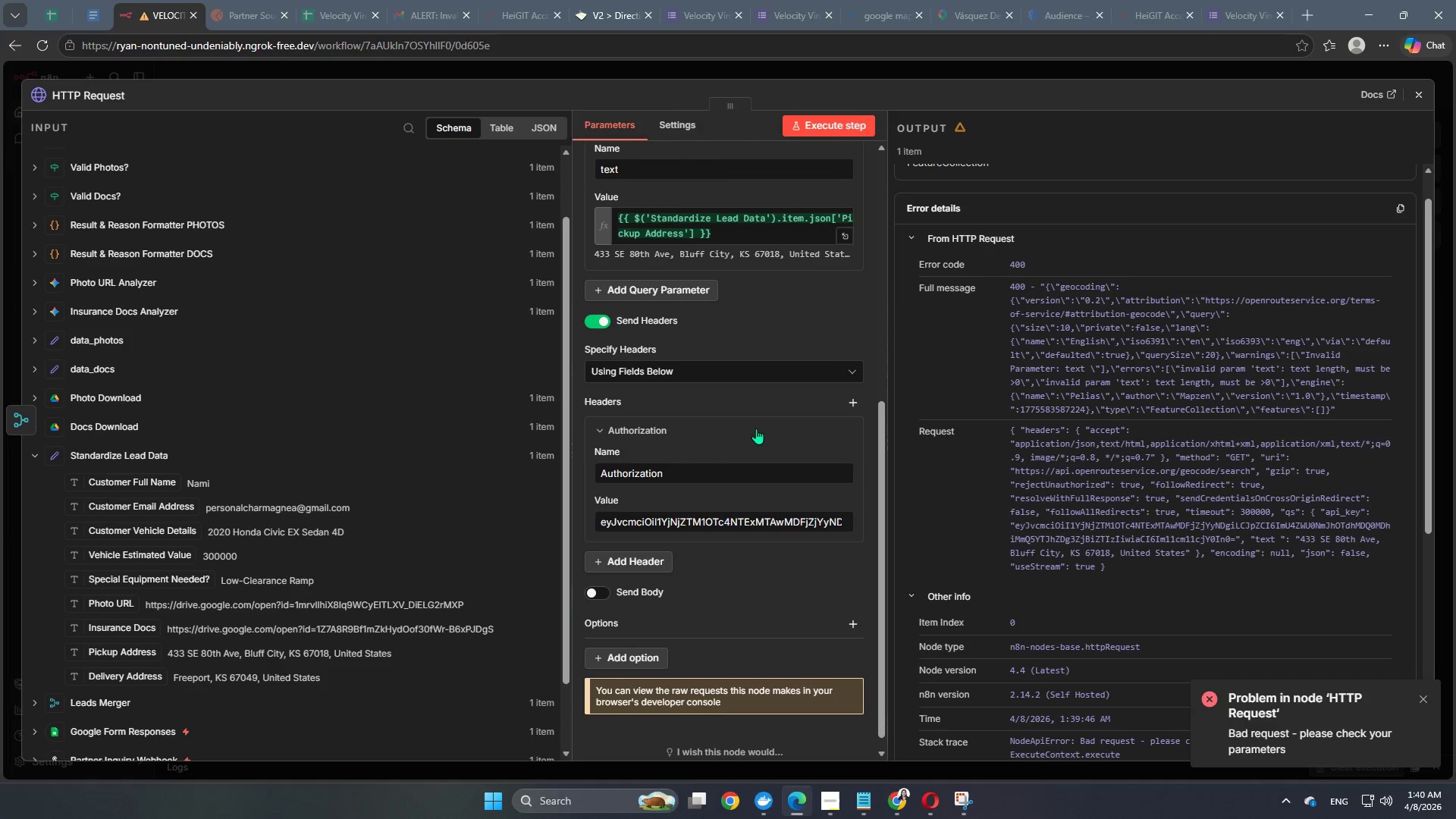 
scroll: coordinate [697, 504], scroll_direction: up, amount: 7.0
 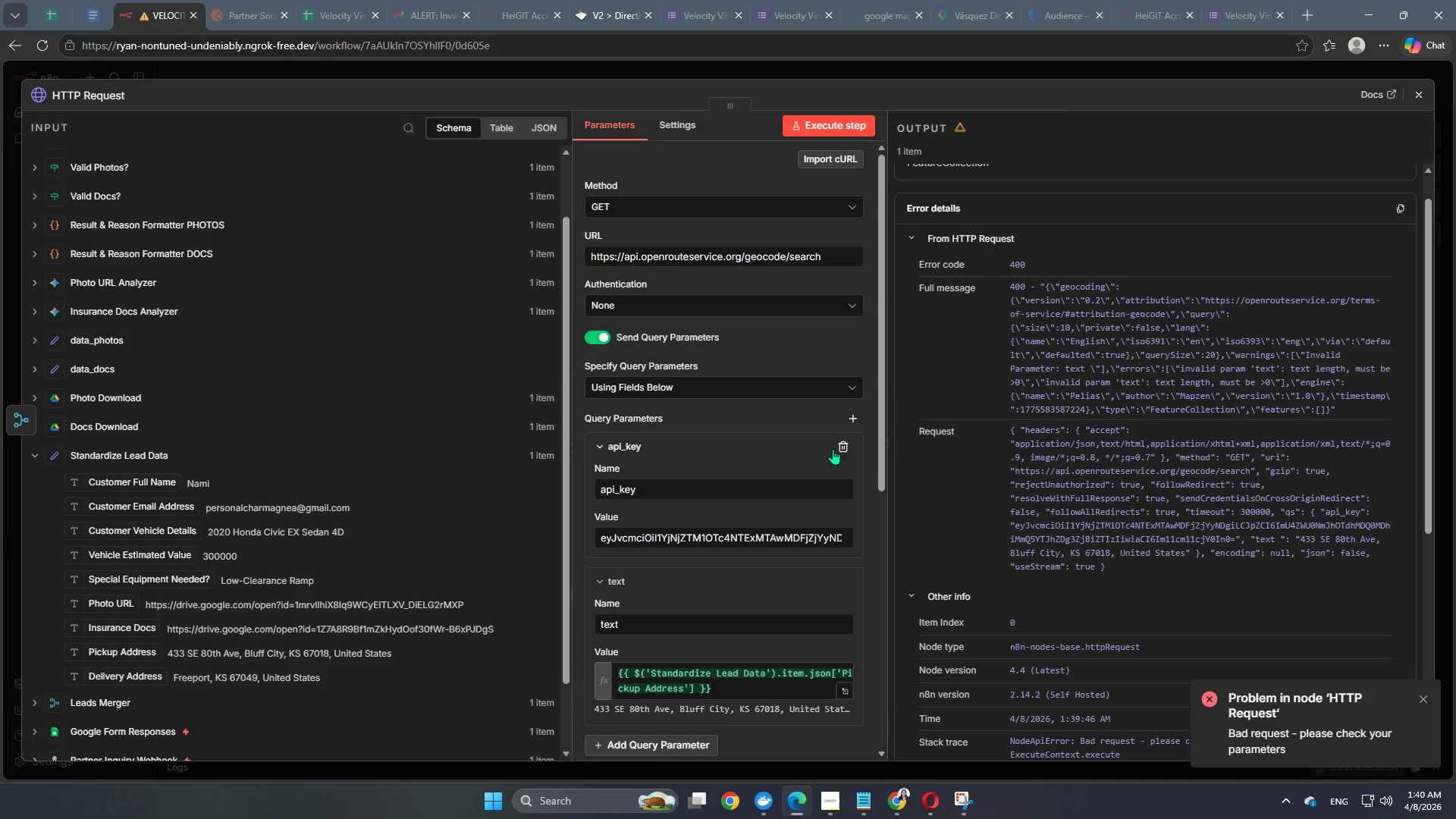 
left_click([843, 446])
 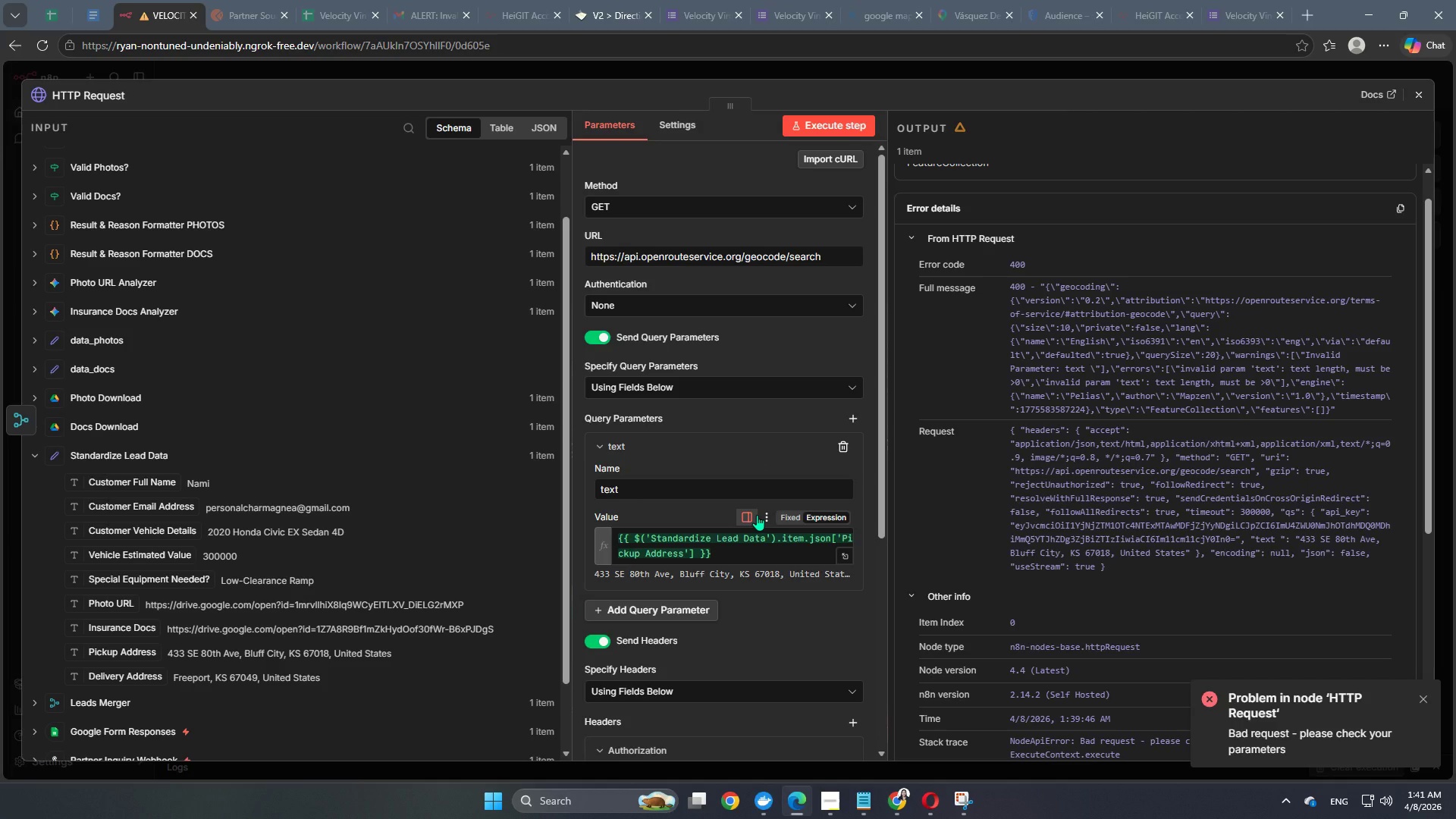 
scroll: coordinate [757, 515], scroll_direction: down, amount: 2.0
 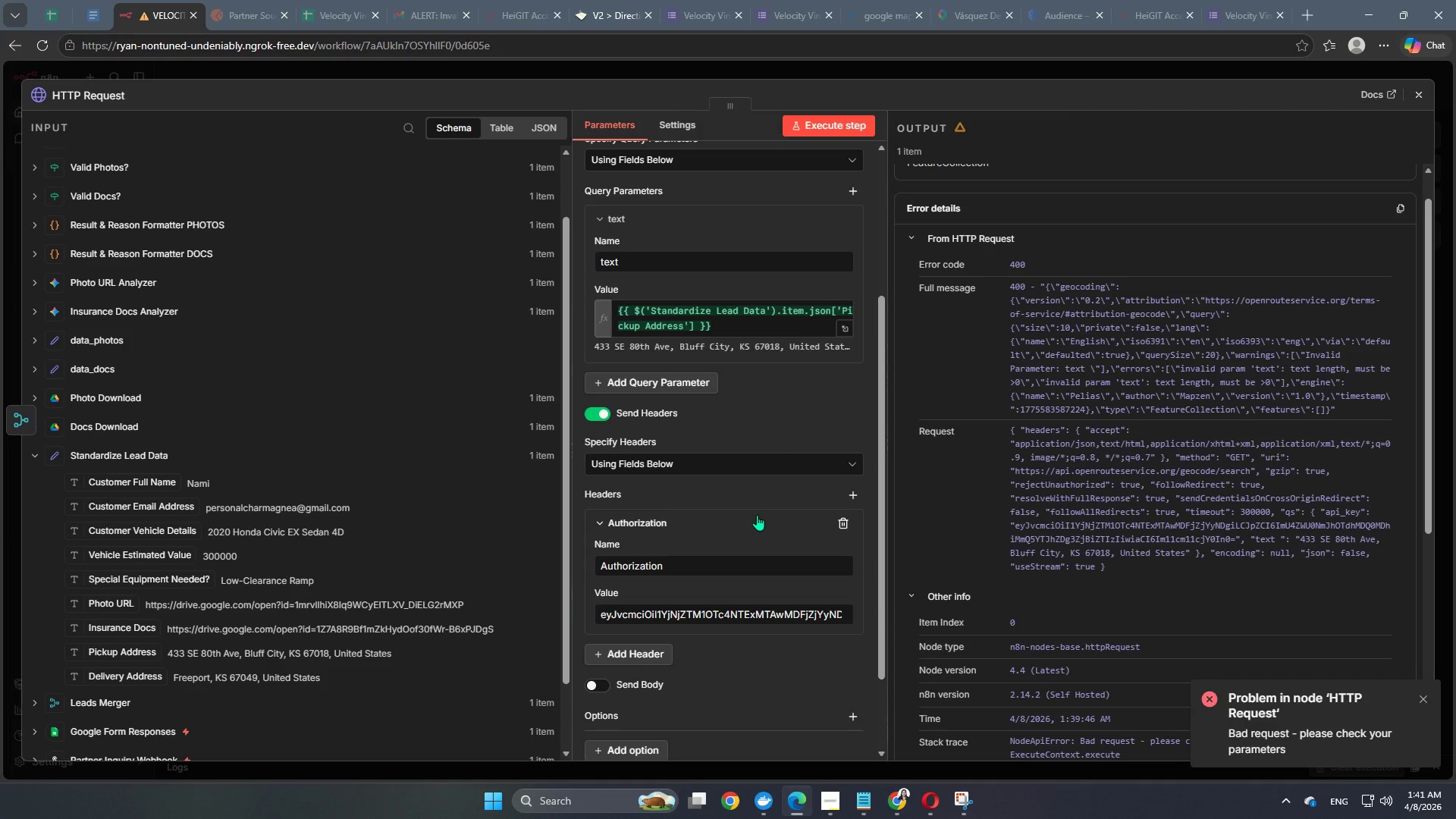 
wait(10.31)
 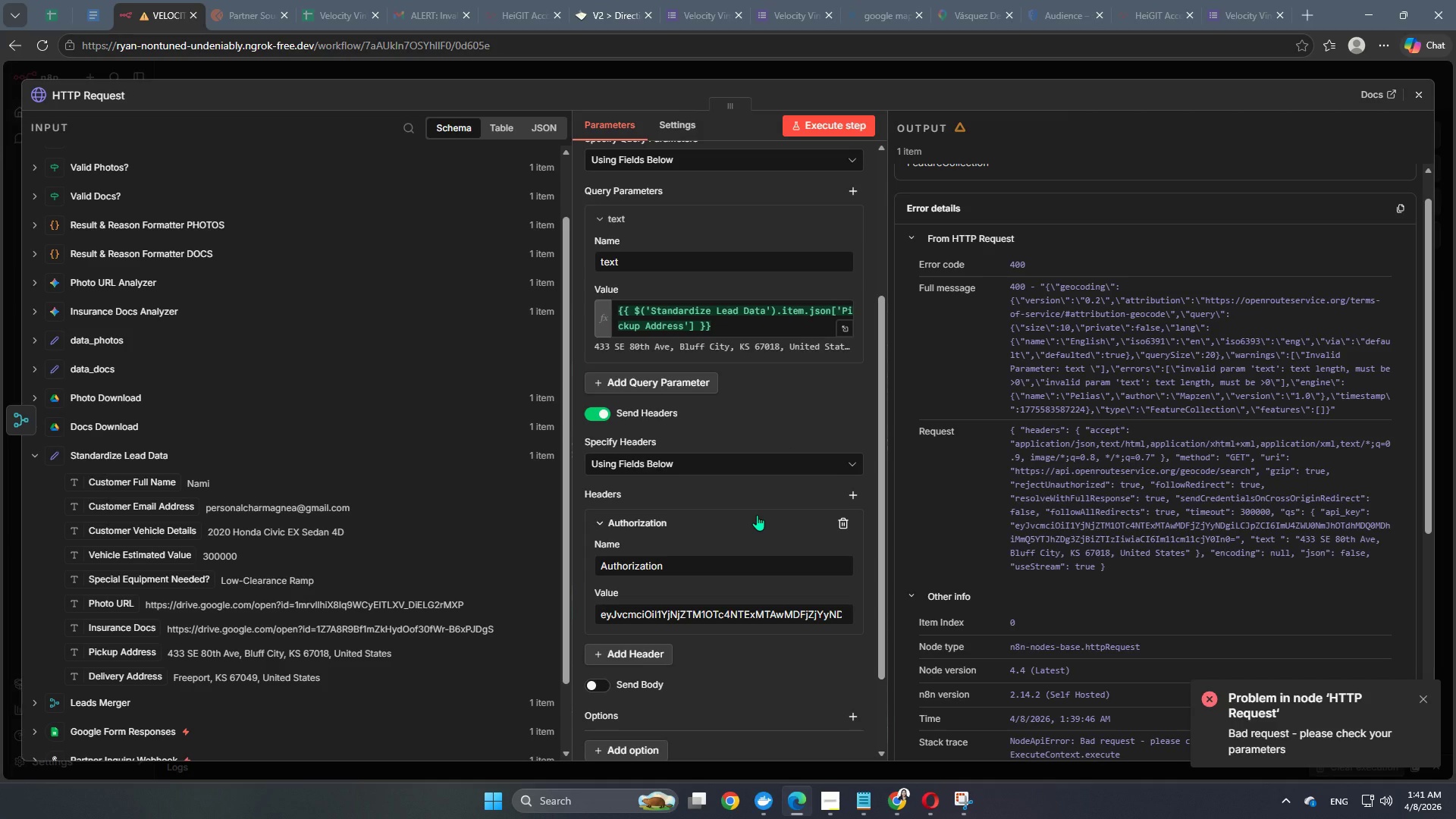 
left_click([849, 126])
 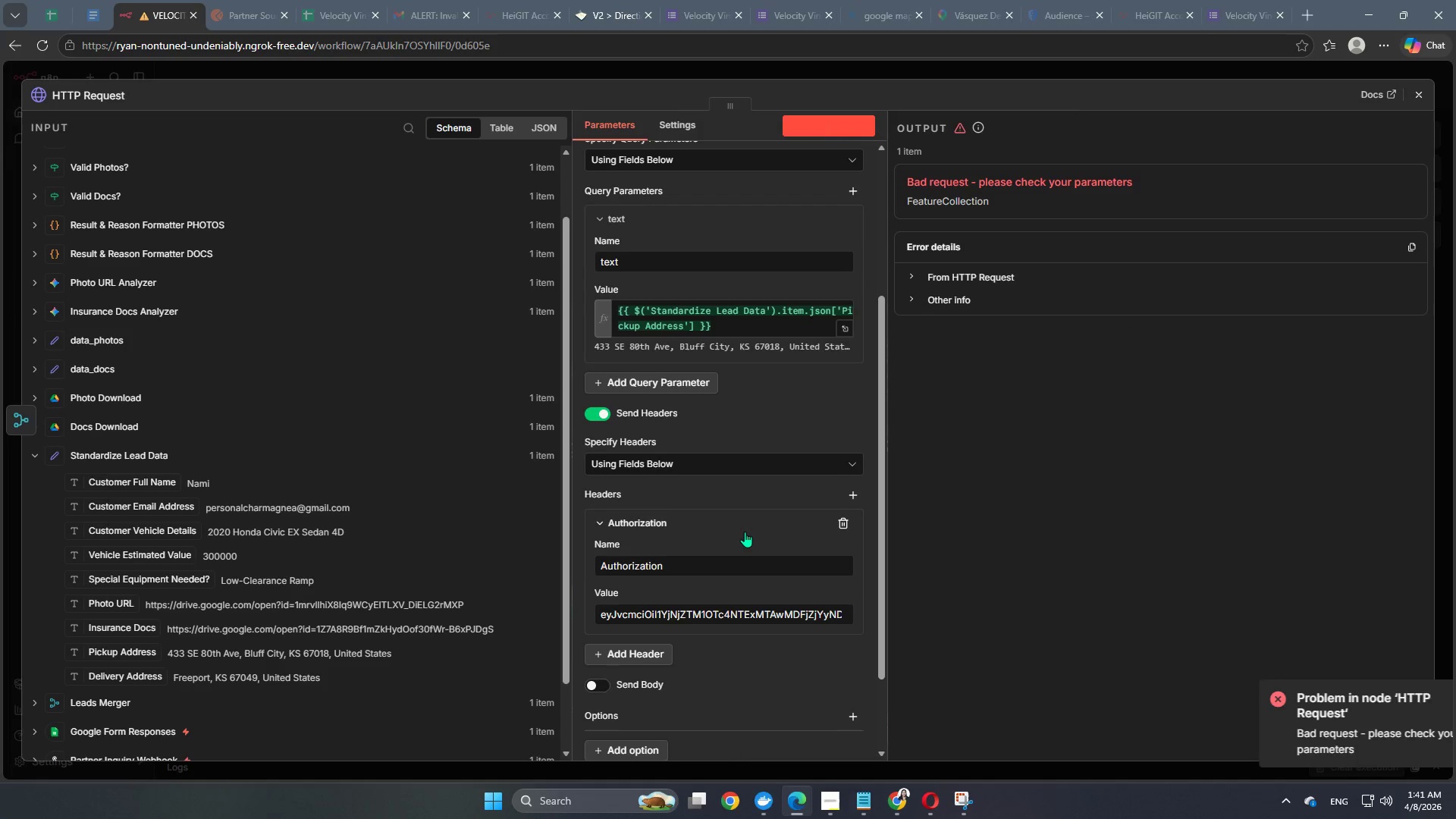 
scroll: coordinate [742, 505], scroll_direction: none, amount: 0.0
 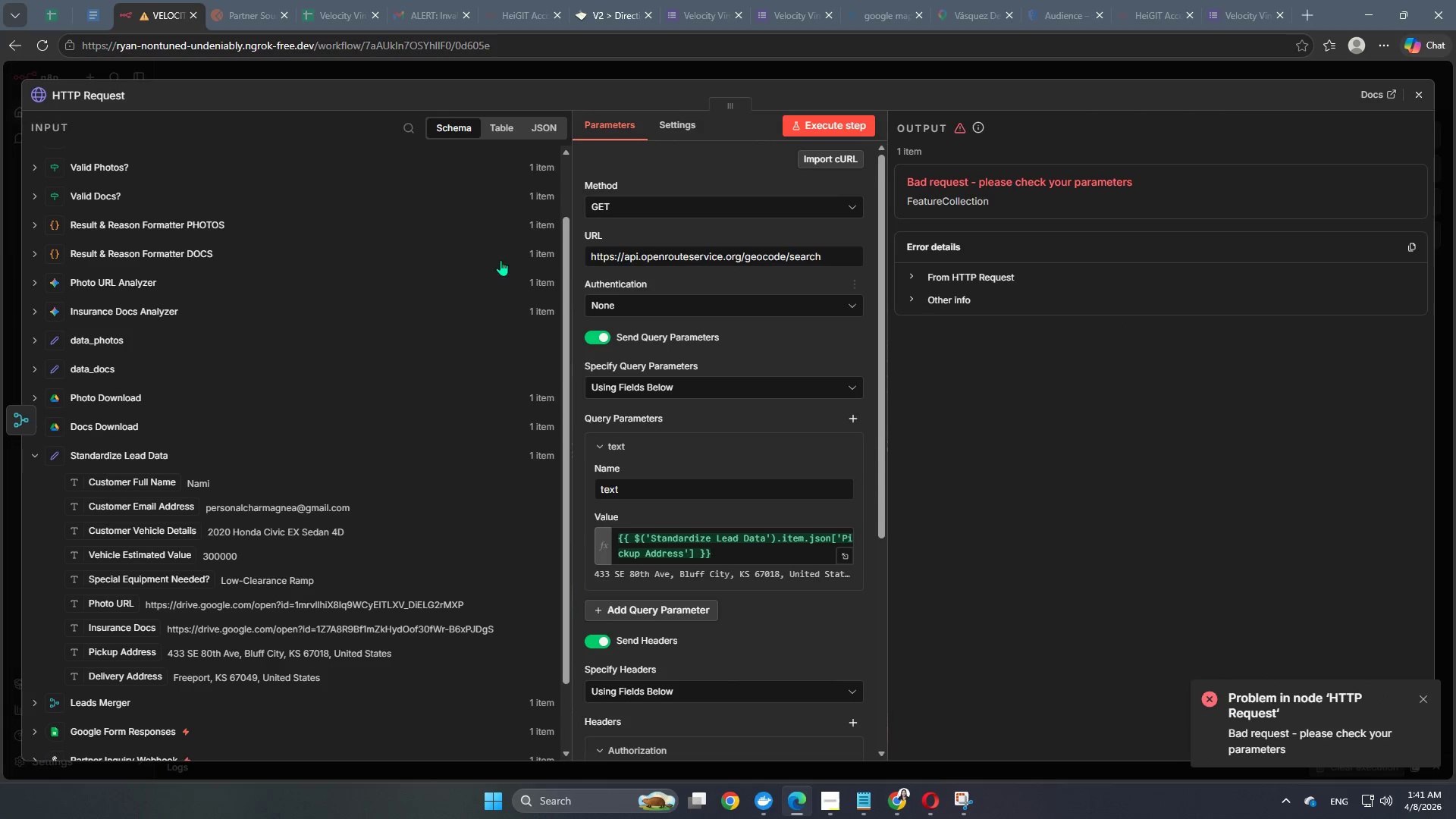 
mouse_move([792, 359])
 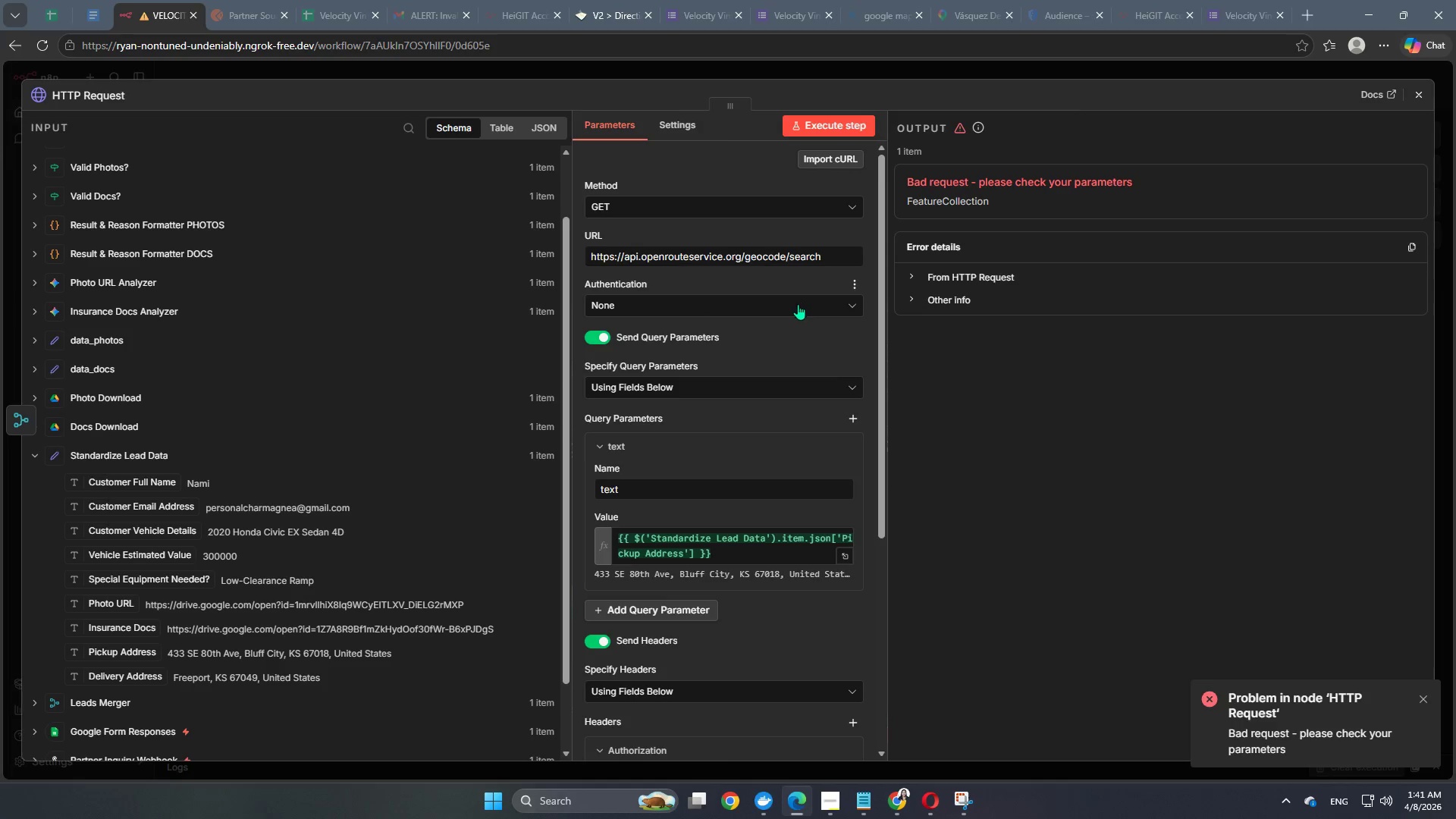 
scroll: coordinate [730, 610], scroll_direction: down, amount: 4.0
 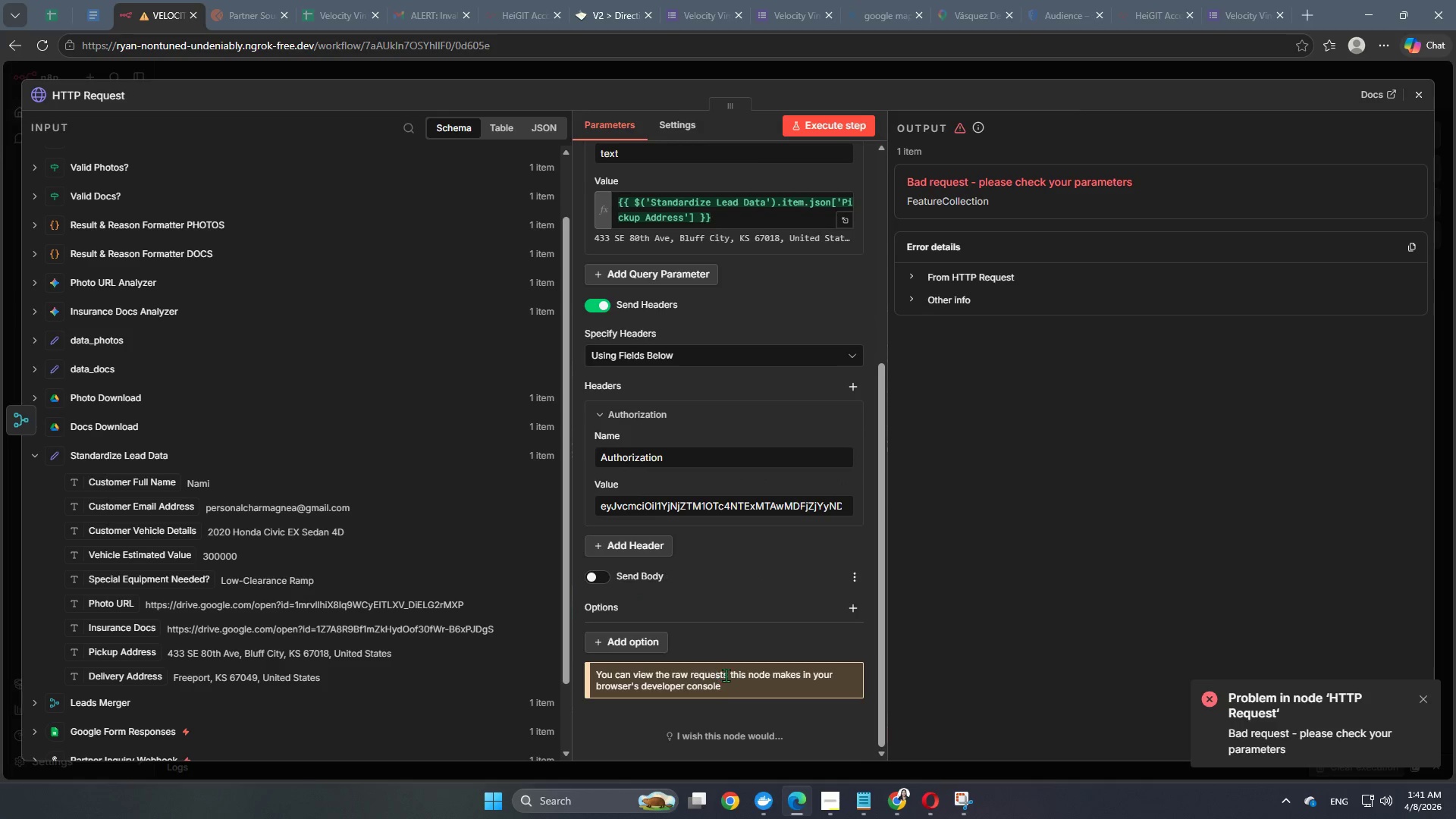 
left_click([643, 635])
 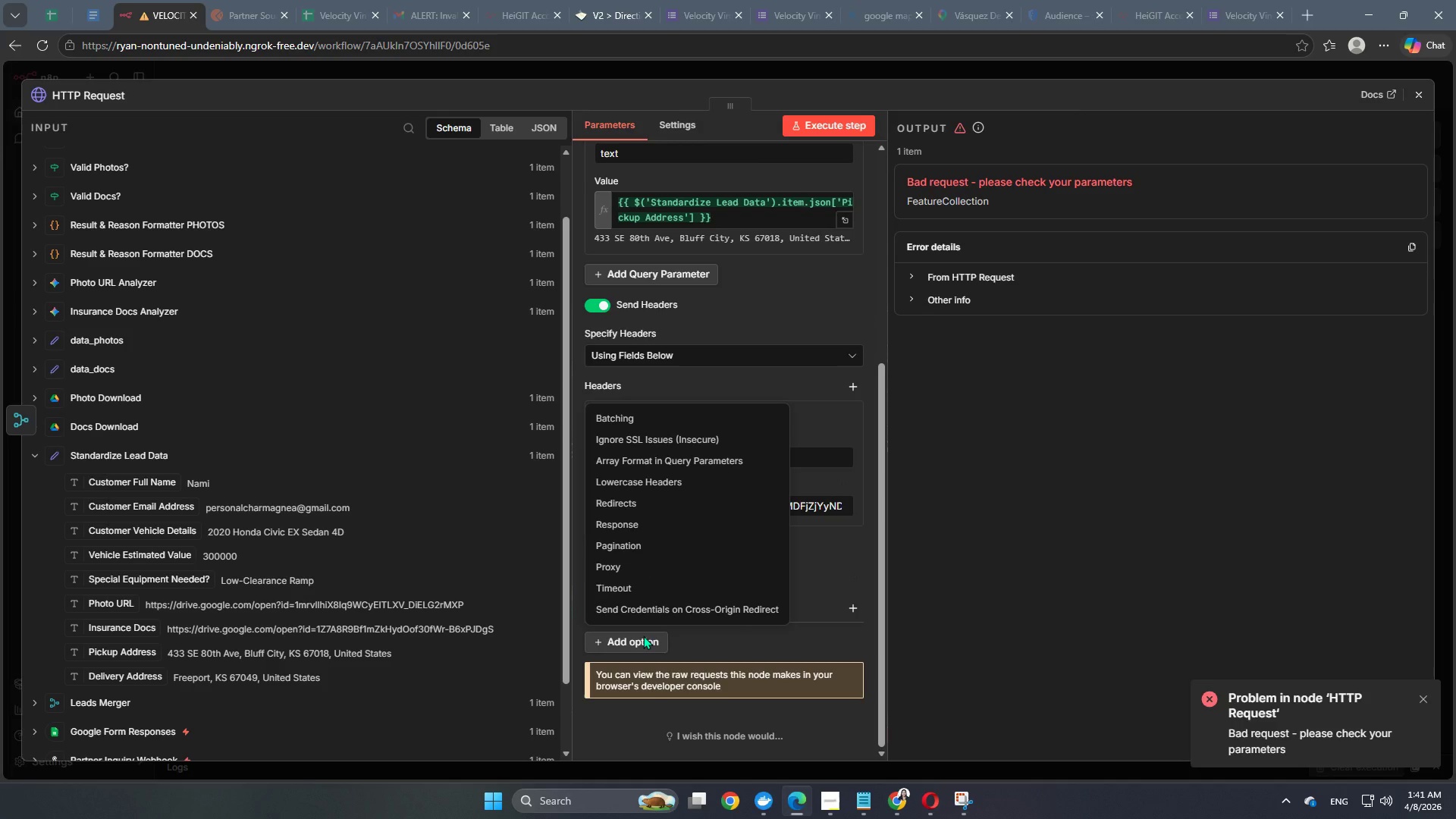 
left_click([643, 635])
 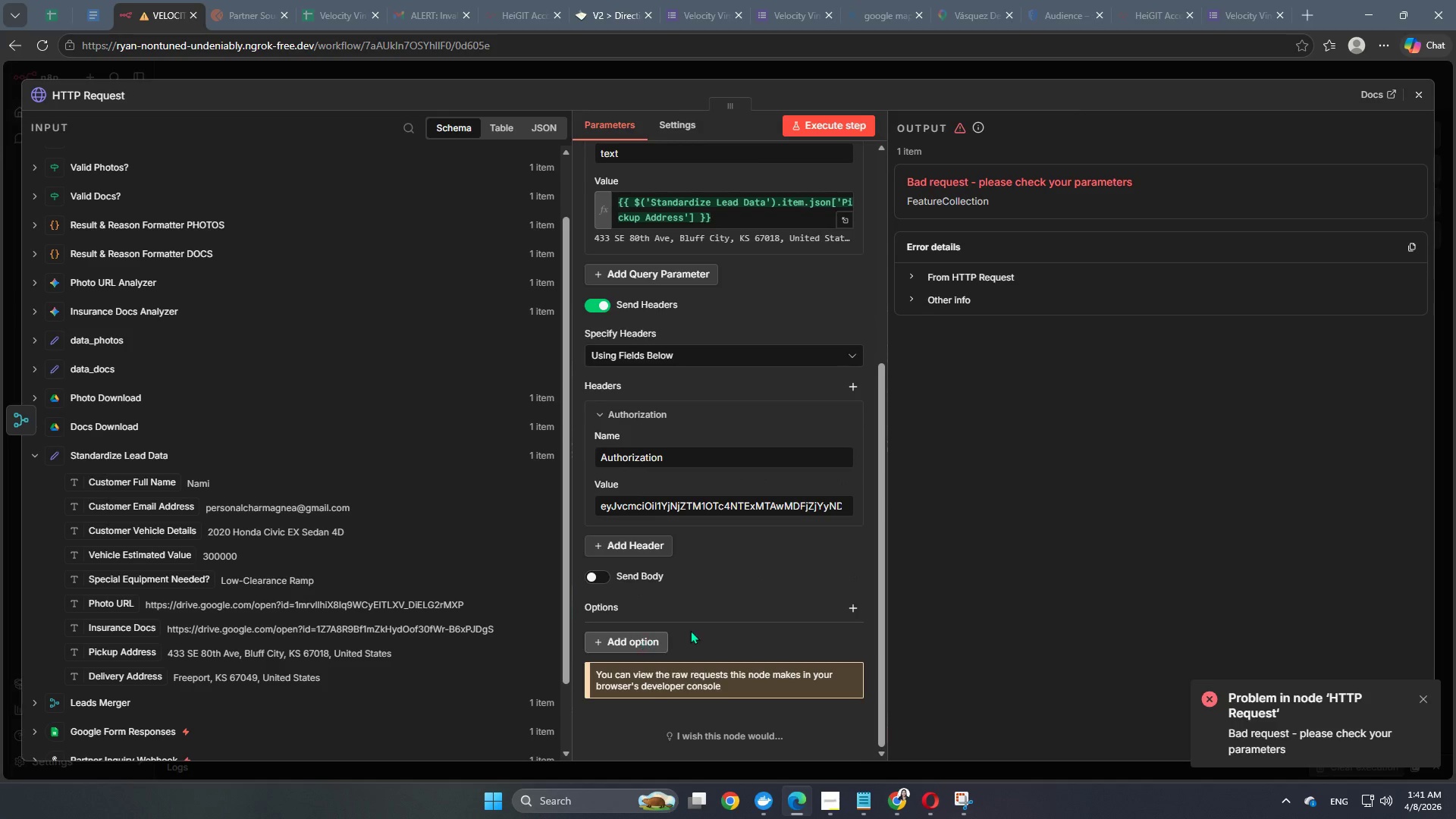 
scroll: coordinate [692, 630], scroll_direction: up, amount: 4.0
 